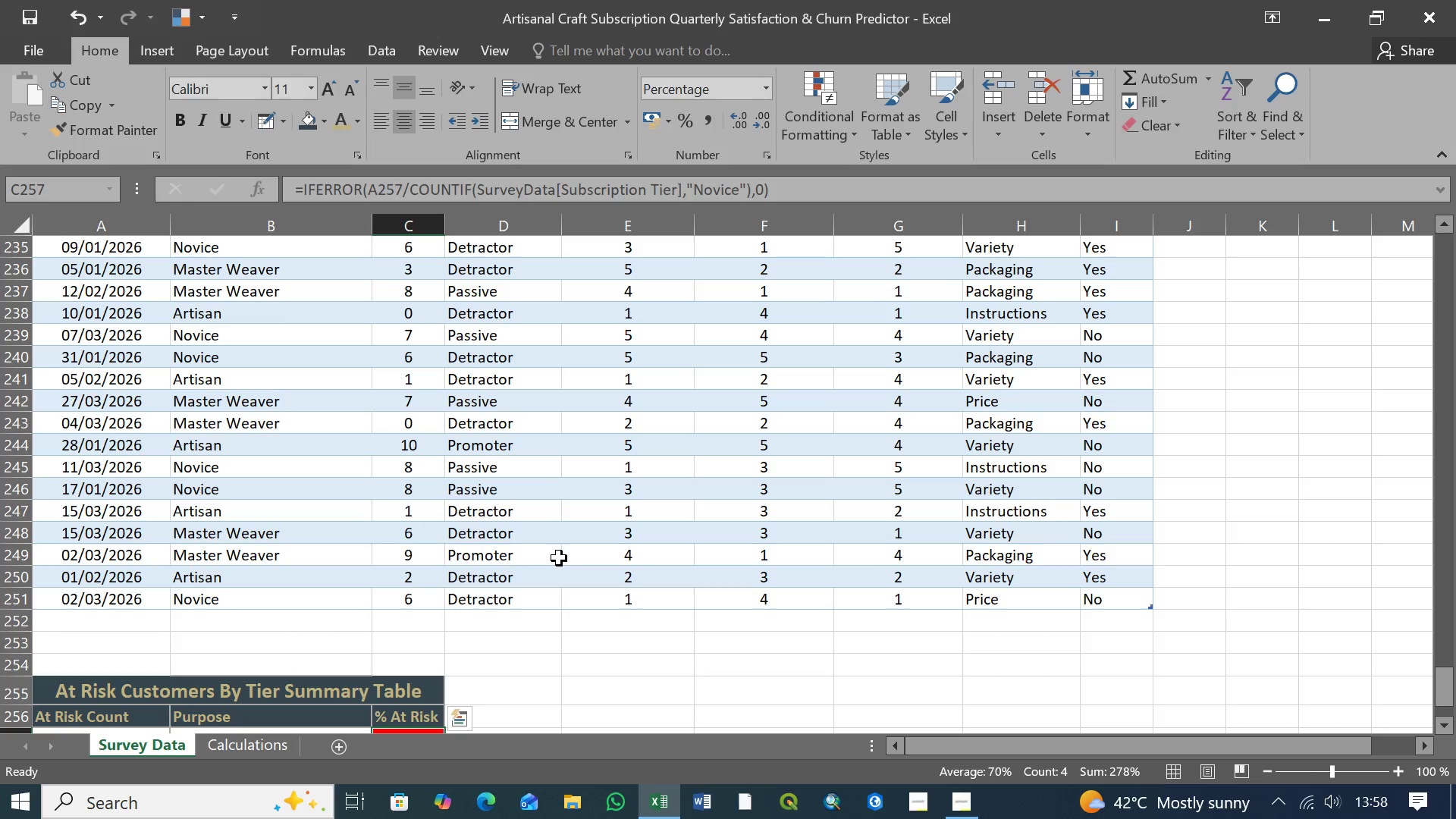 
scroll: coordinate [572, 578], scroll_direction: down, amount: 3.0
 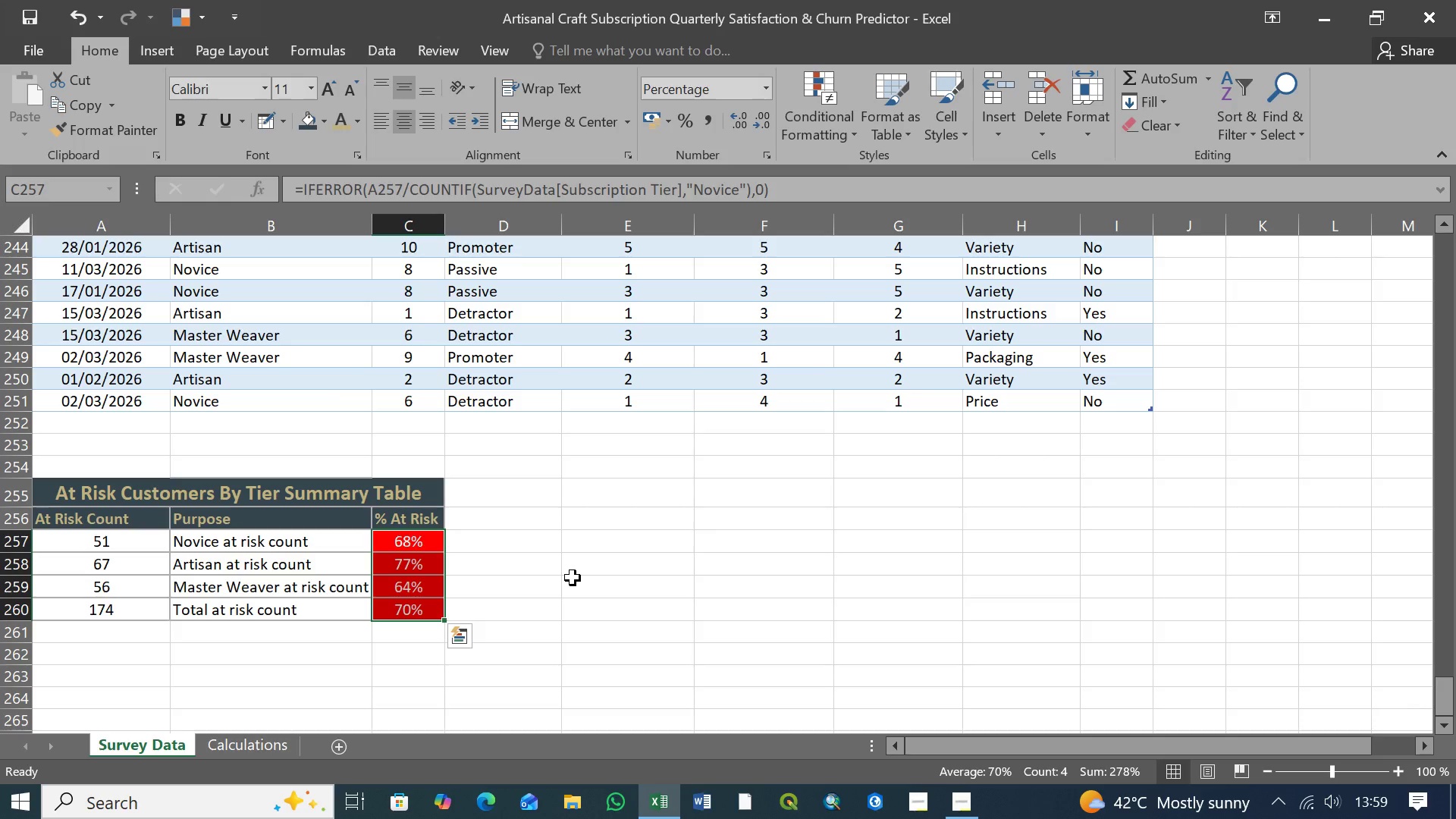 
wait(20.54)
 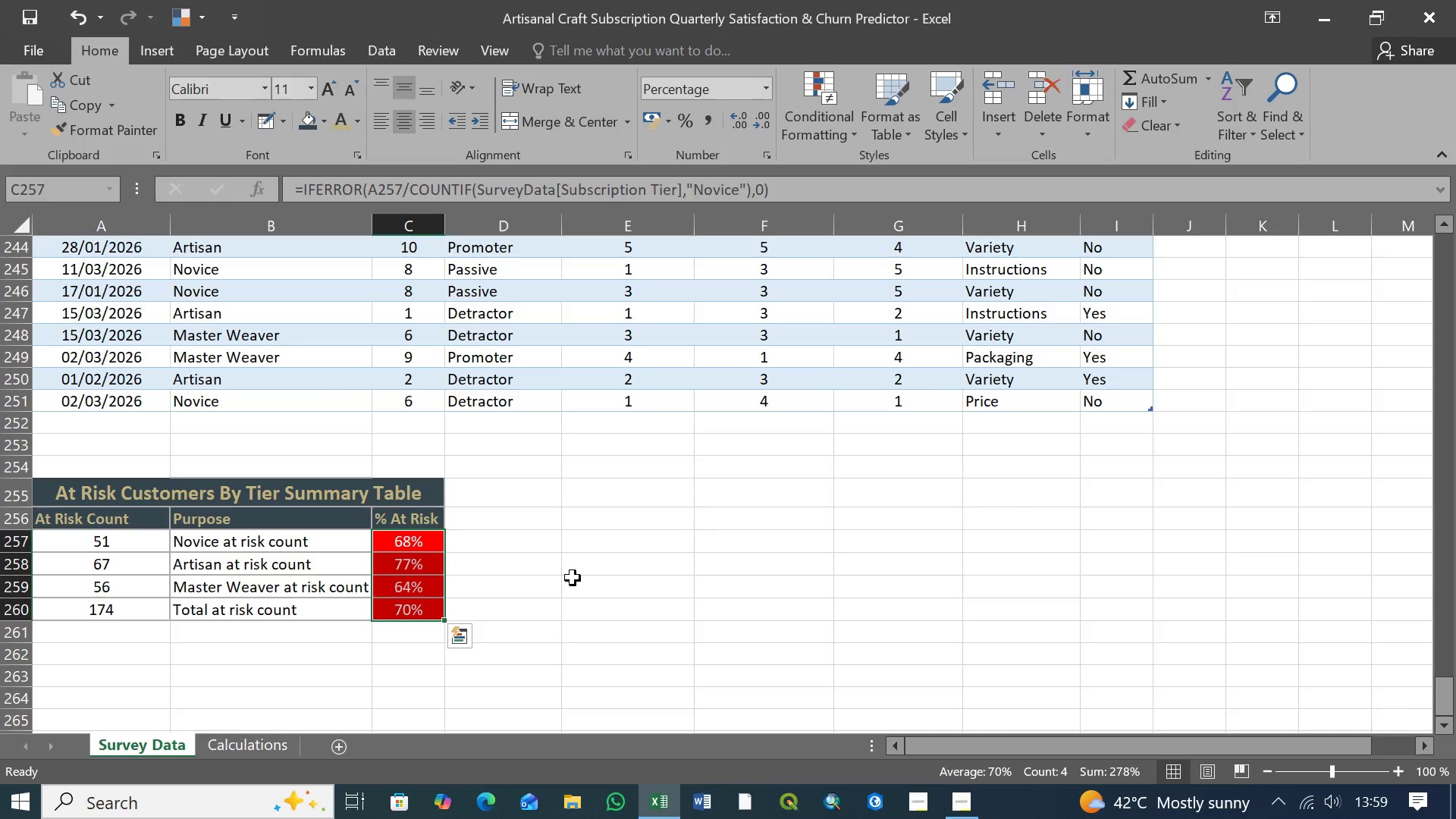 
left_click_drag(start_coordinate=[1443, 695], to_coordinate=[1431, 249])
 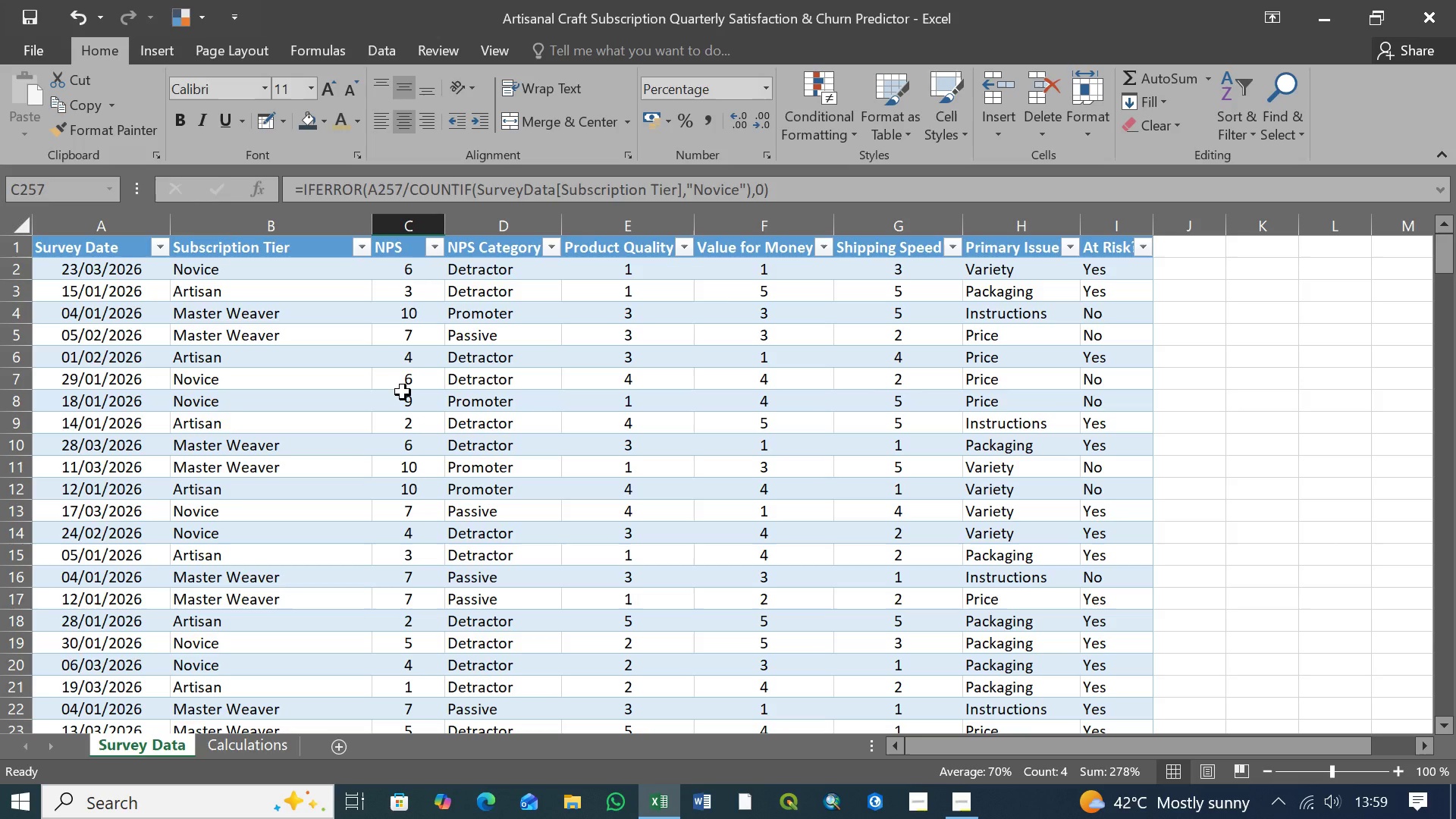 
wait(9.73)
 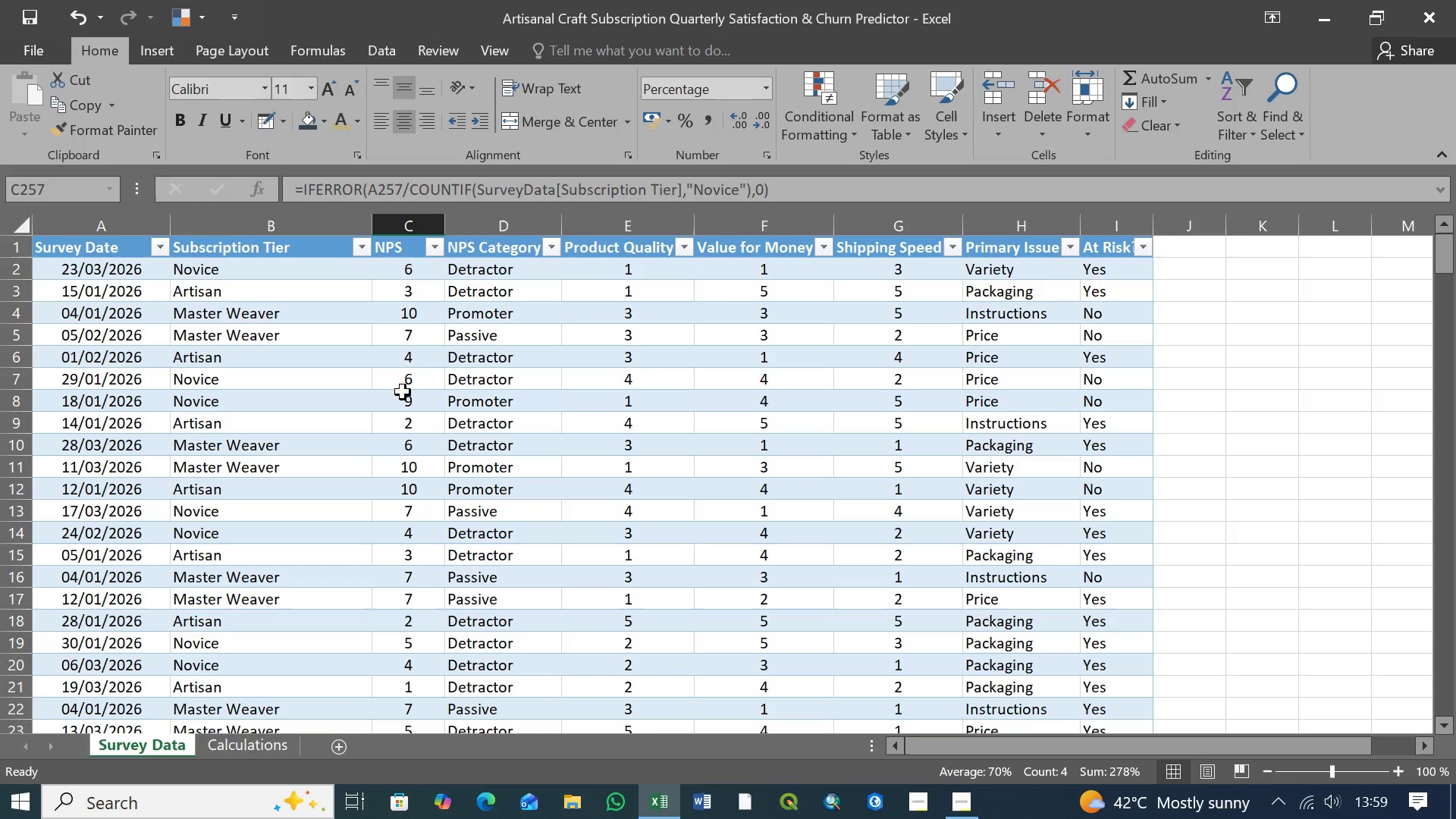 
left_click([409, 445])
 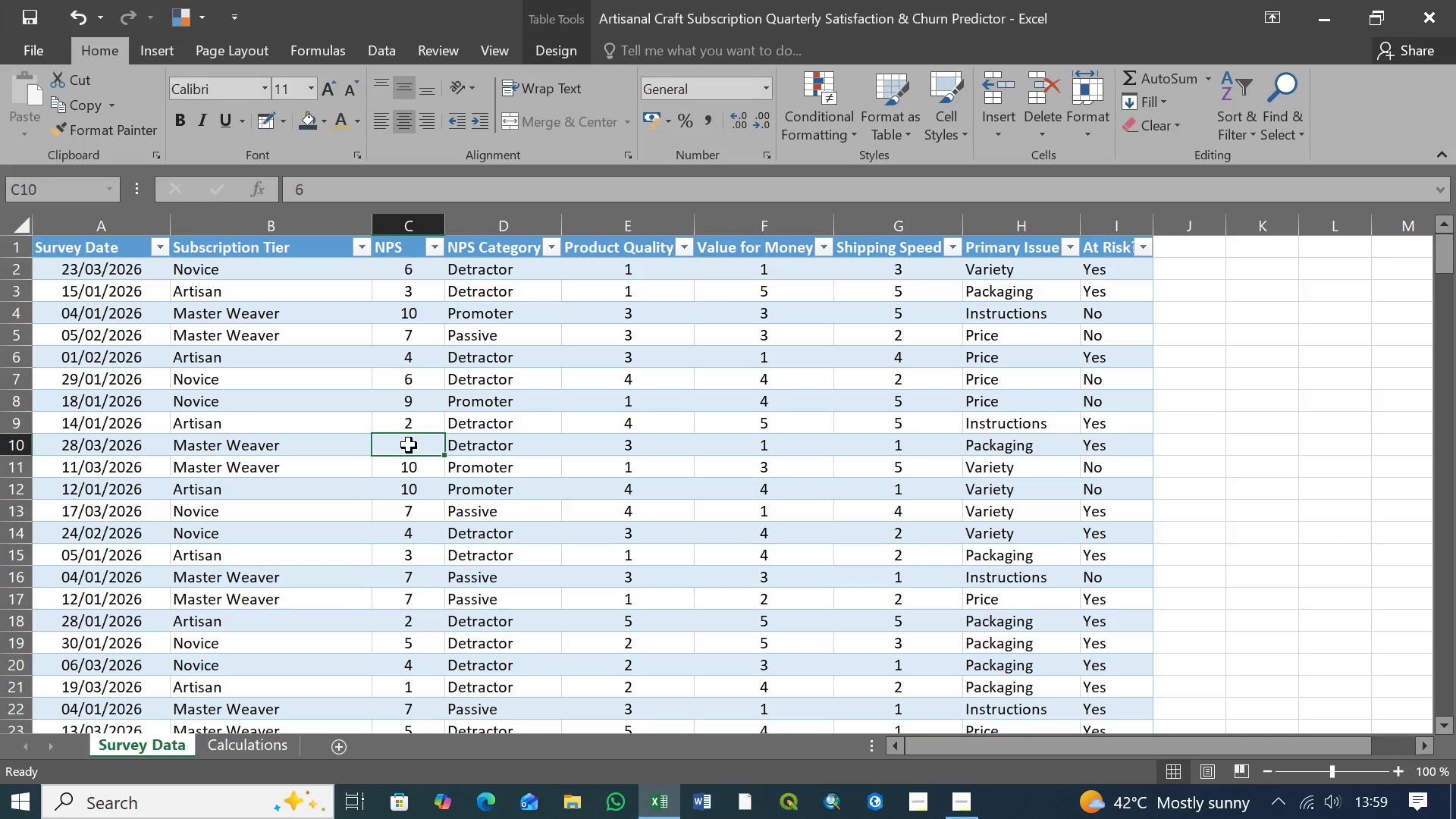 
type(10)
 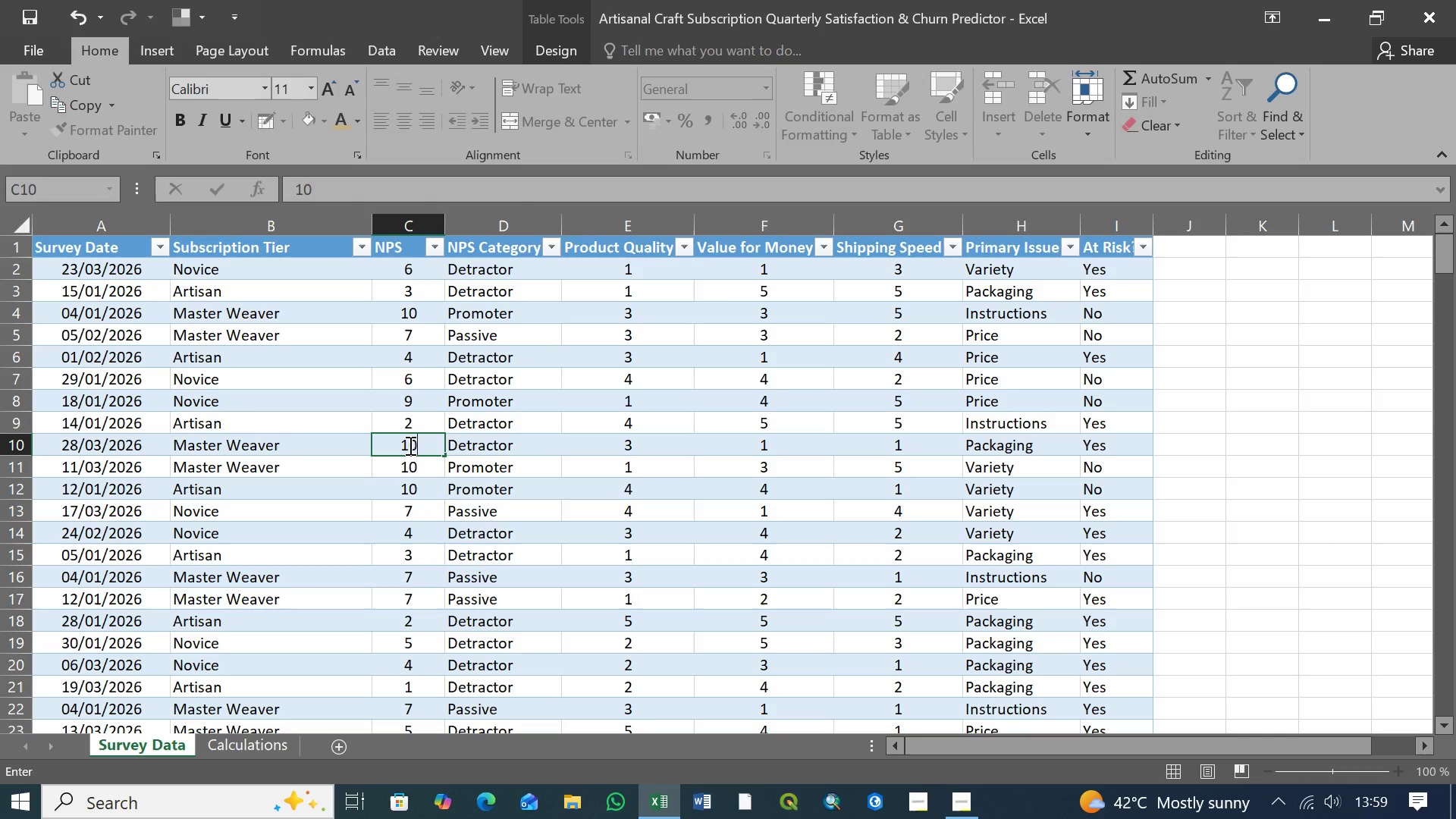 
key(Enter)
 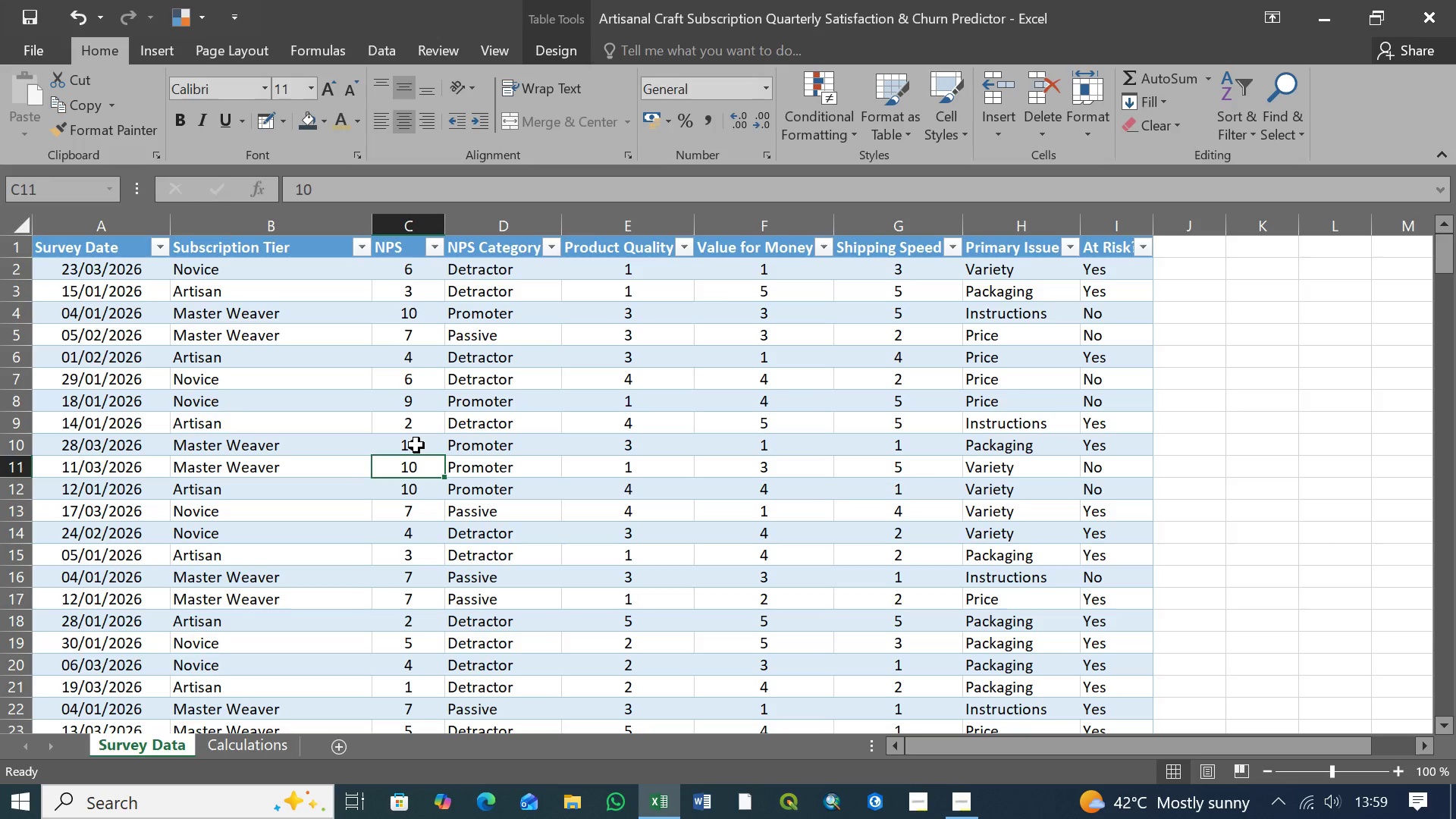 
left_click([416, 445])
 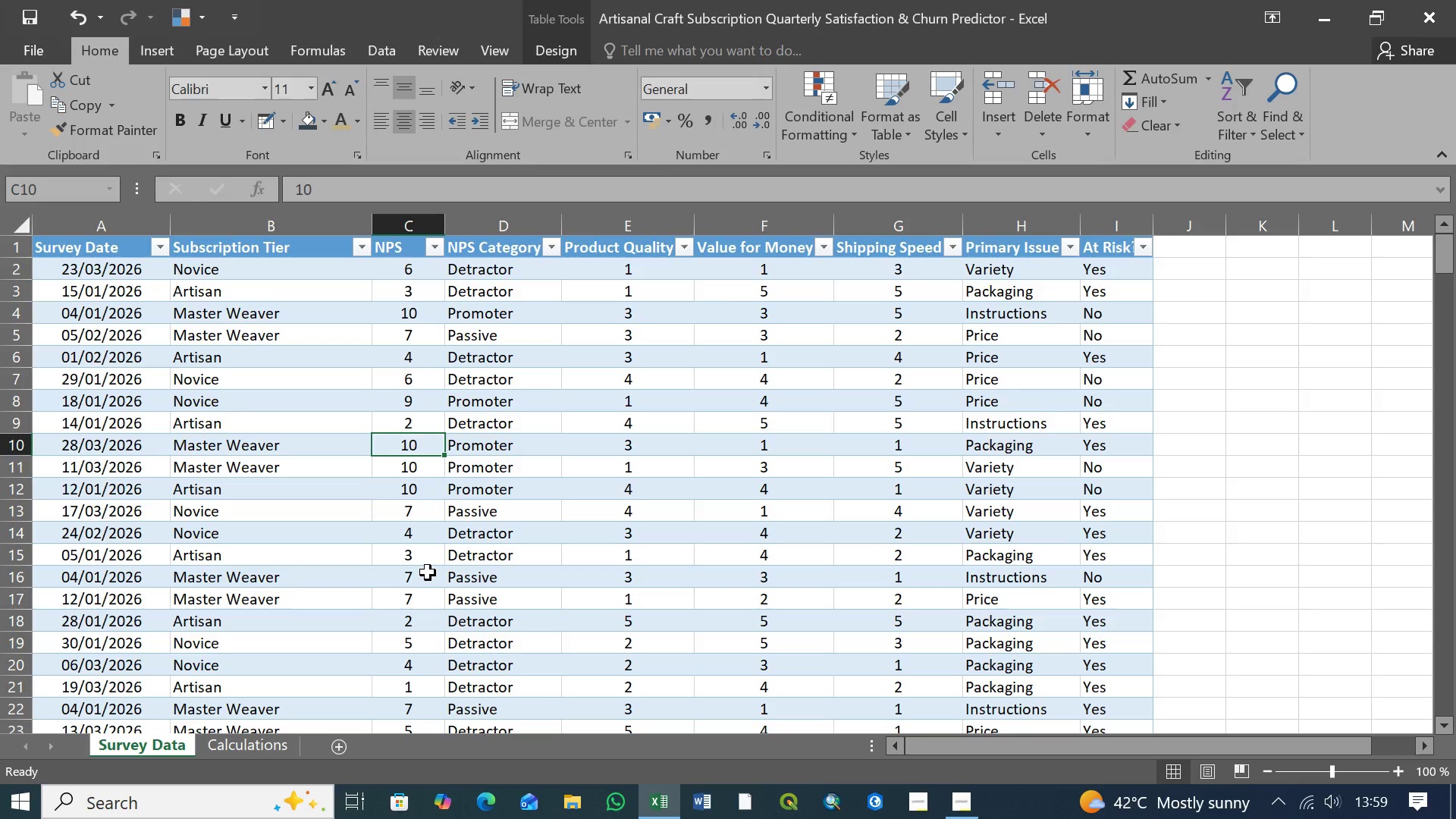 
key(Control+Z)
 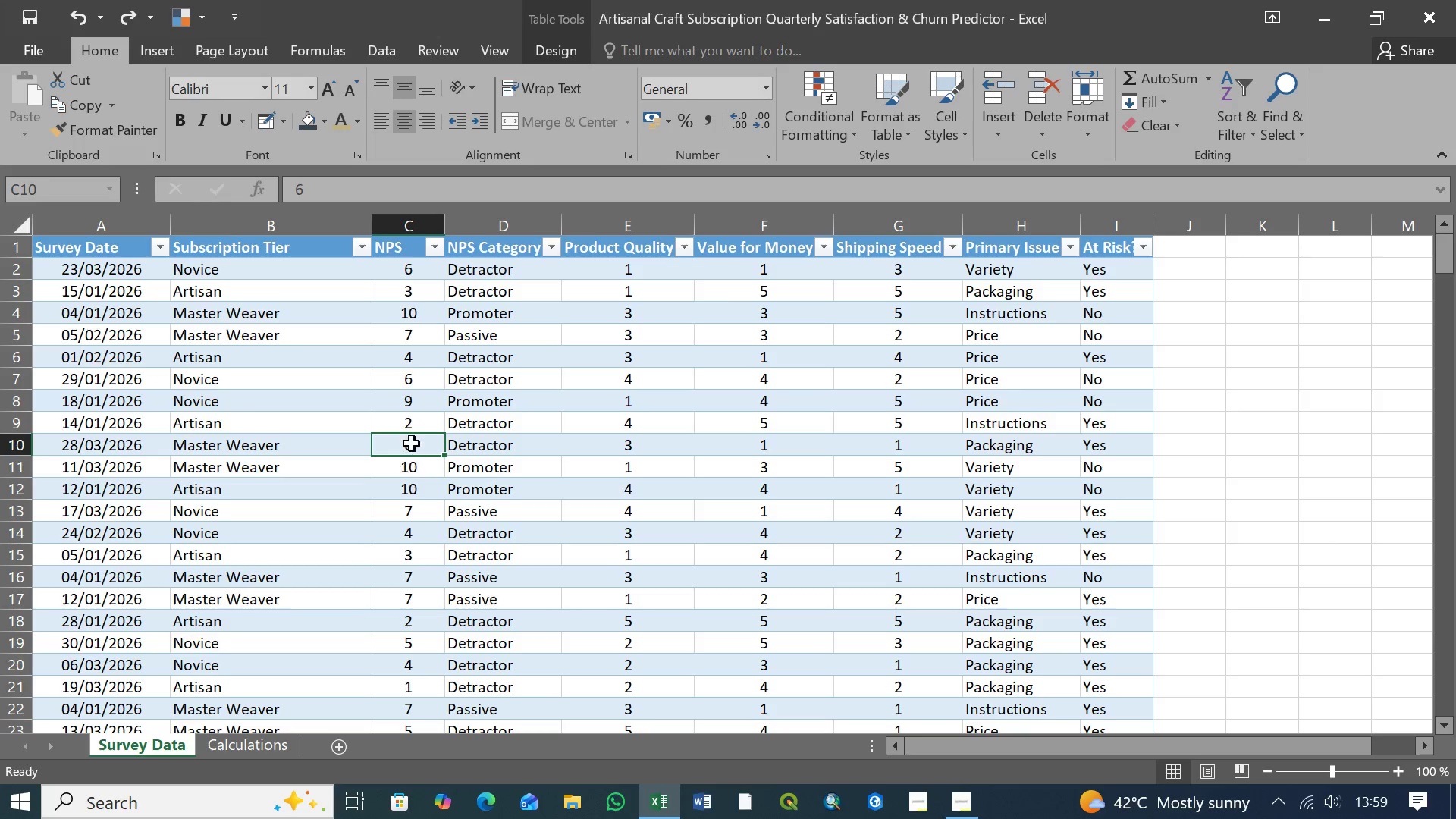 
left_click([411, 420])
 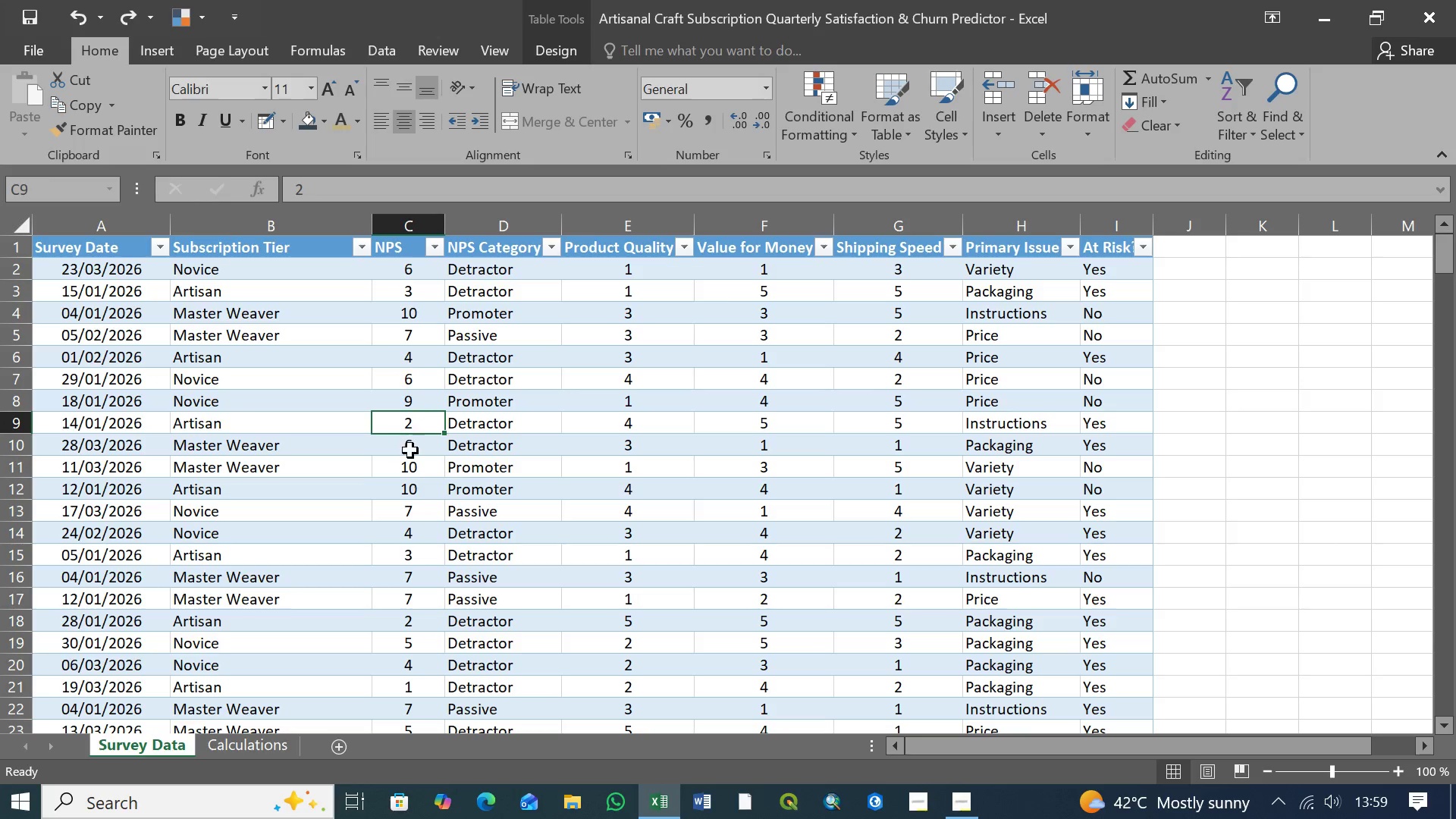 
left_click([410, 450])
 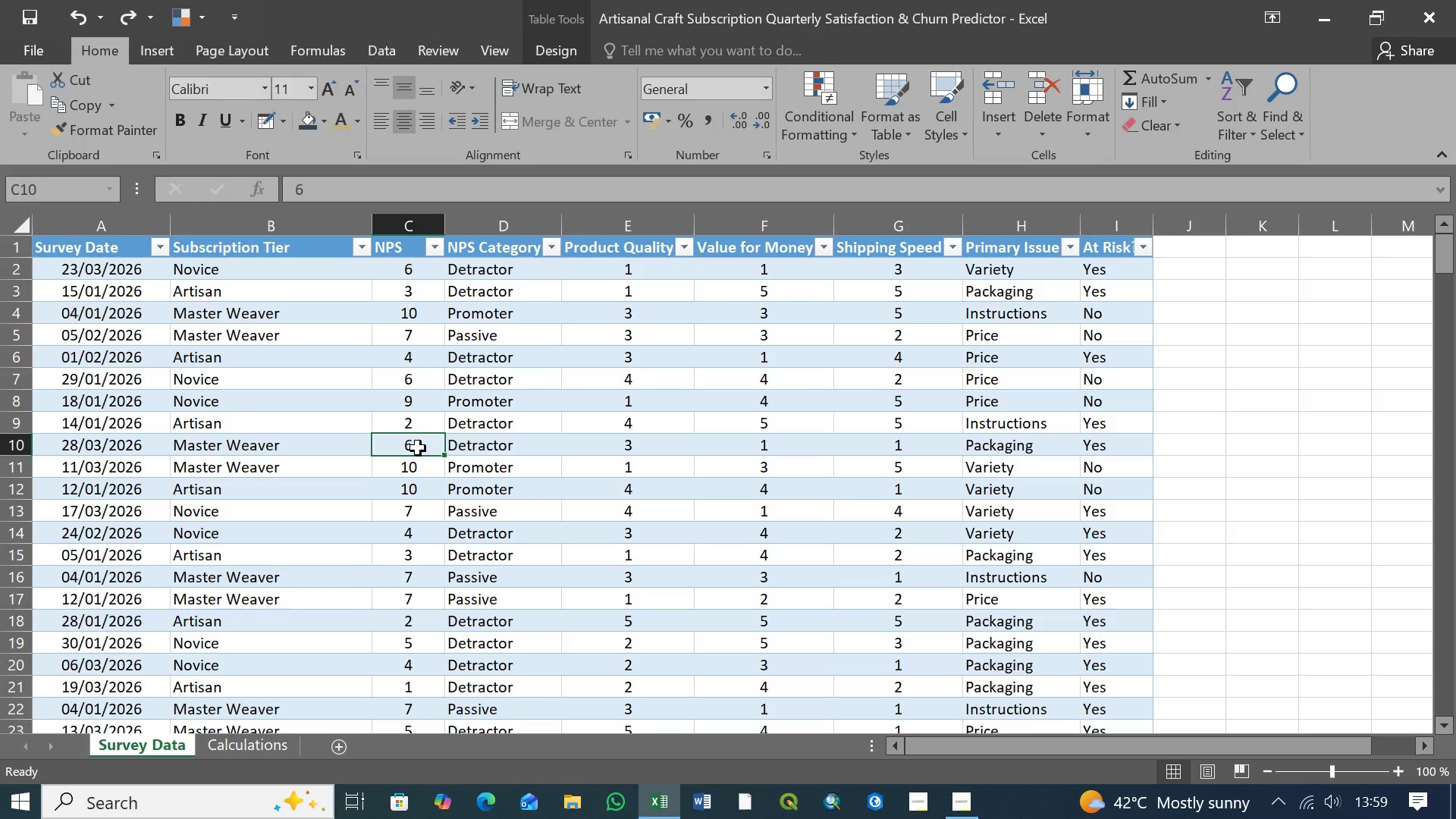 
left_click([418, 470])
 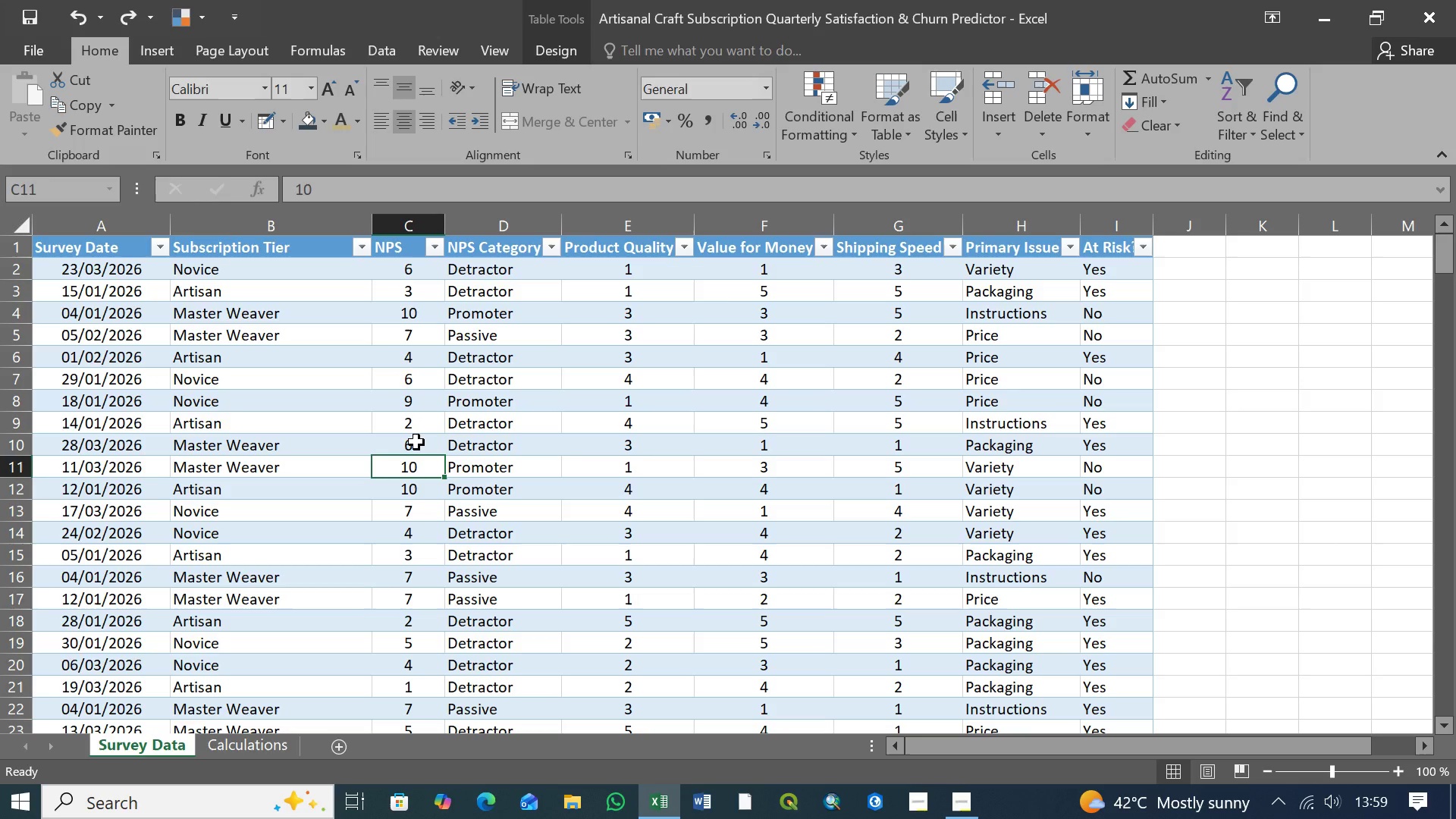 
wait(9.73)
 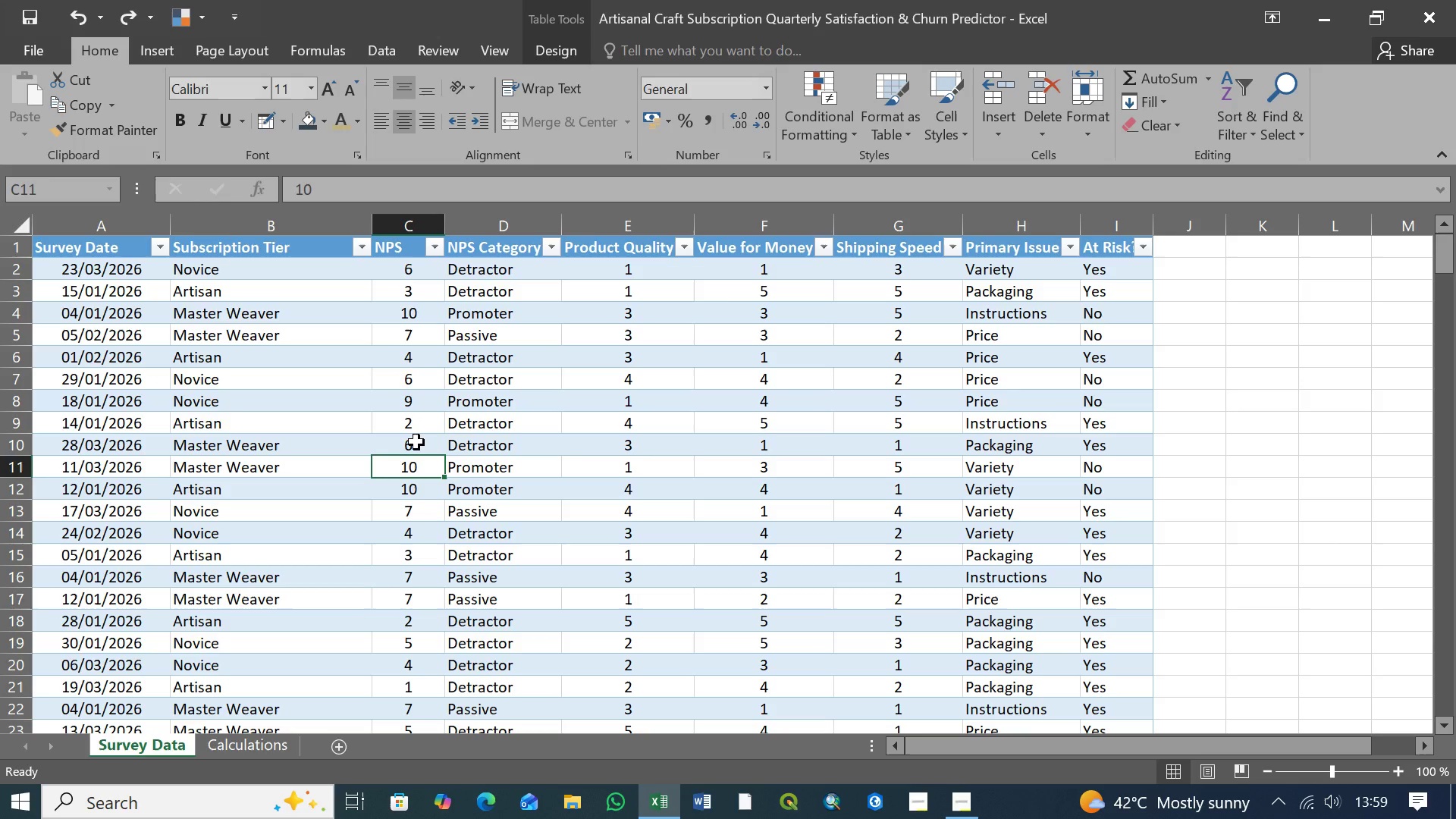 
left_click([412, 447])
 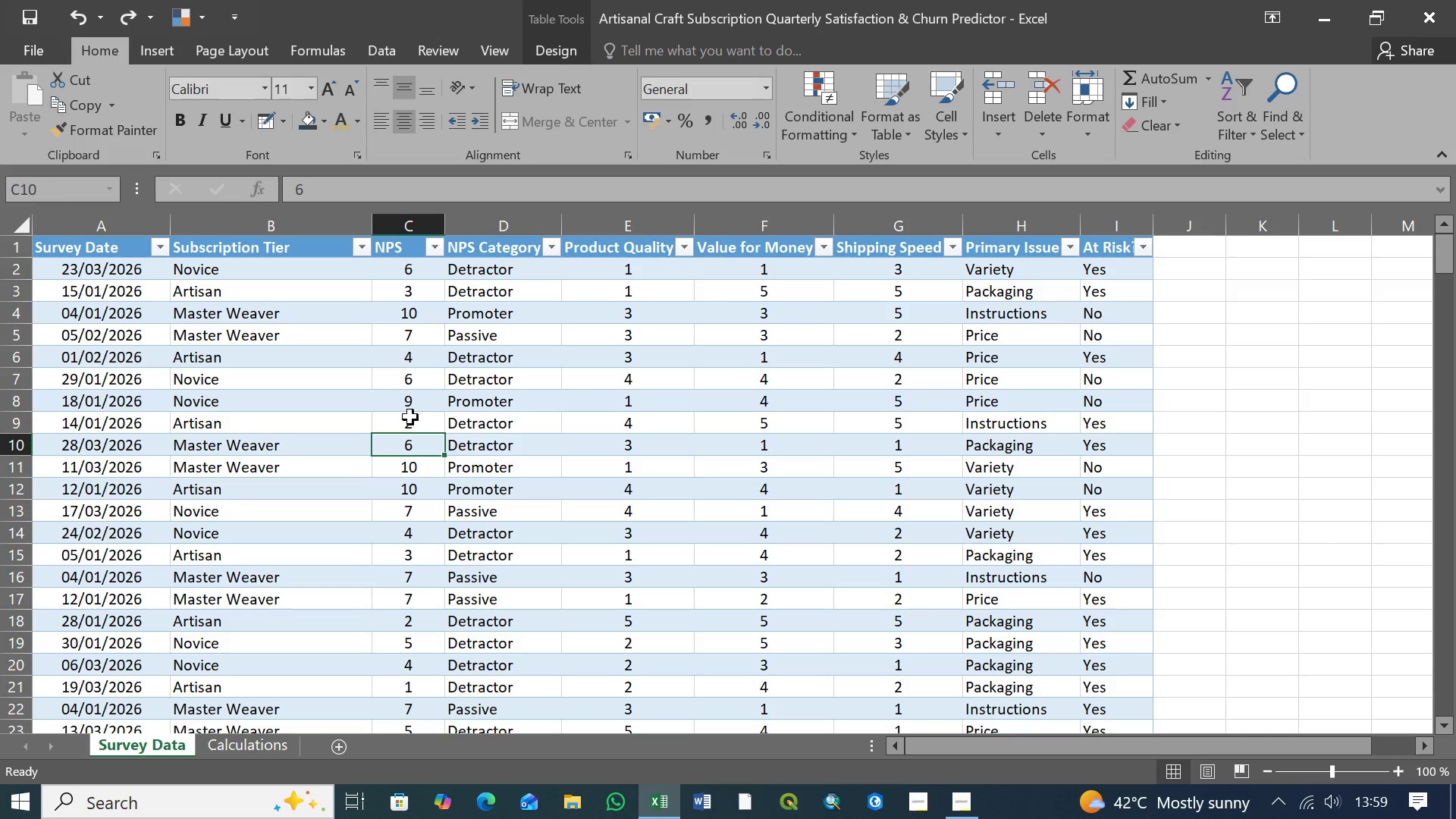 
left_click([411, 399])
 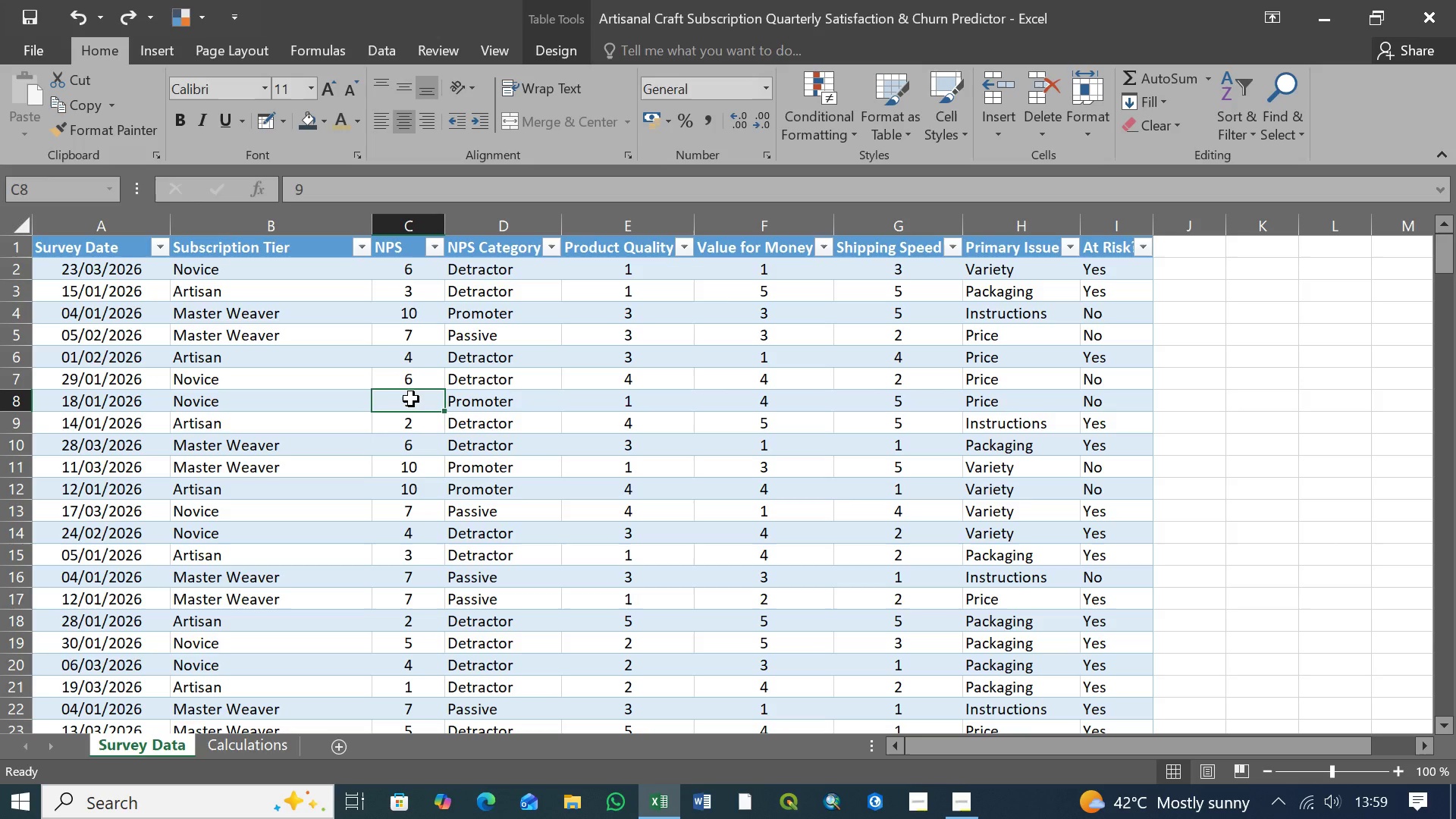 
type(10)
 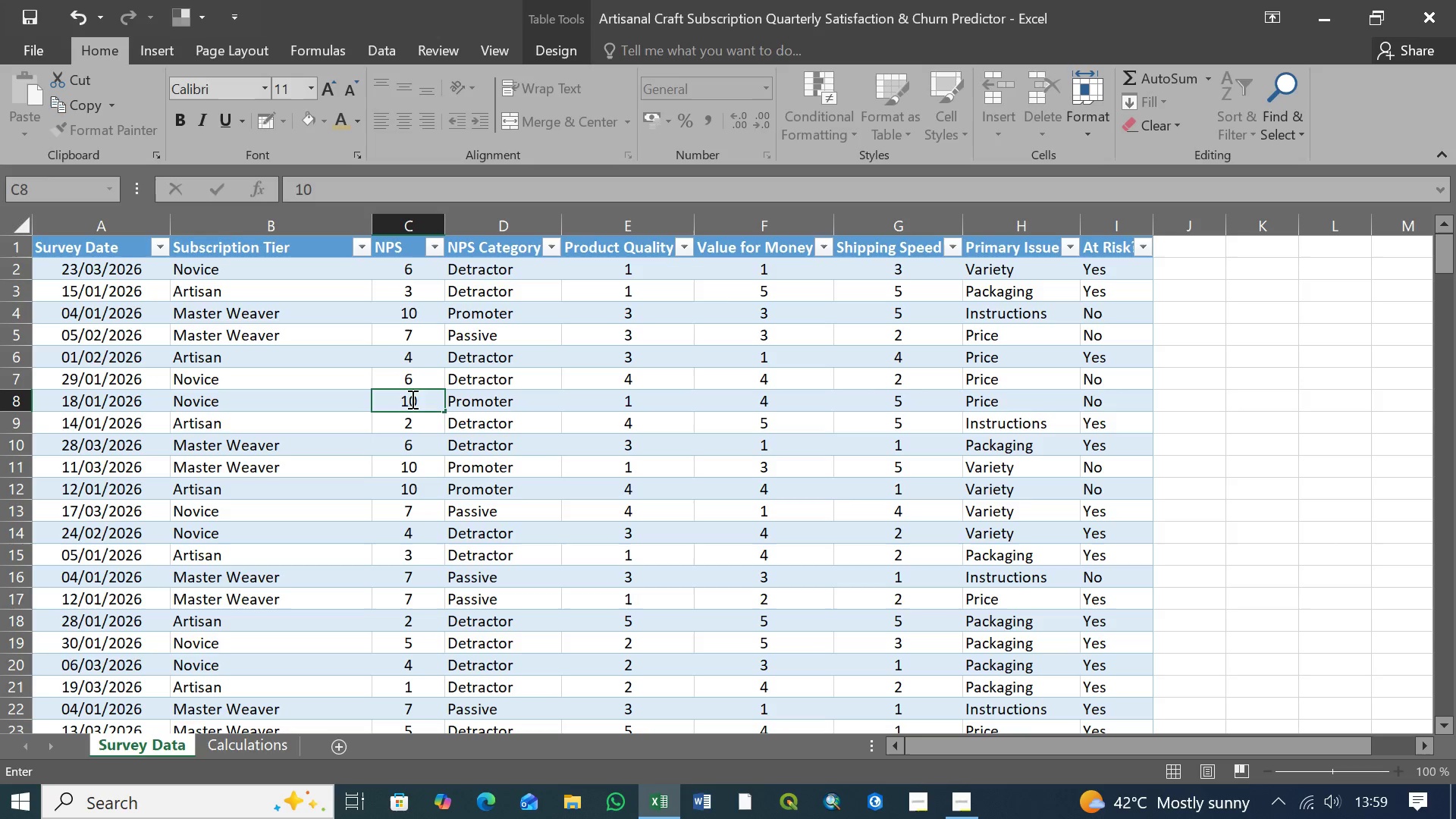 
key(Enter)
 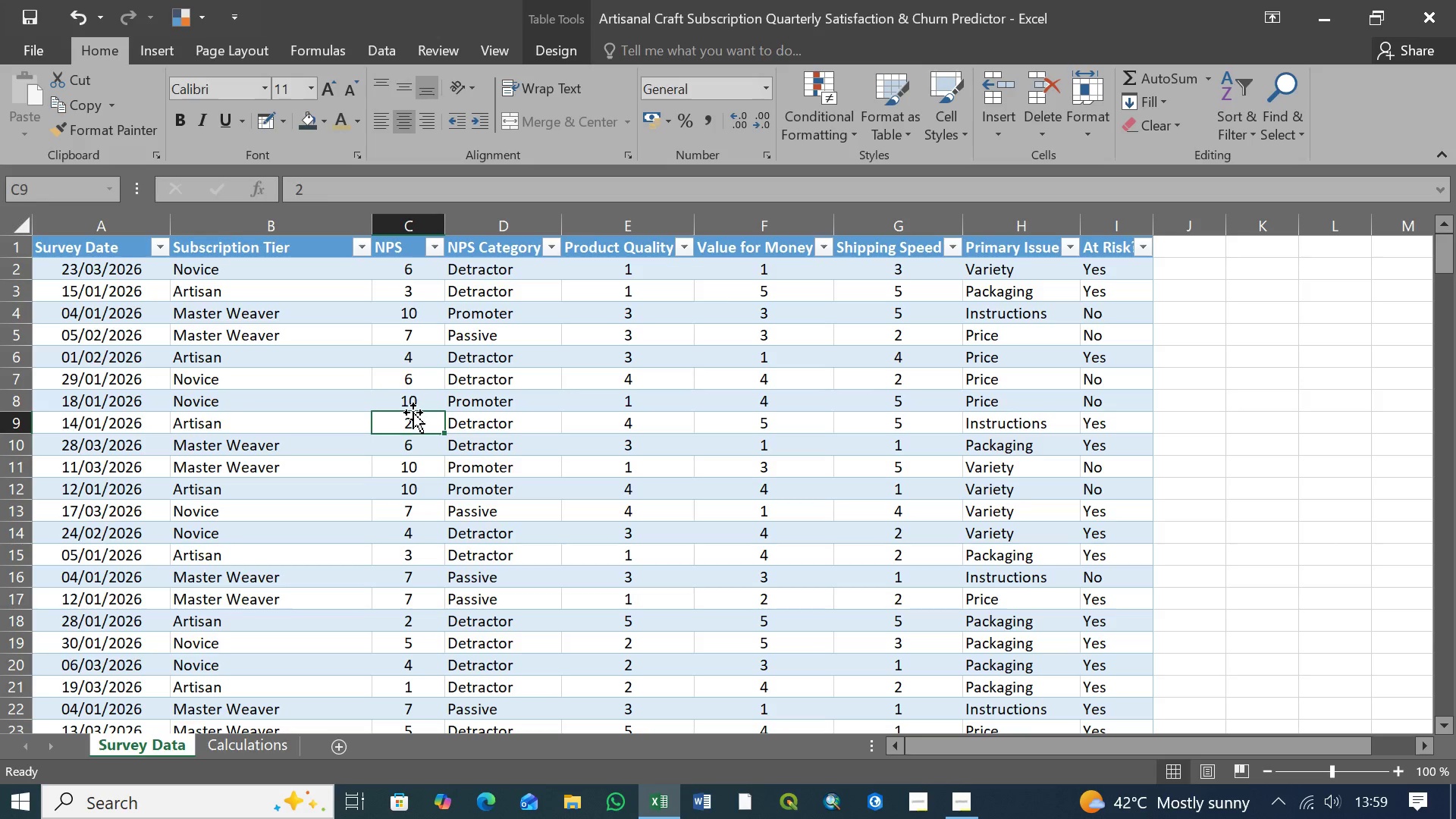 
left_click([414, 399])
 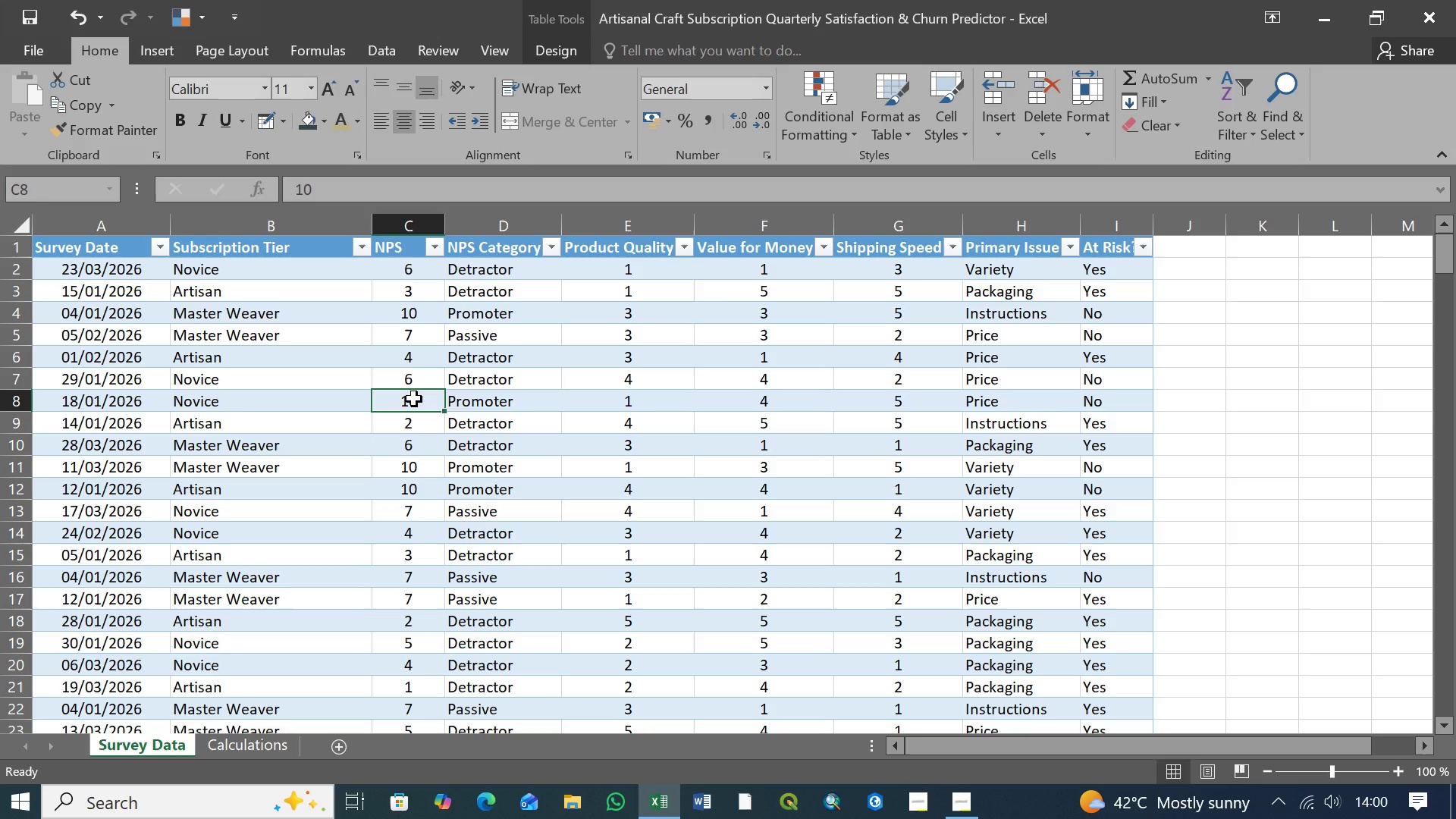 
left_click([414, 399])
 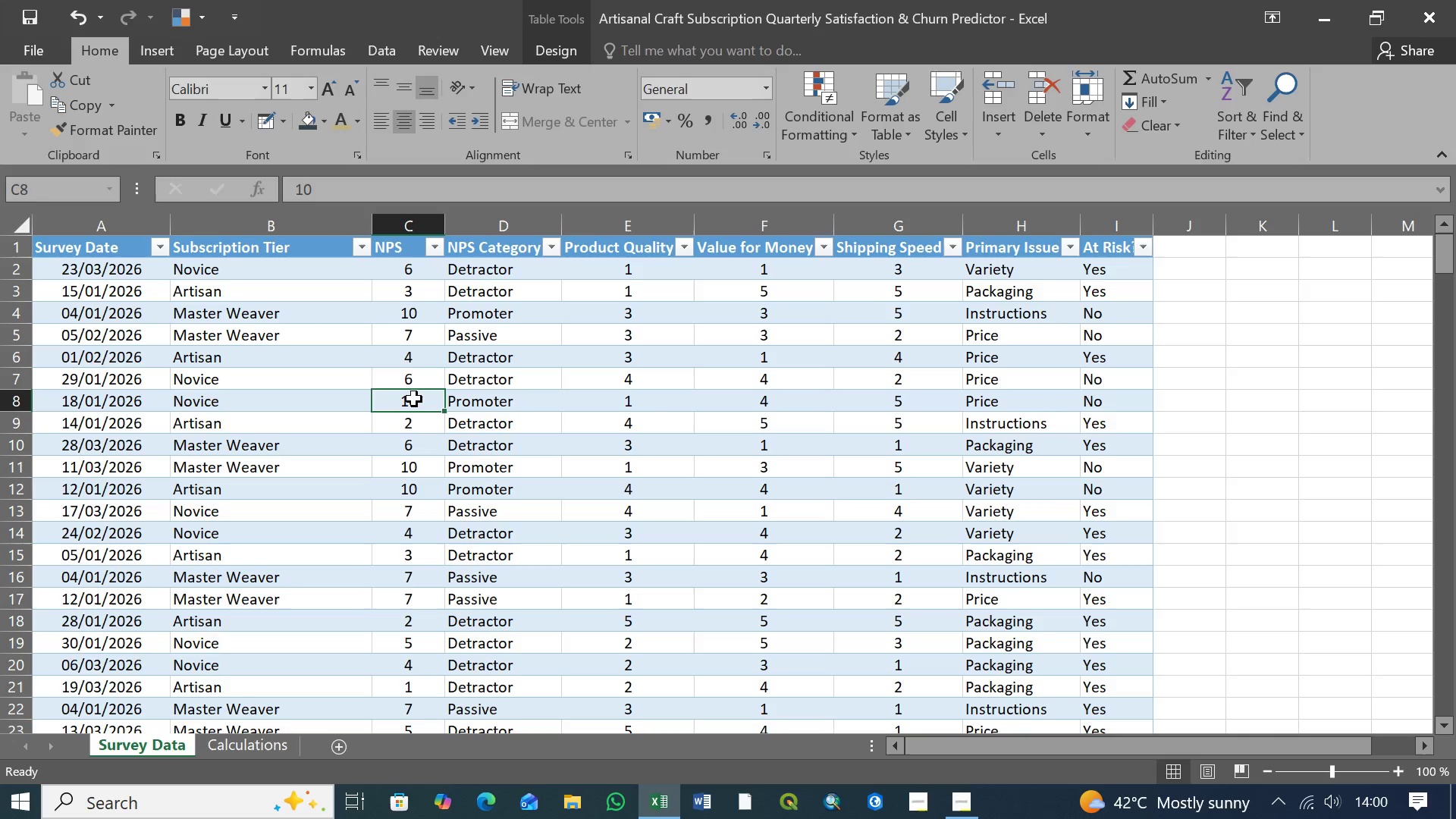 
key(2)
 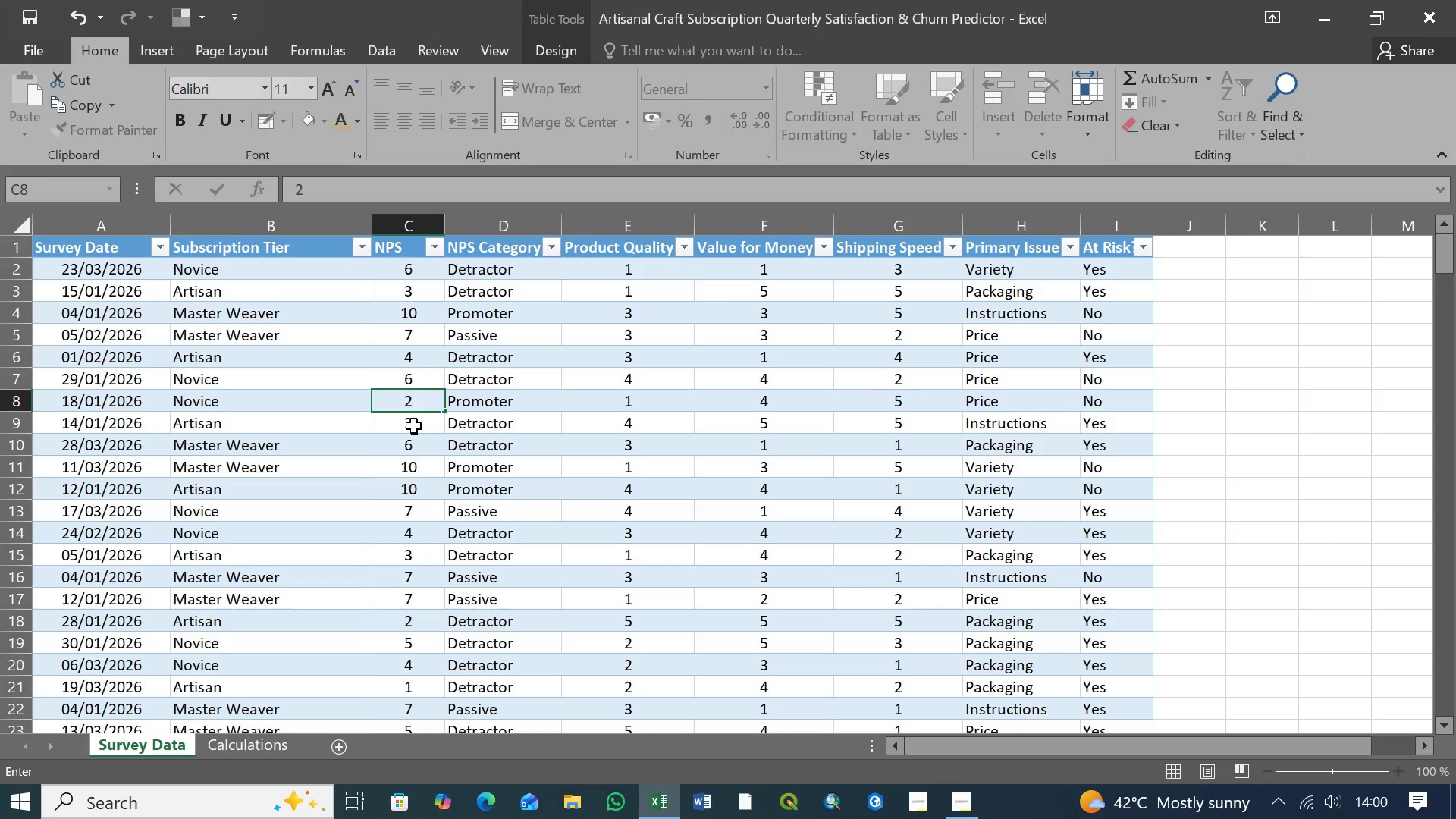 
key(Enter)
 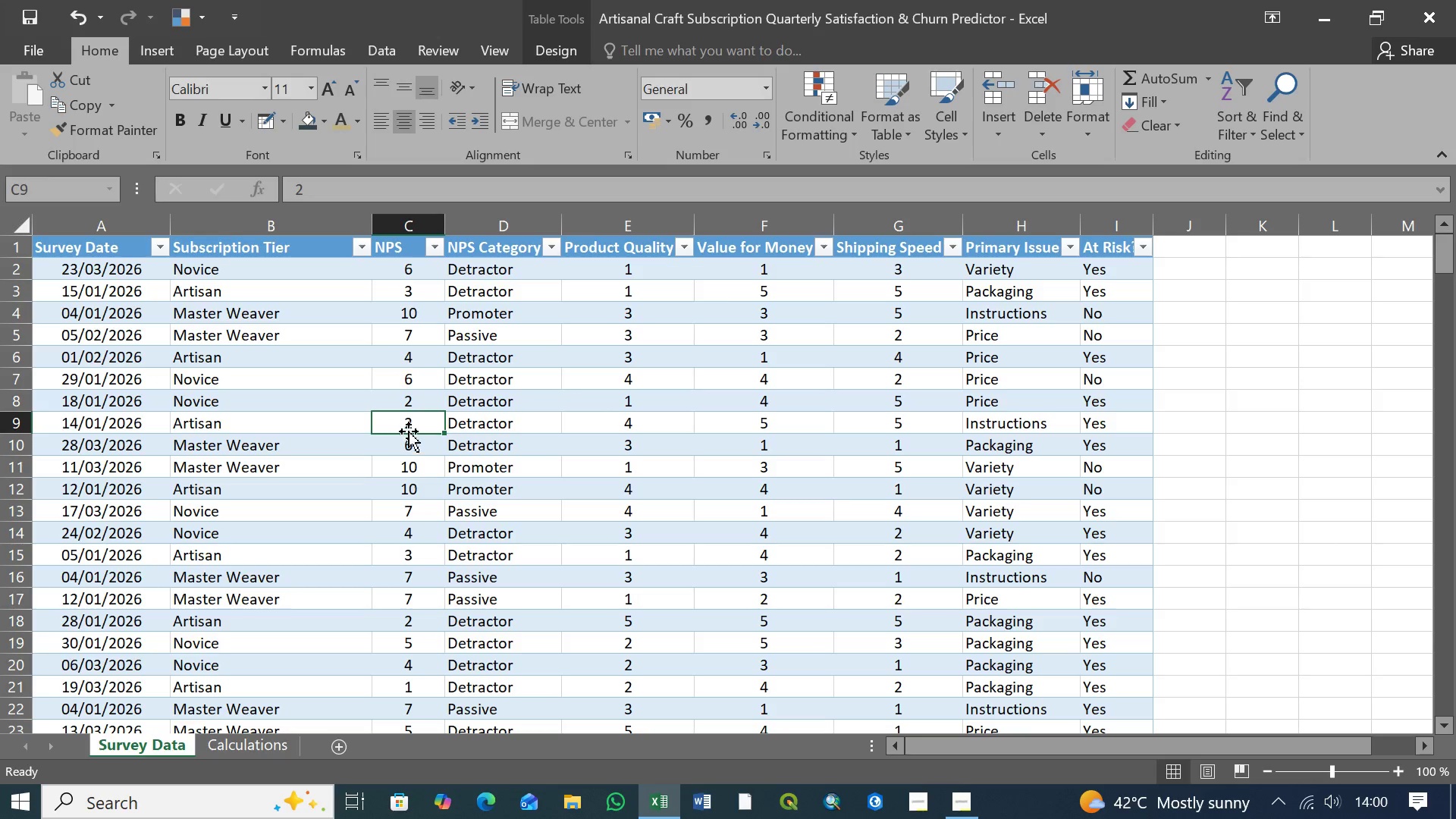 
scroll: coordinate [422, 490], scroll_direction: down, amount: 6.0
 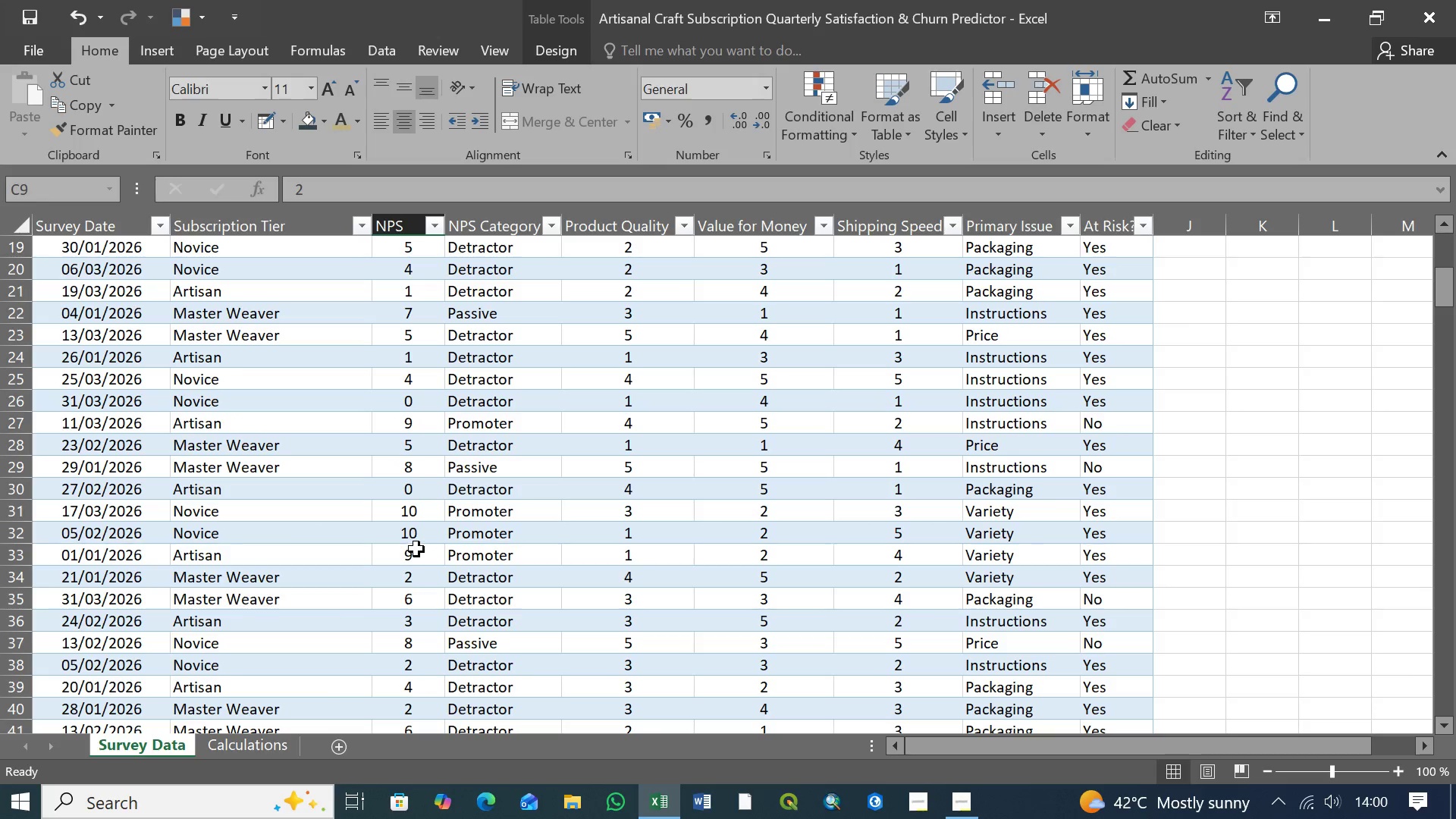 
left_click([410, 538])
 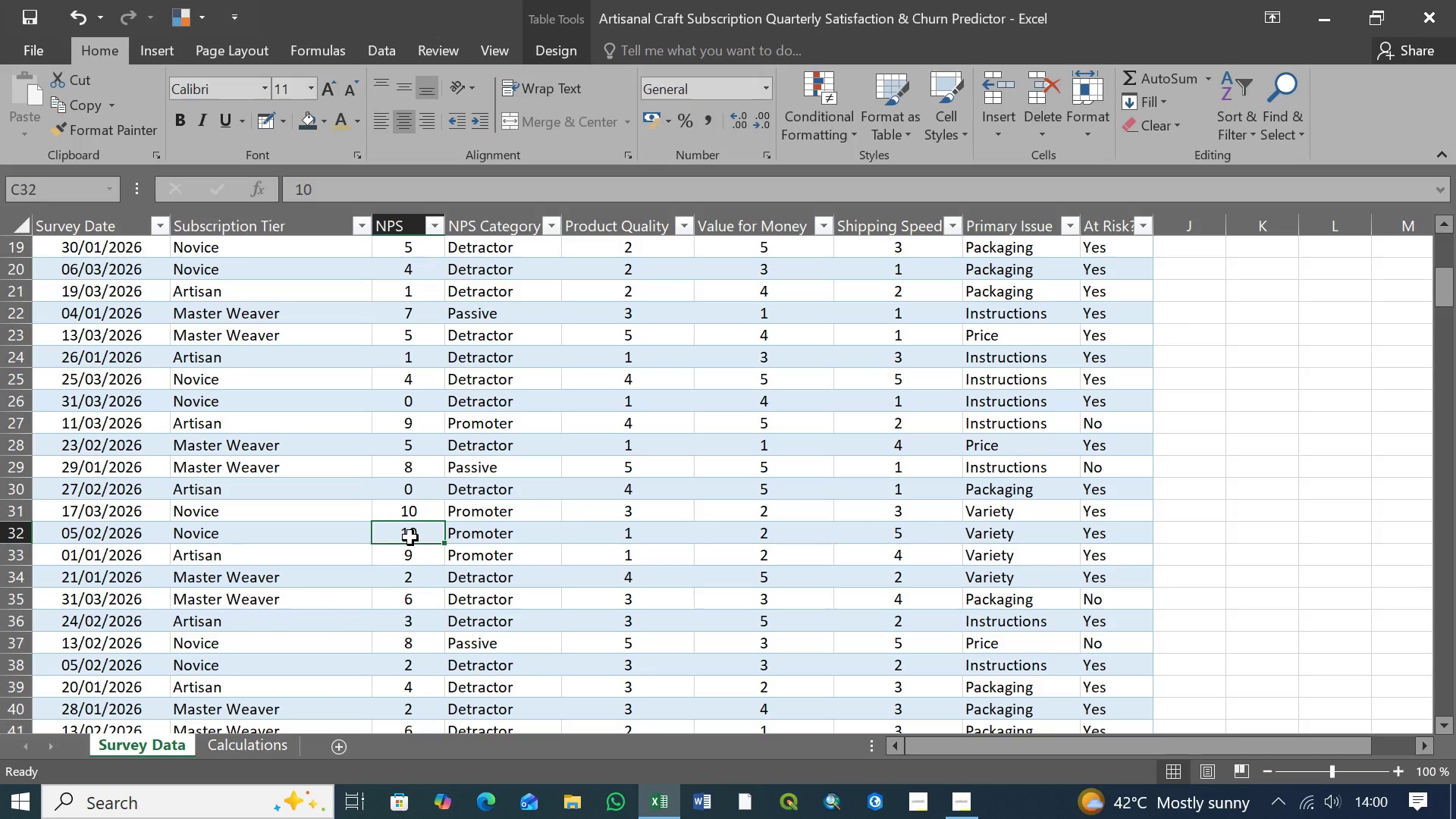 
key(2)
 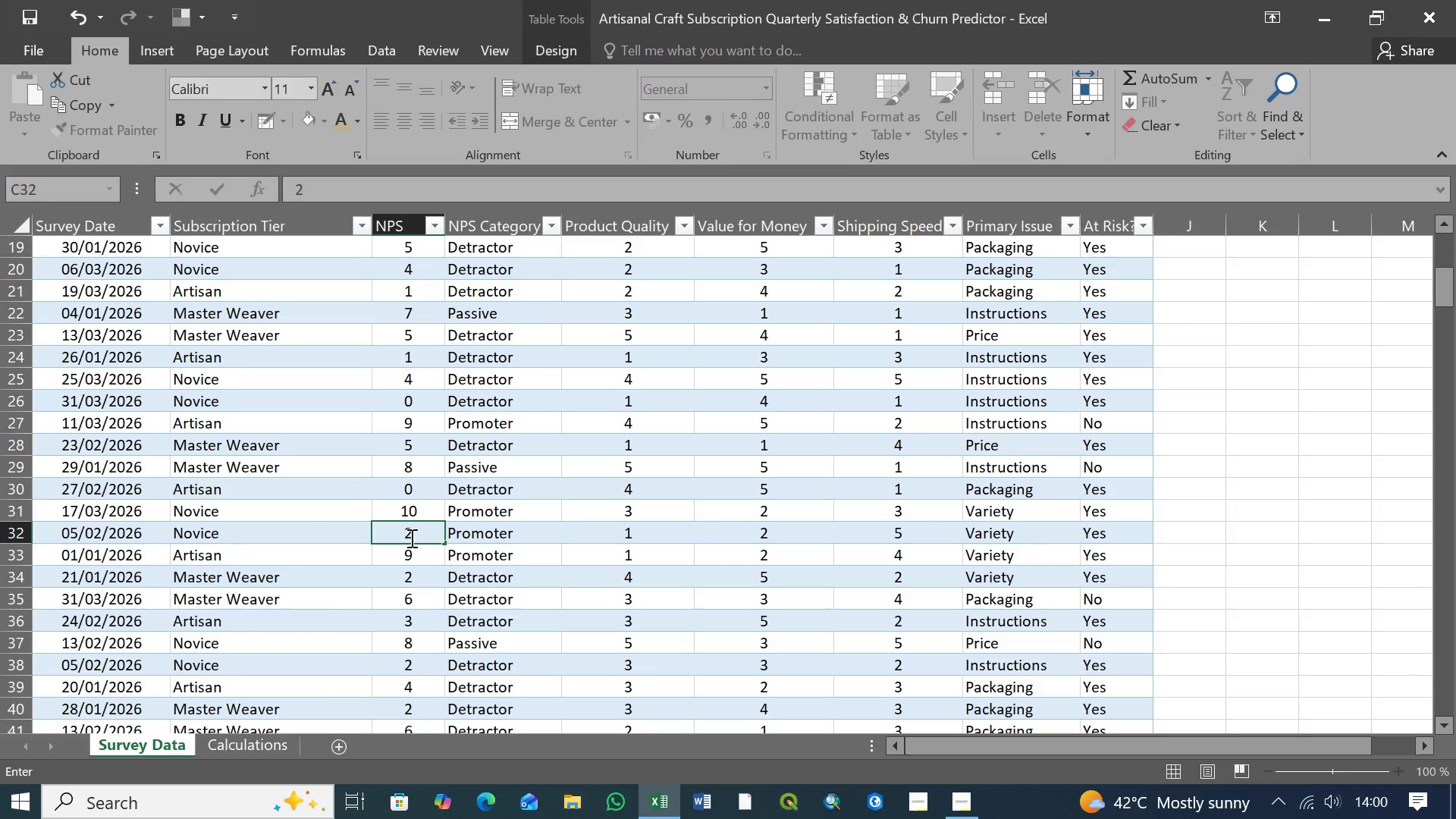 
key(Enter)
 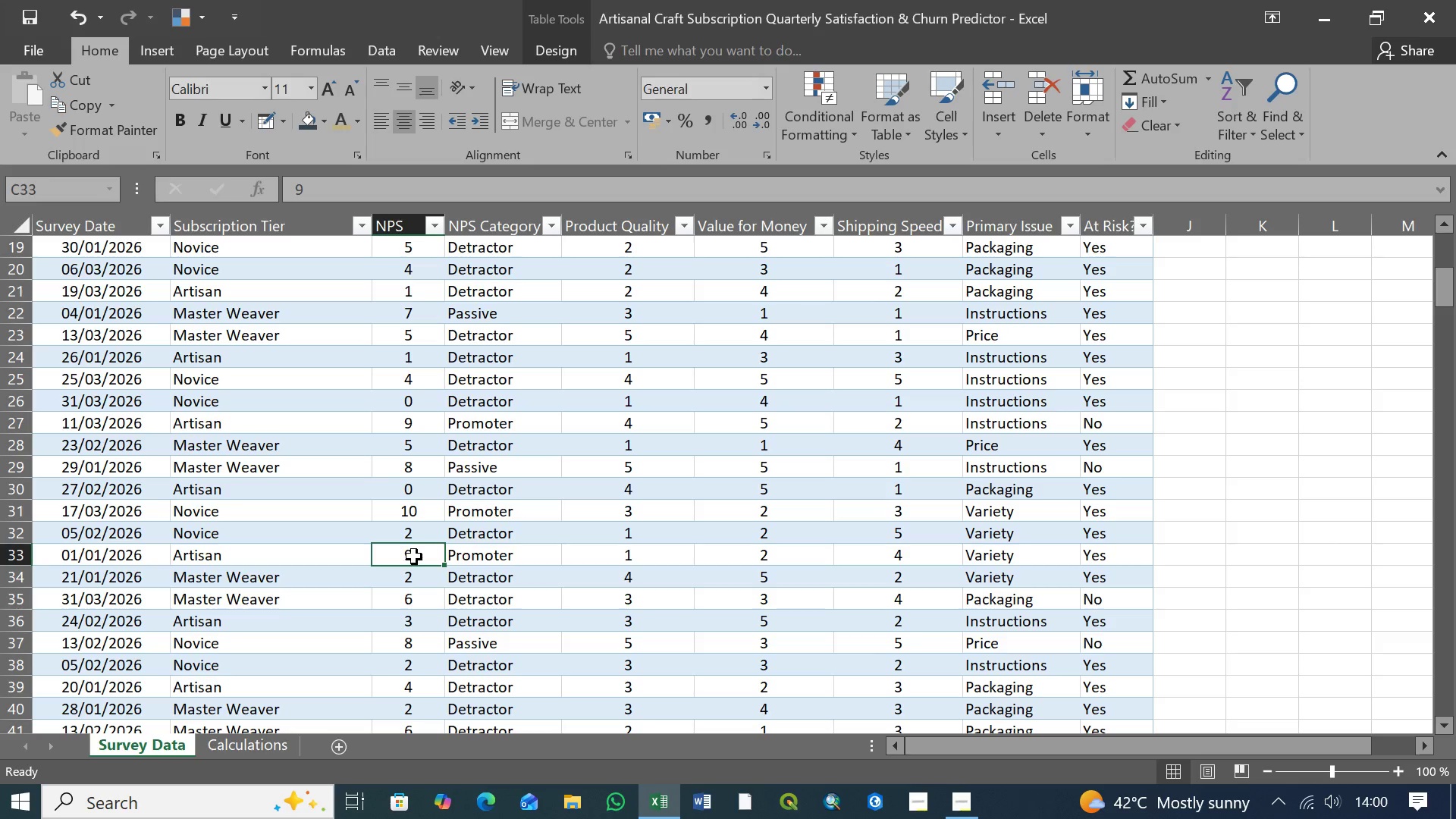 
key(Control+Z)
 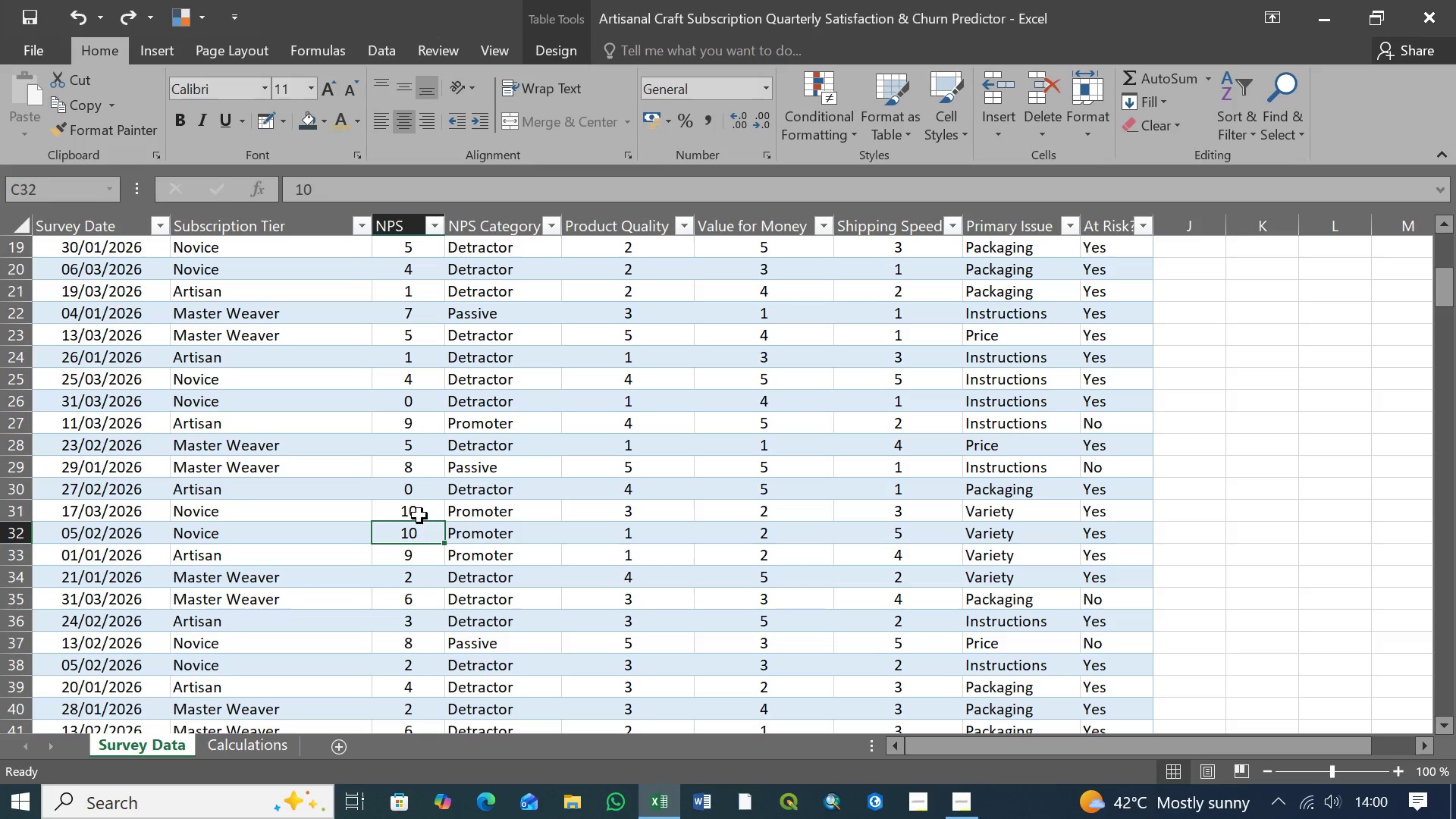 
left_click([416, 512])
 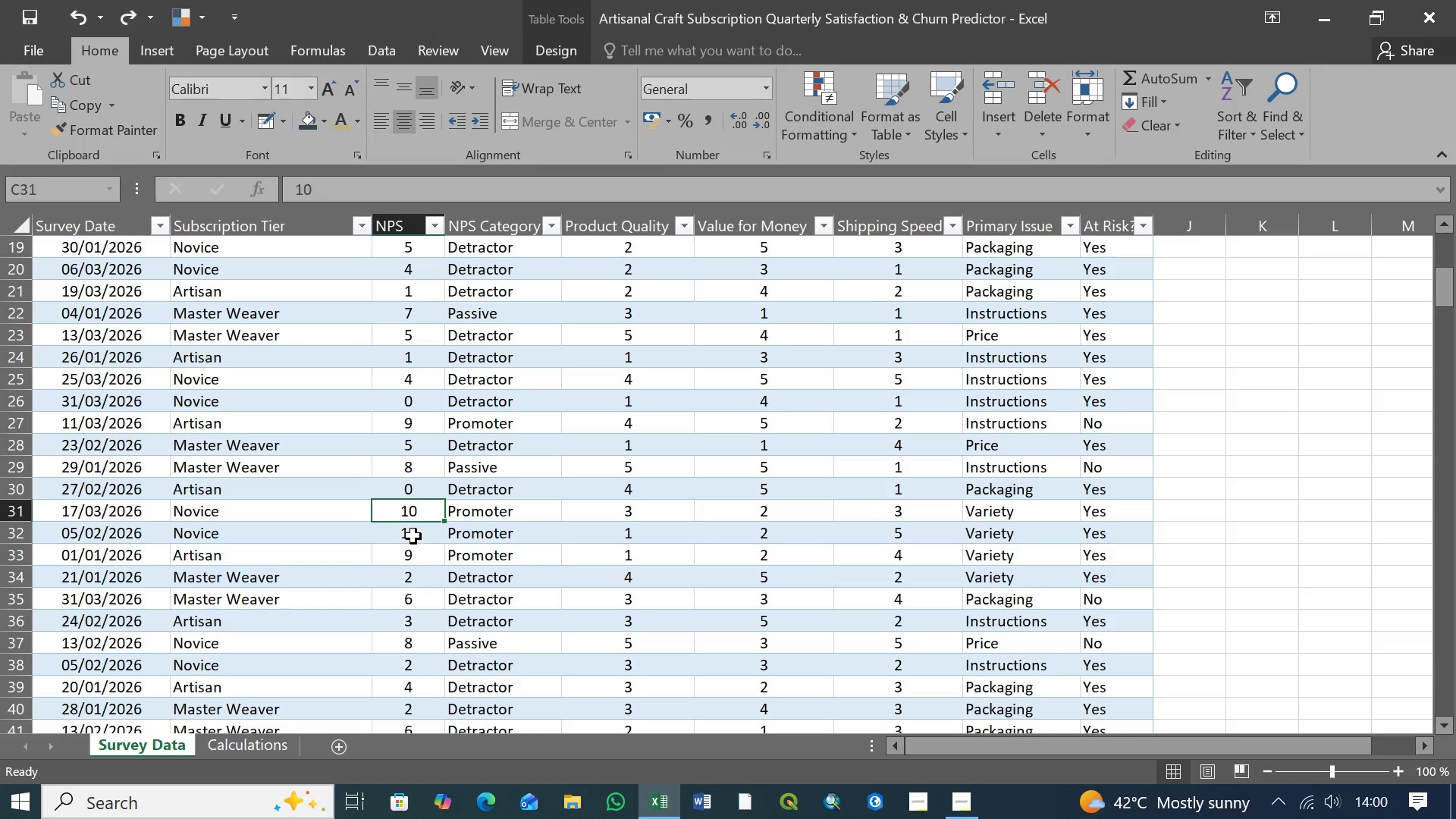 
wait(5.42)
 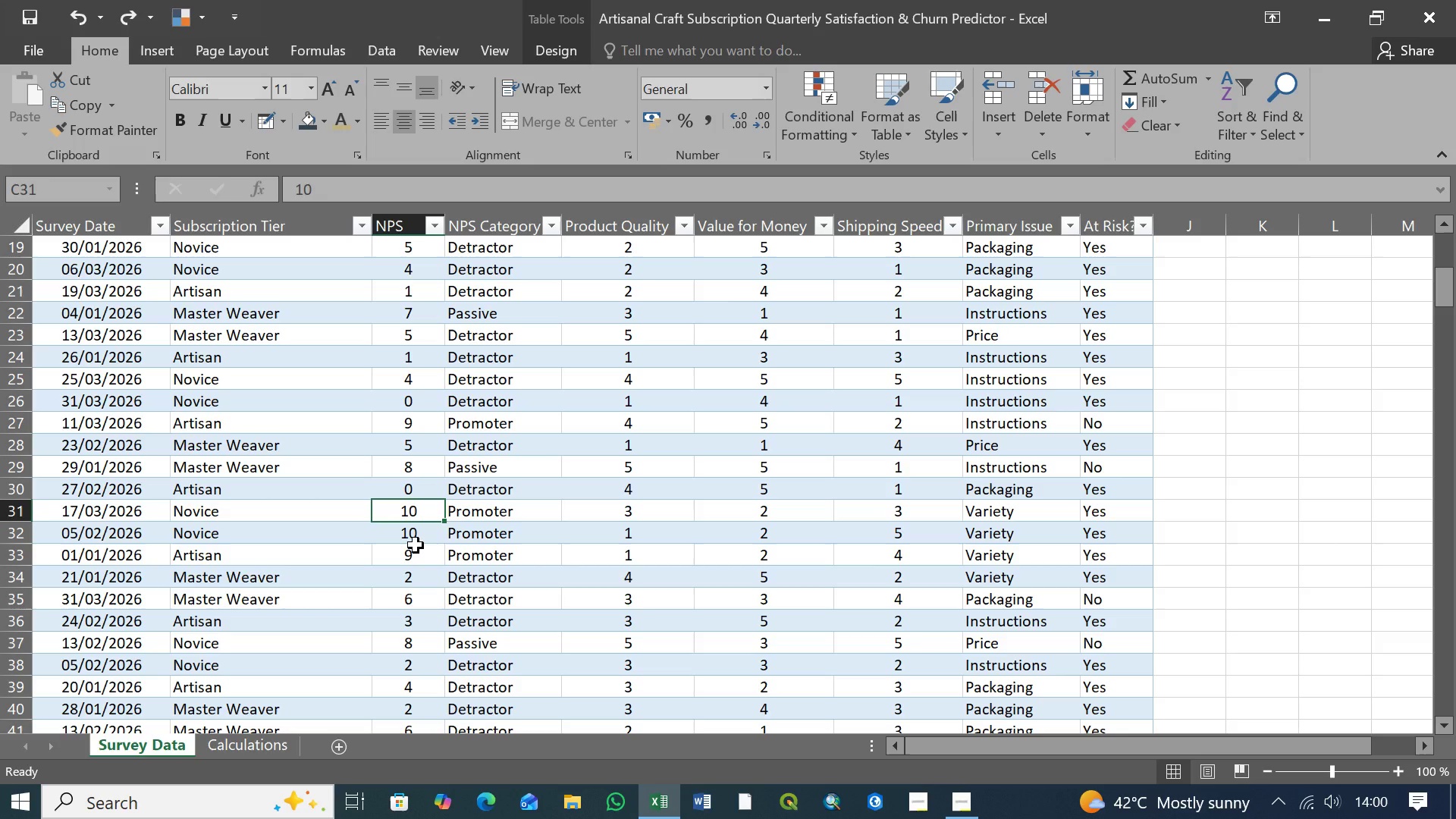 
scroll: coordinate [413, 536], scroll_direction: up, amount: 1.0
 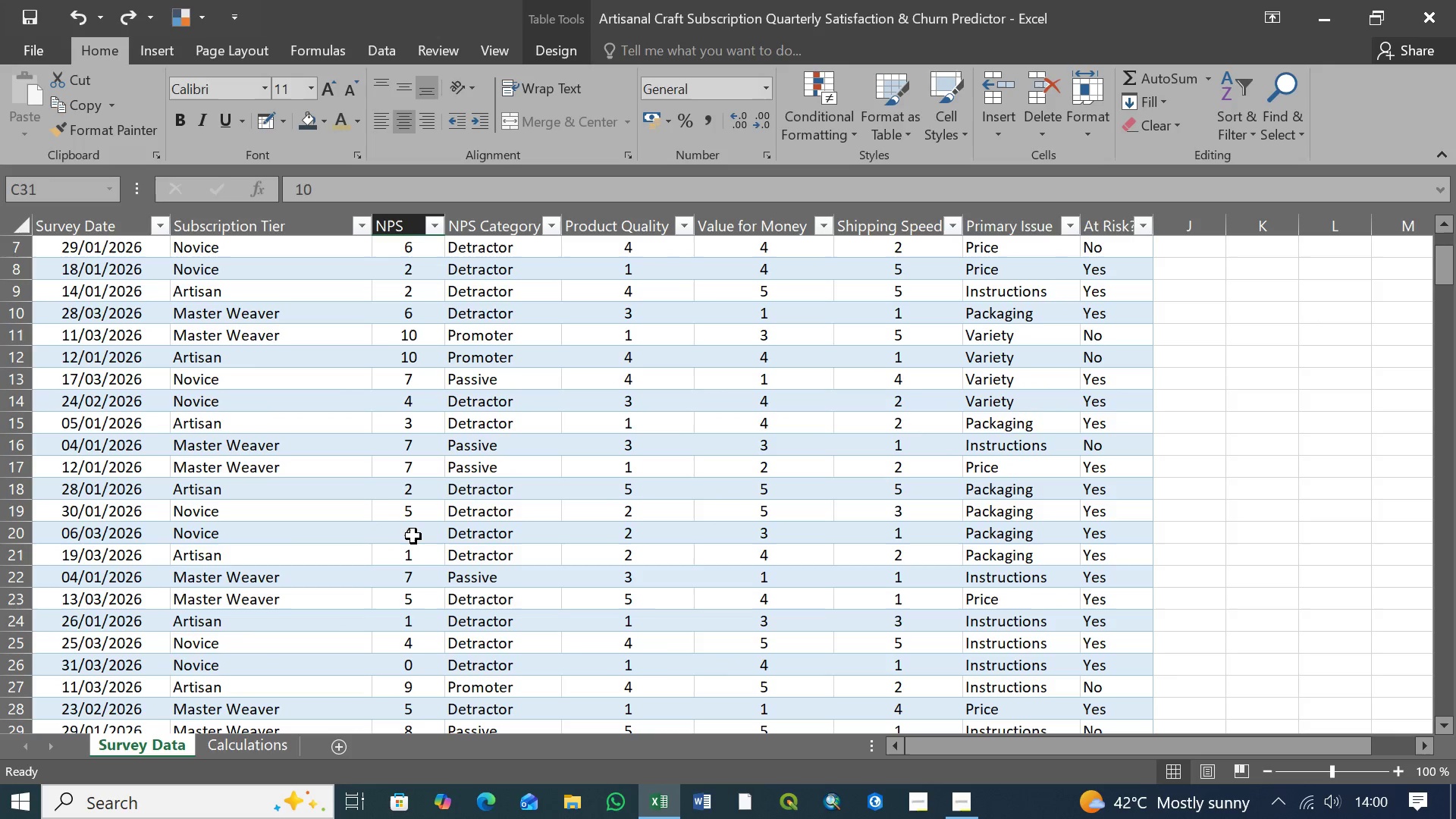 
scroll: coordinate [414, 538], scroll_direction: down, amount: 10.0
 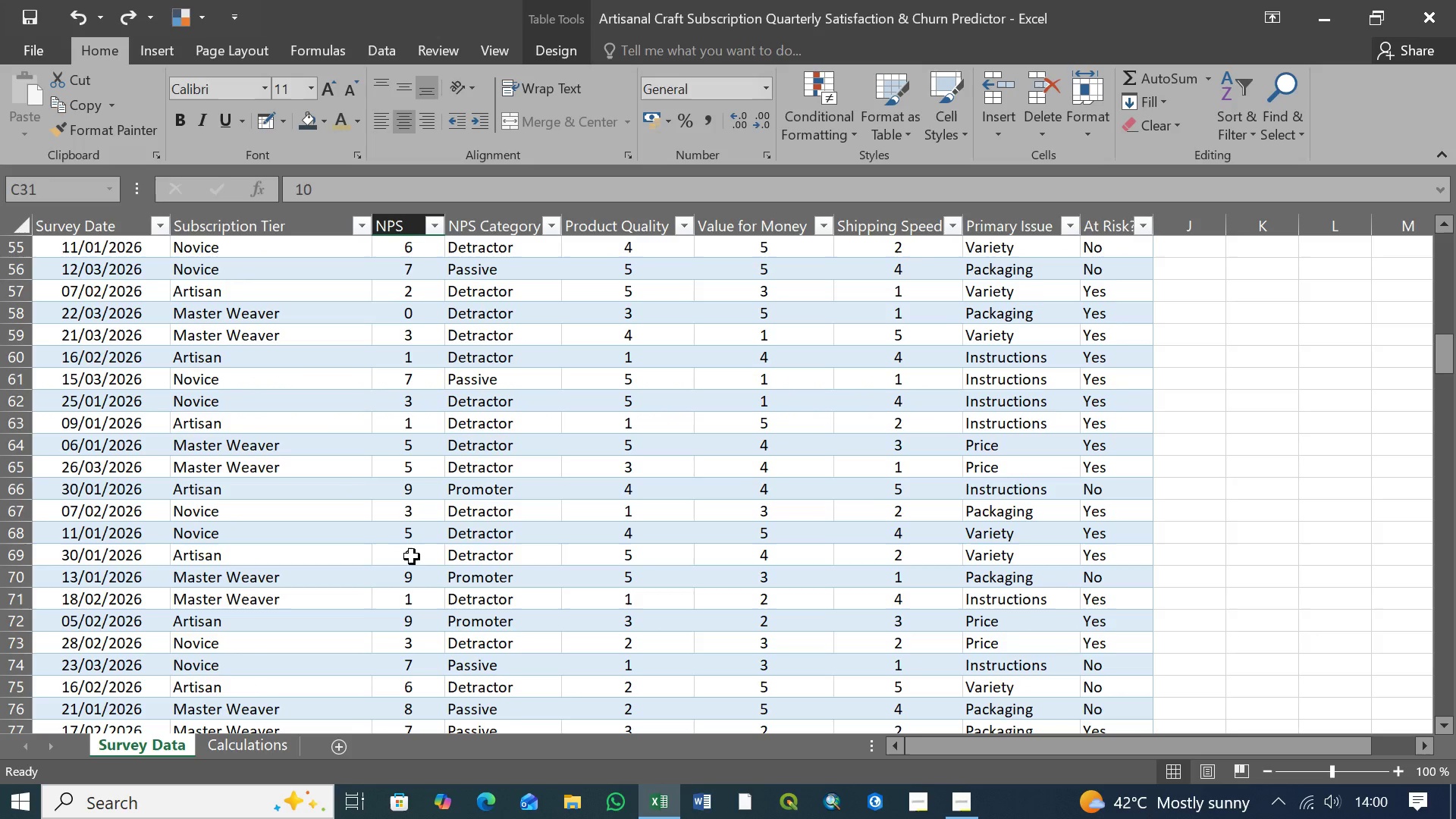 
left_click([412, 557])
 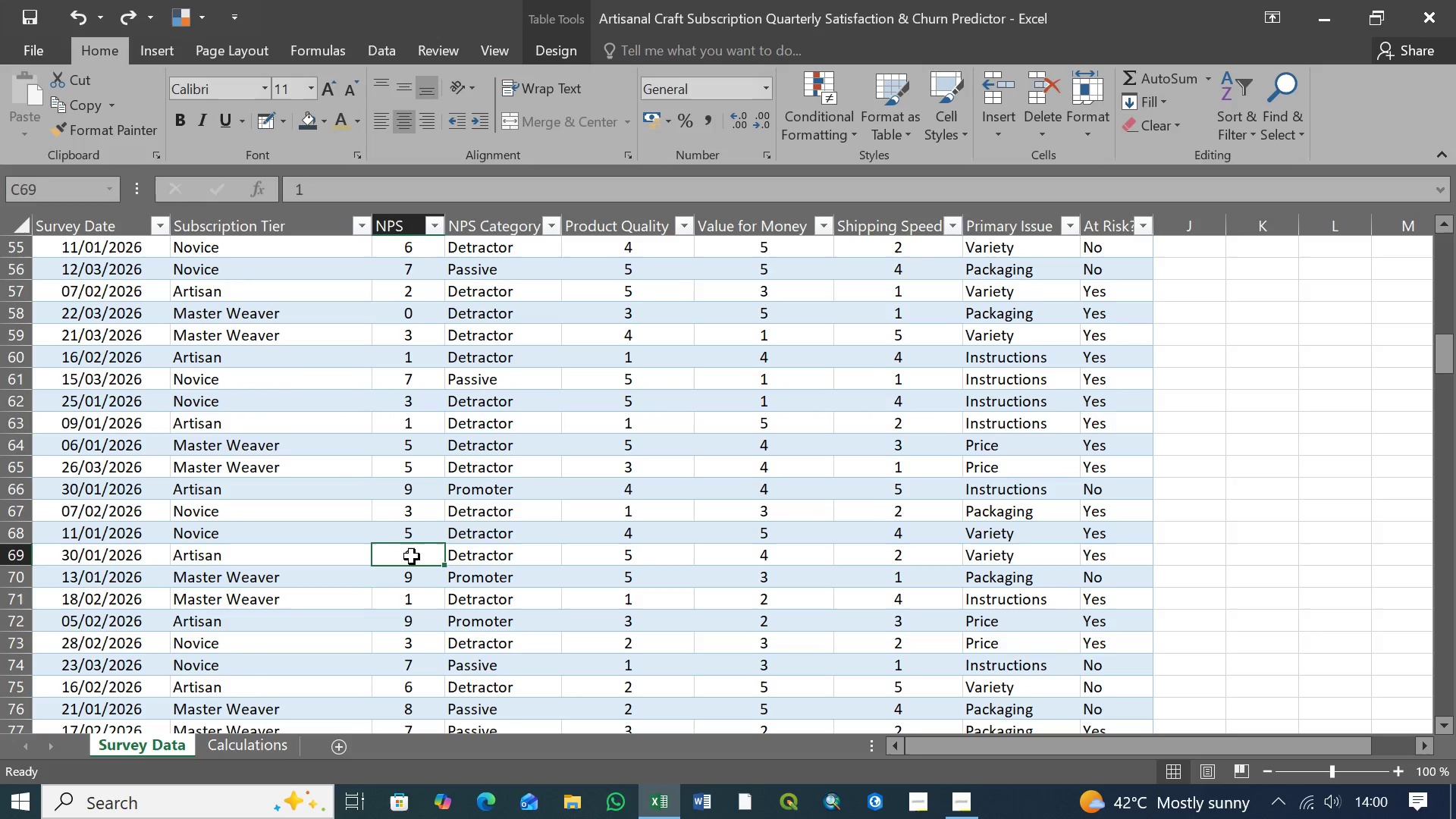 
type(10)
 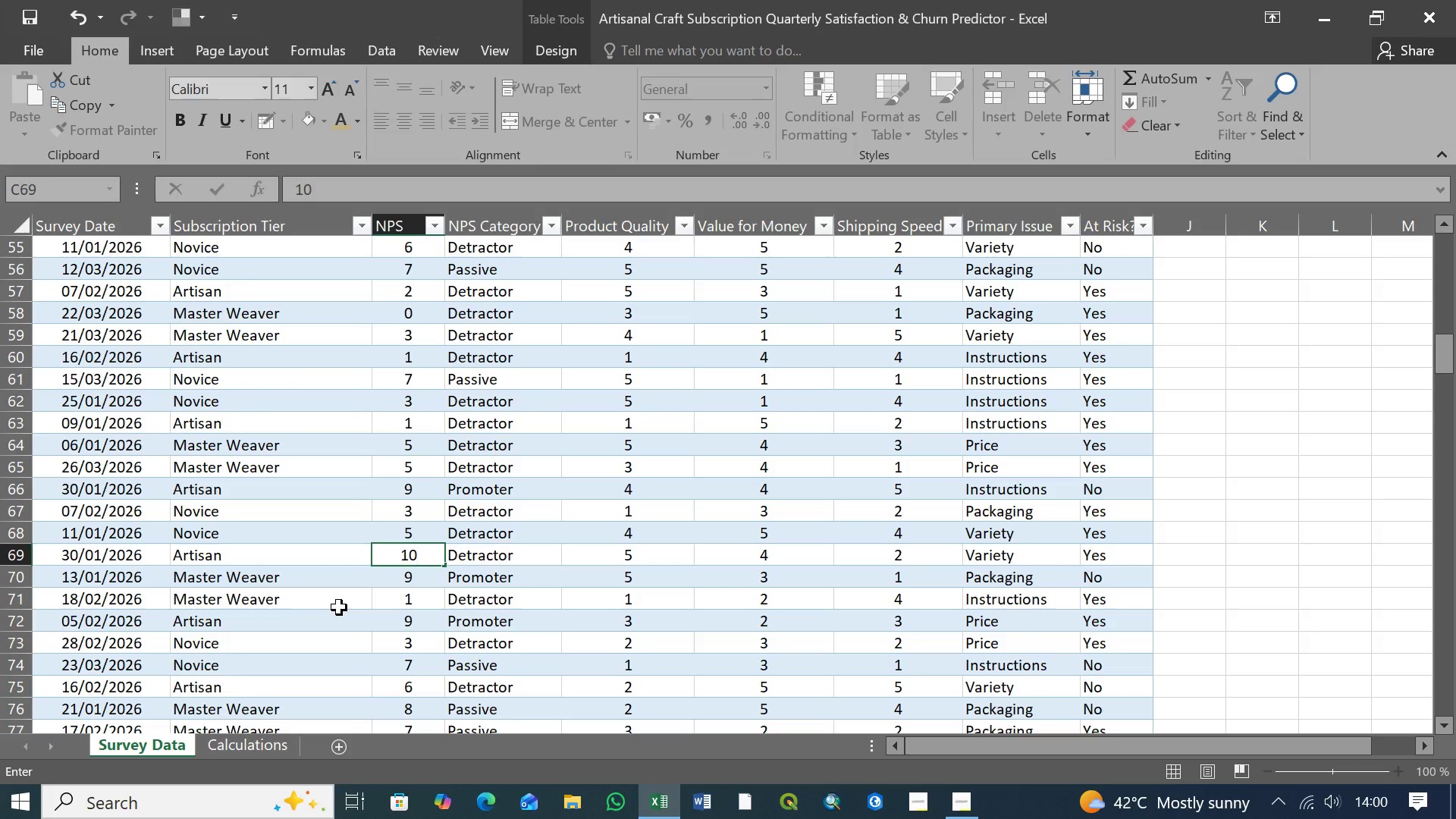 
key(Enter)
 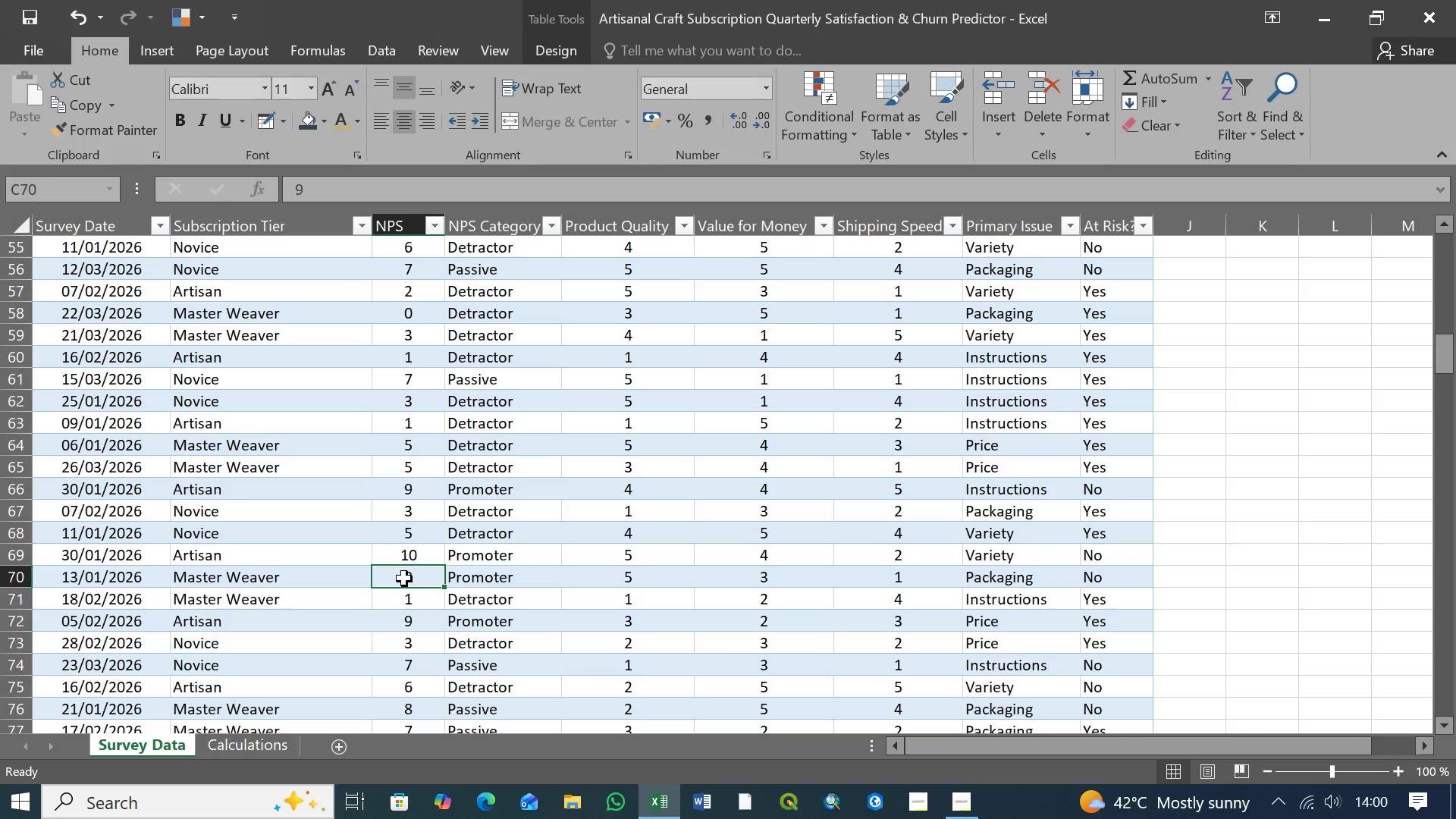 
left_click([406, 578])
 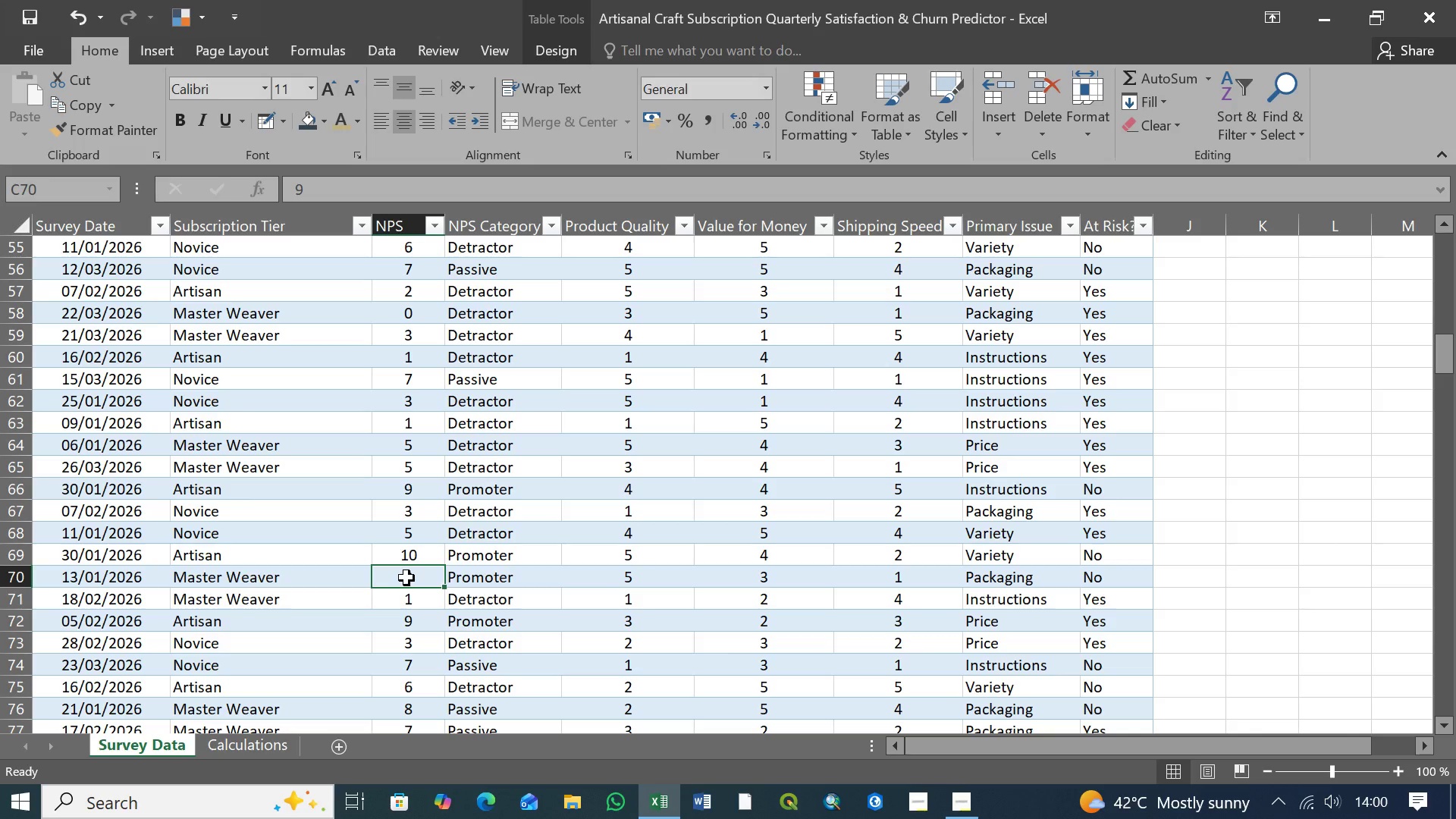 
type(10)
 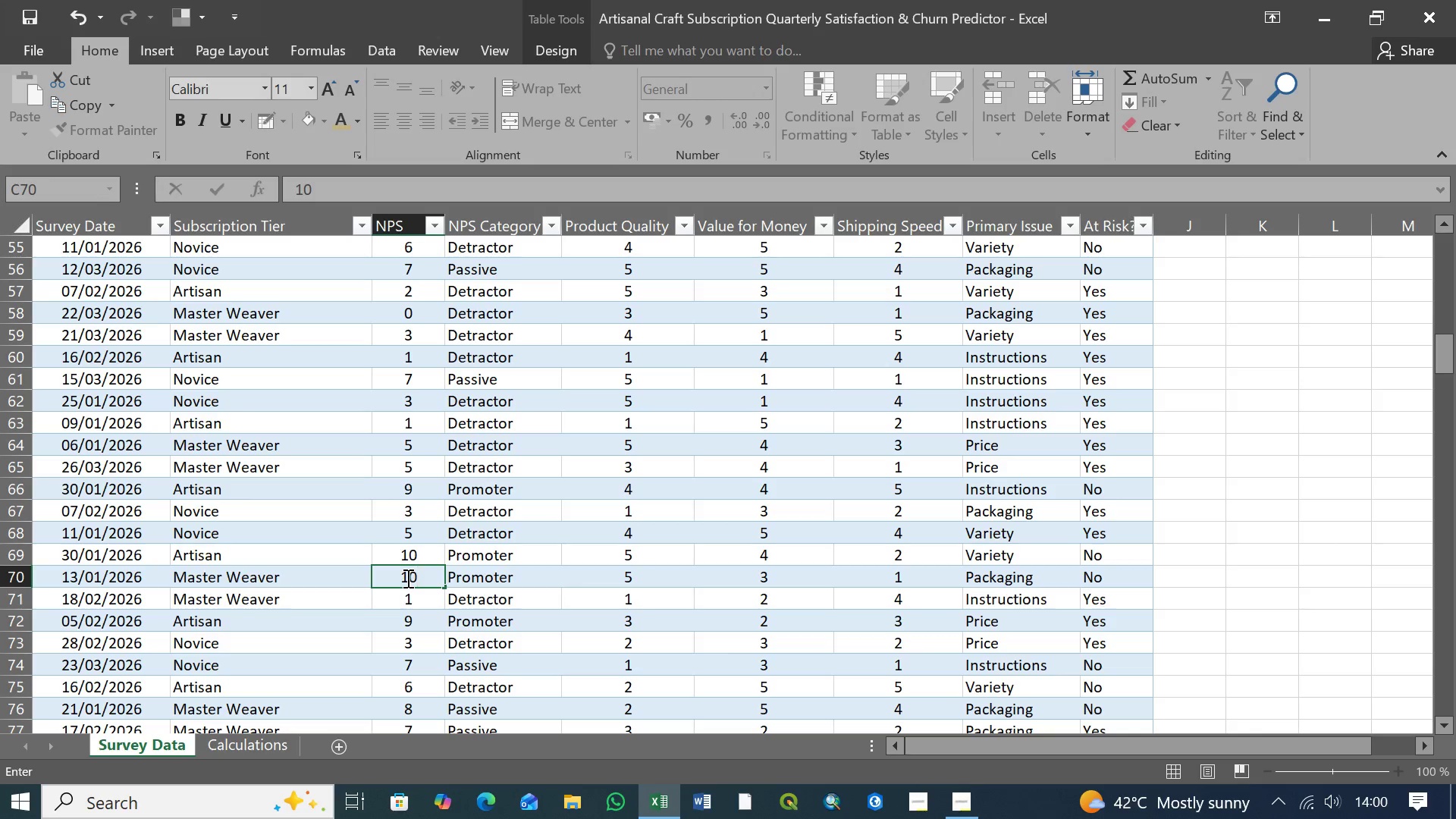 
key(Enter)
 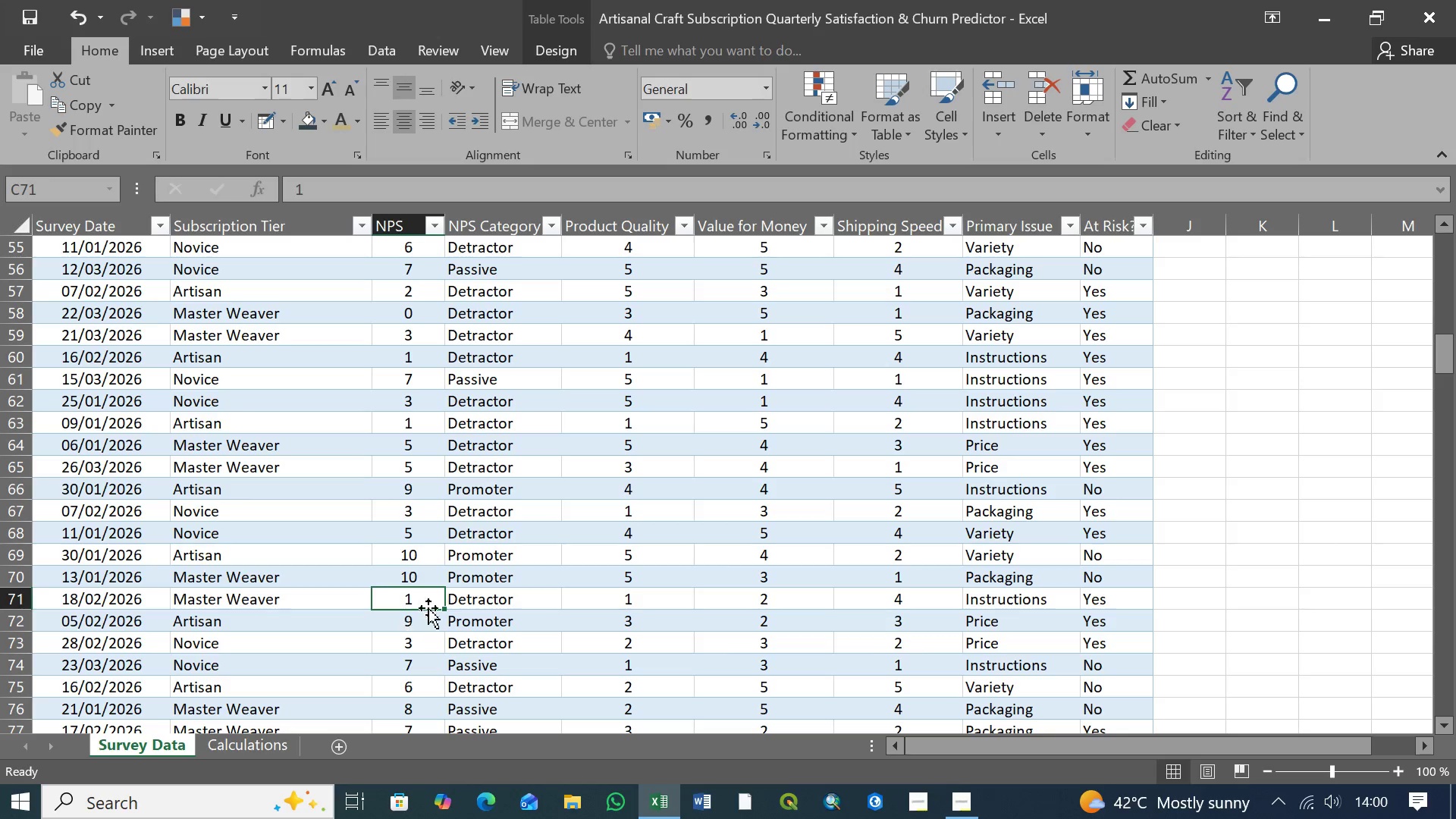 
scroll: coordinate [430, 605], scroll_direction: down, amount: 64.0
 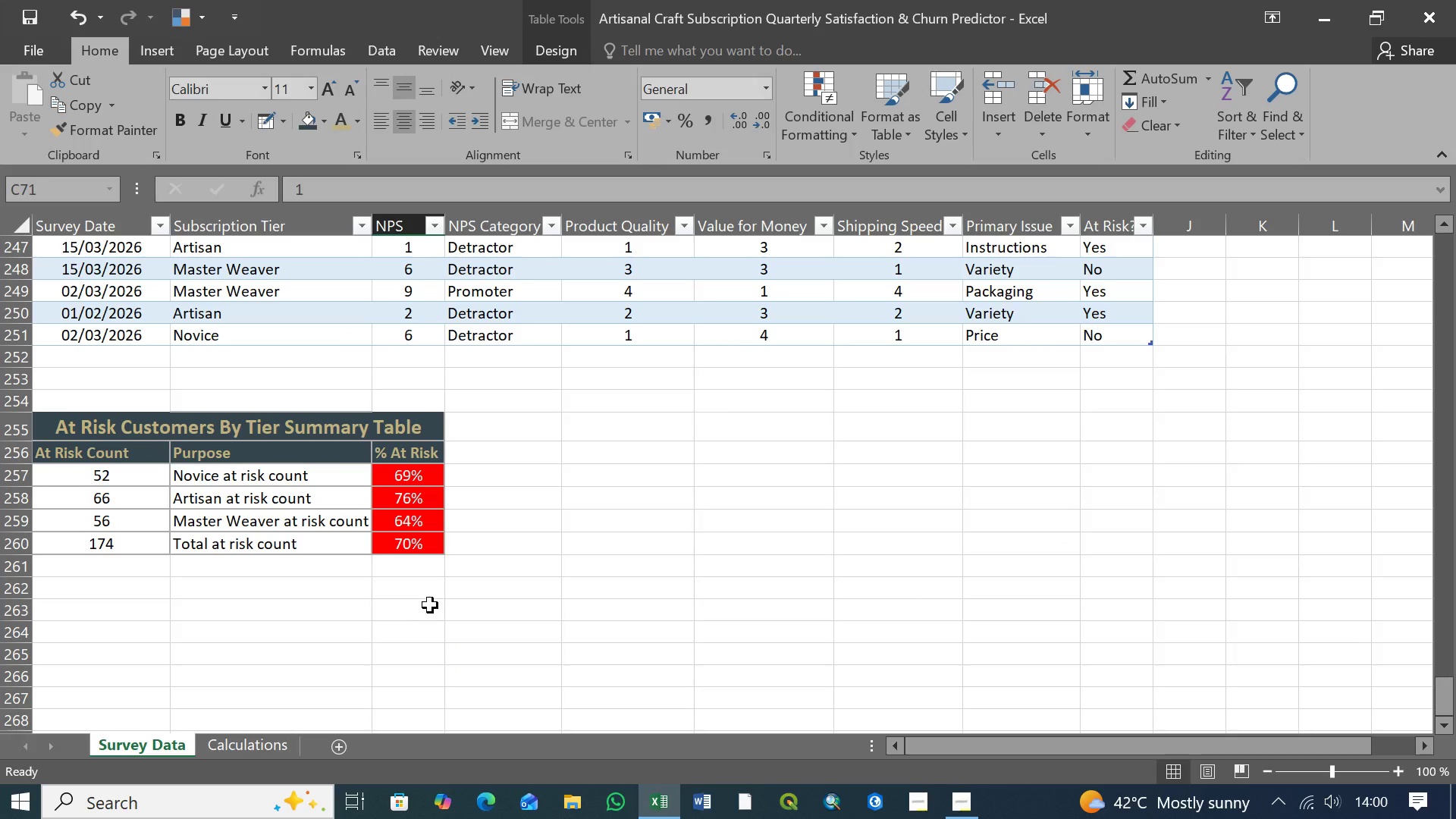 
scroll: coordinate [431, 604], scroll_direction: up, amount: 86.0
 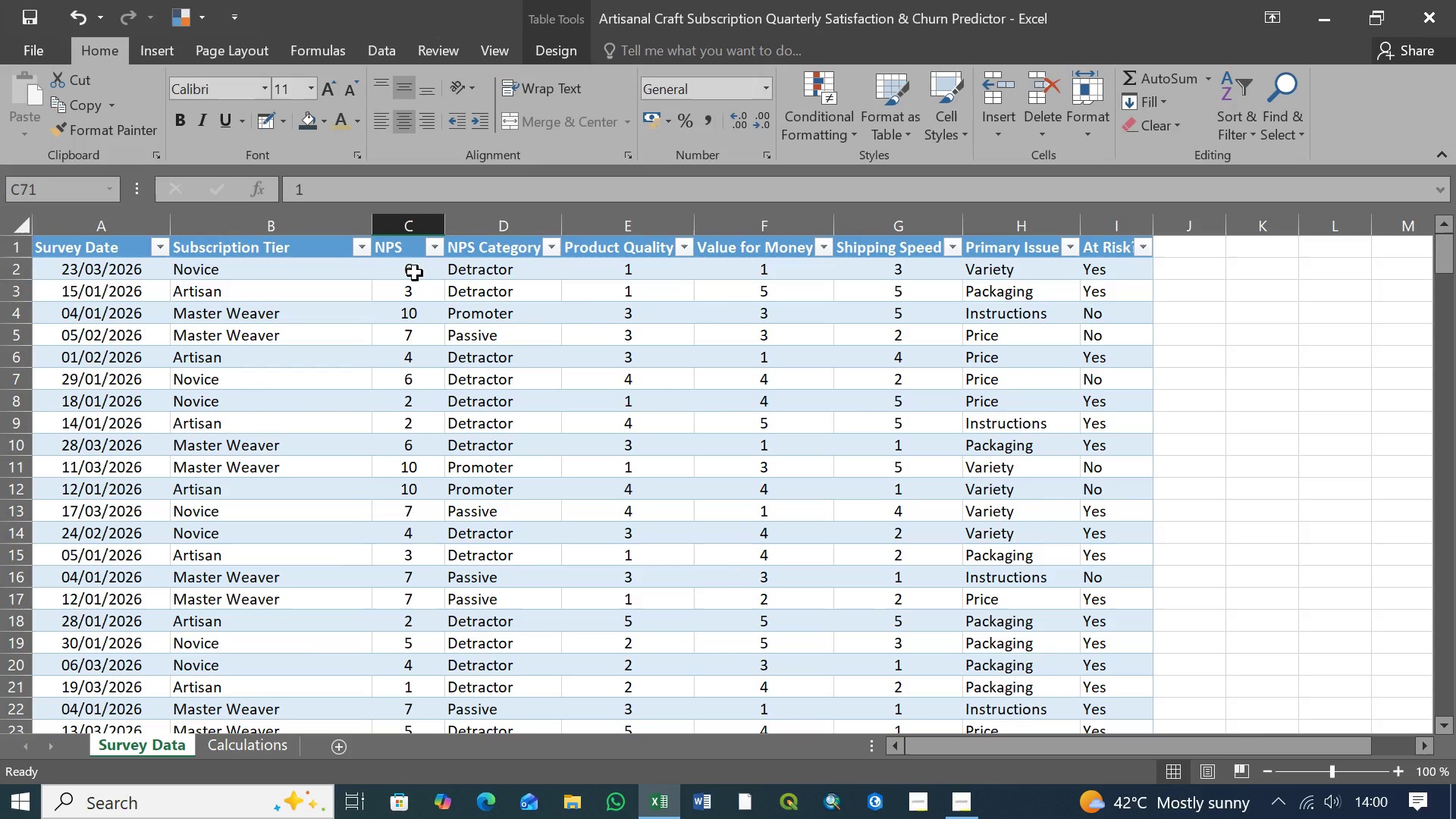 
left_click([415, 273])
 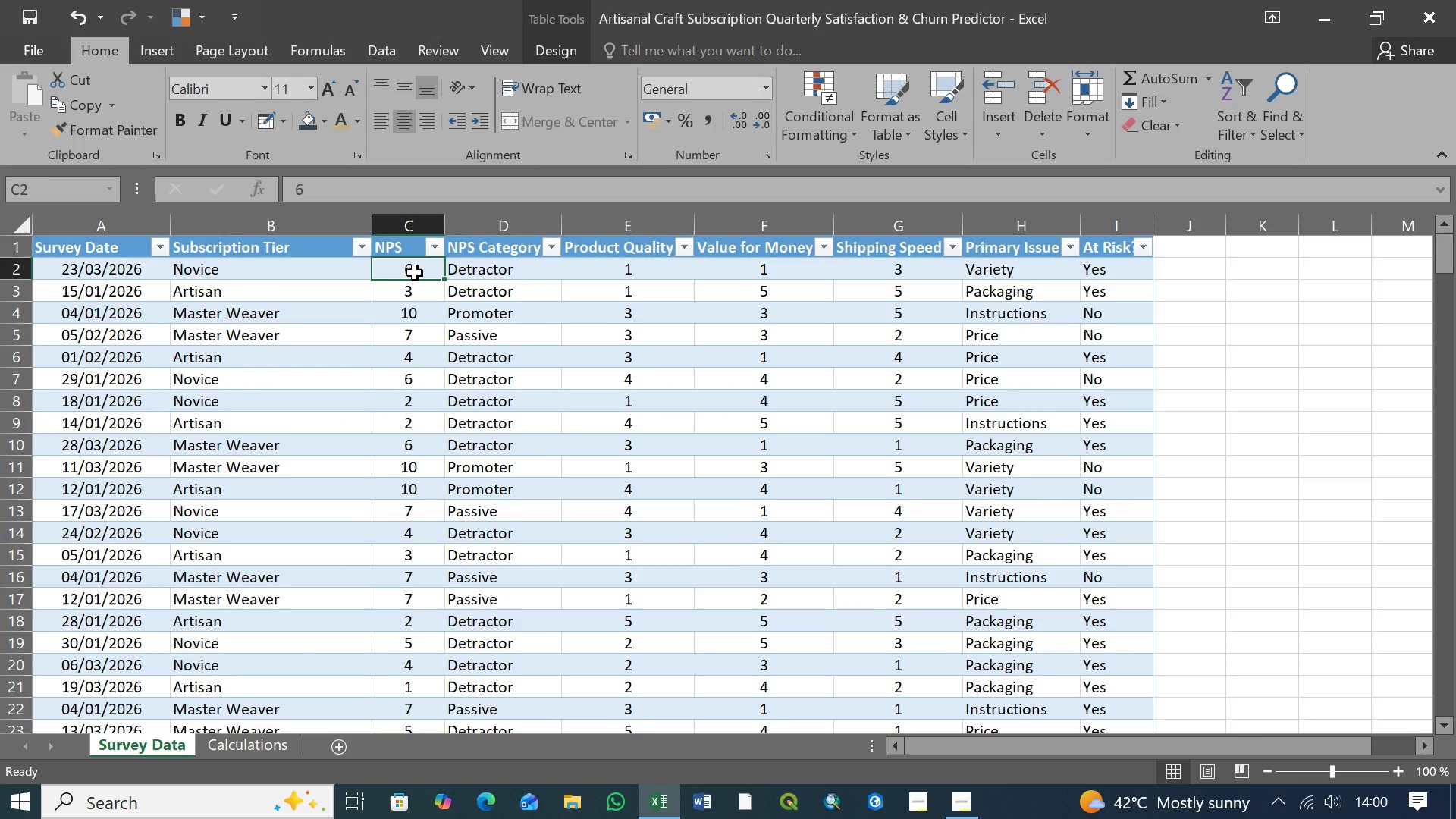 
left_click([415, 273])
 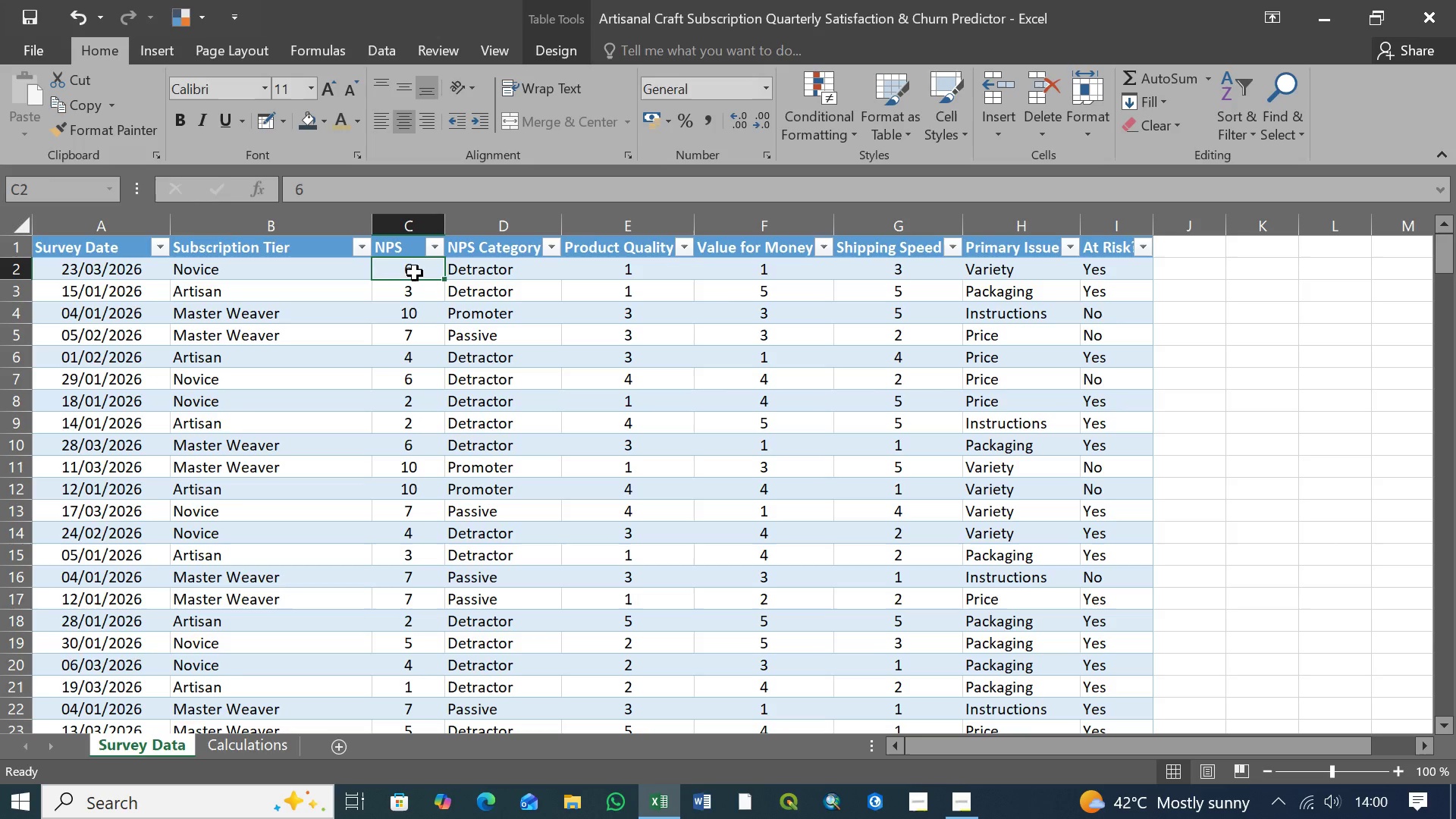 
type(10)
 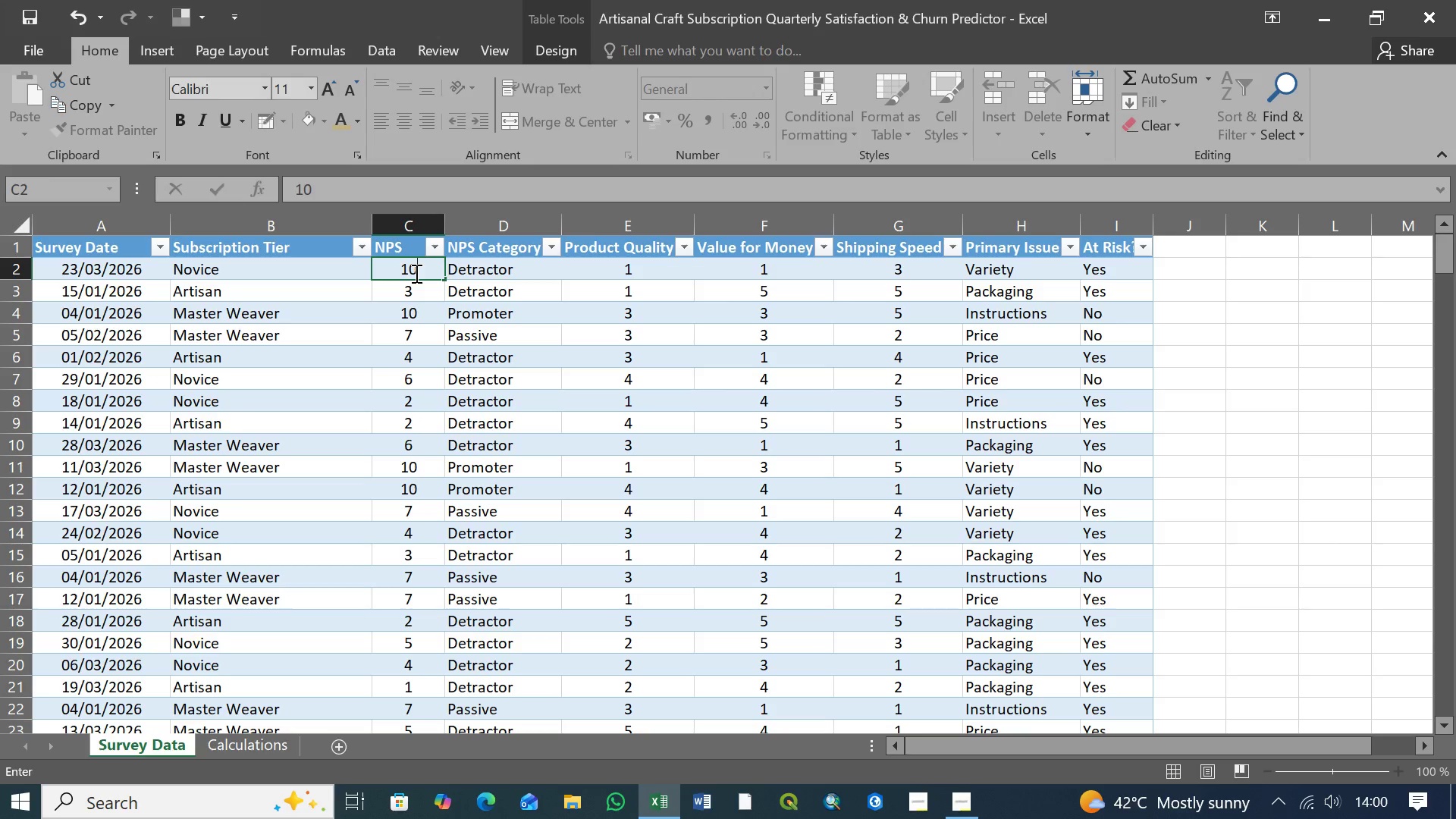 
key(Enter)
 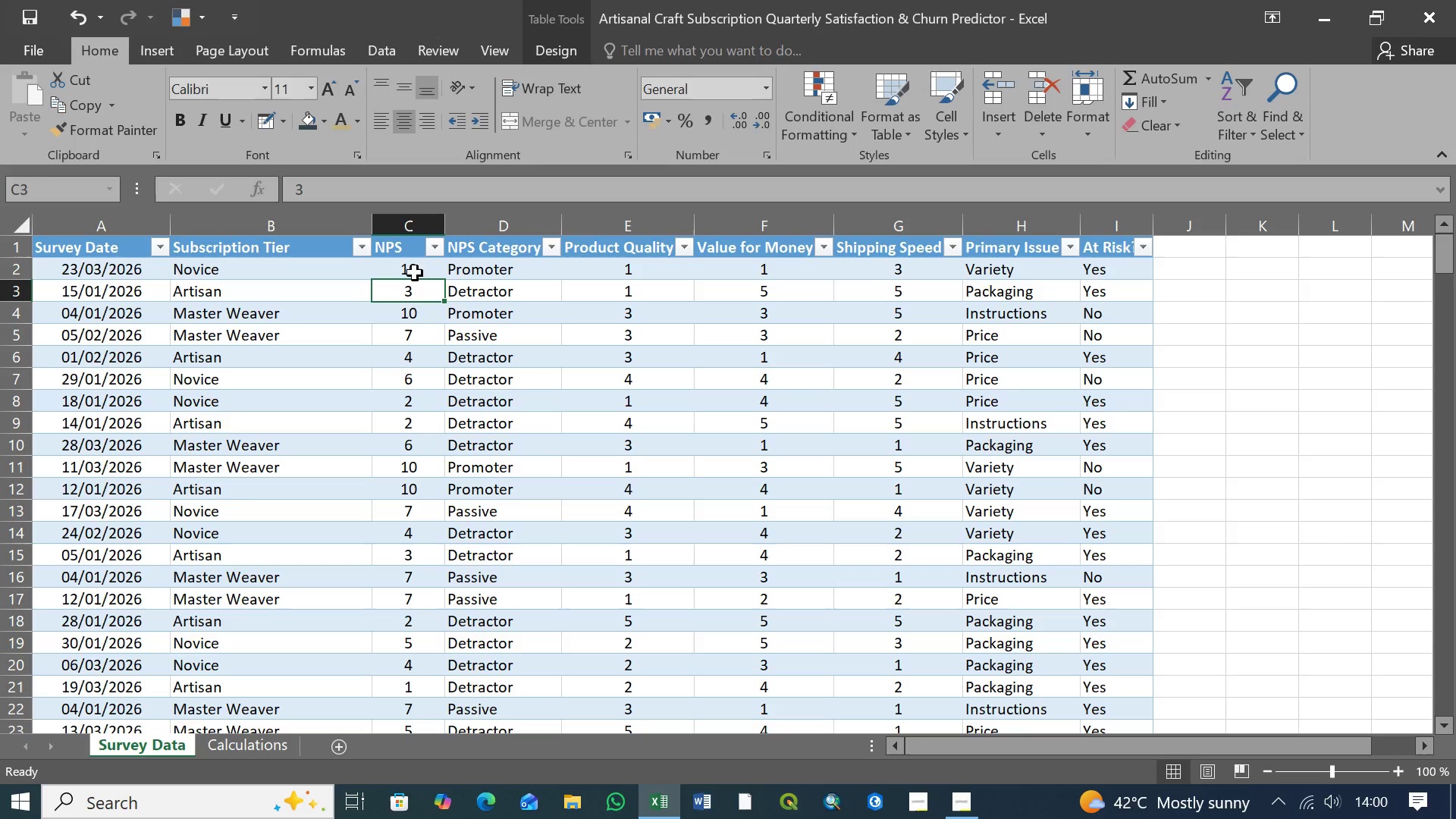 
left_click([415, 269])
 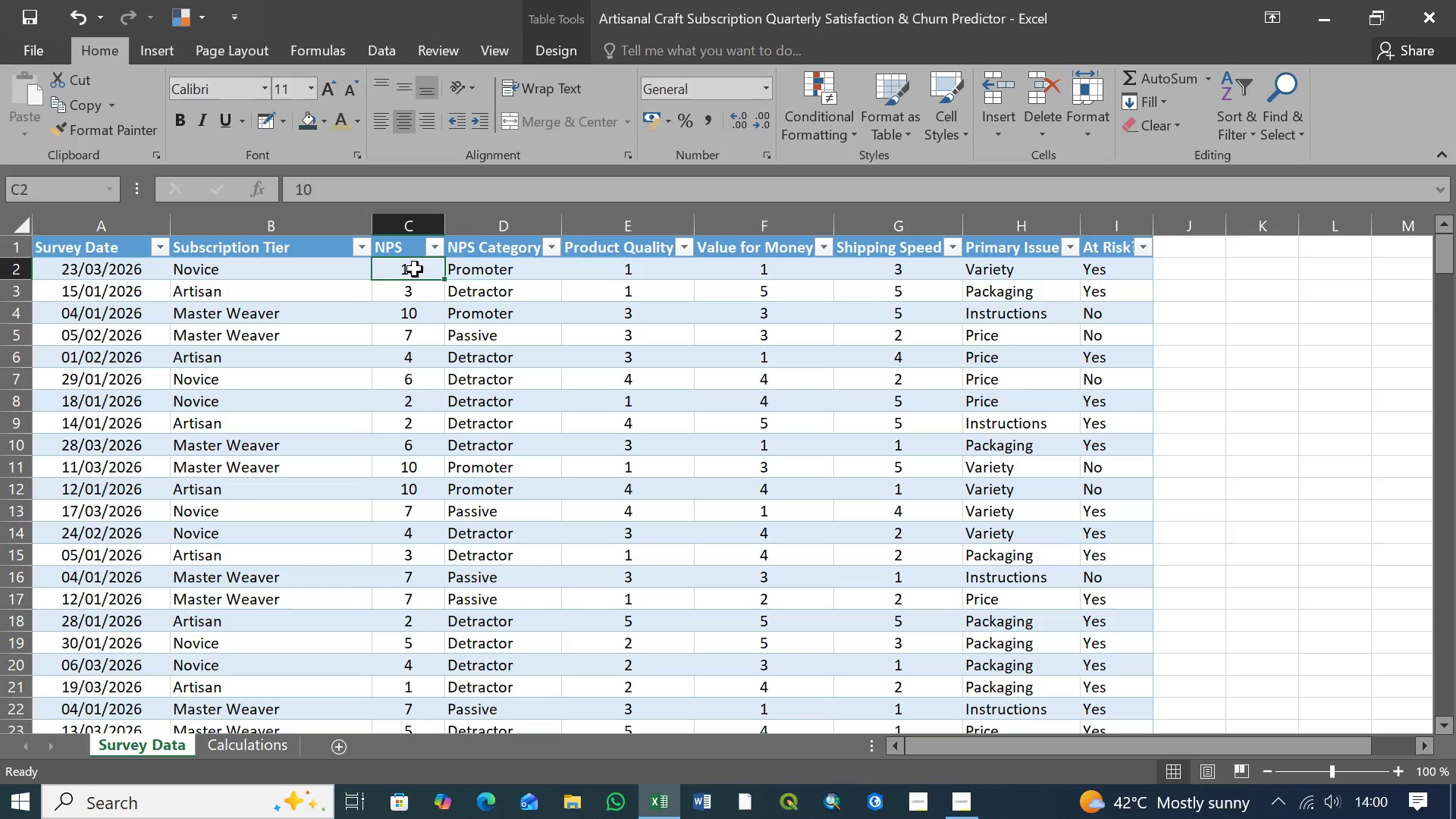 
key(2)
 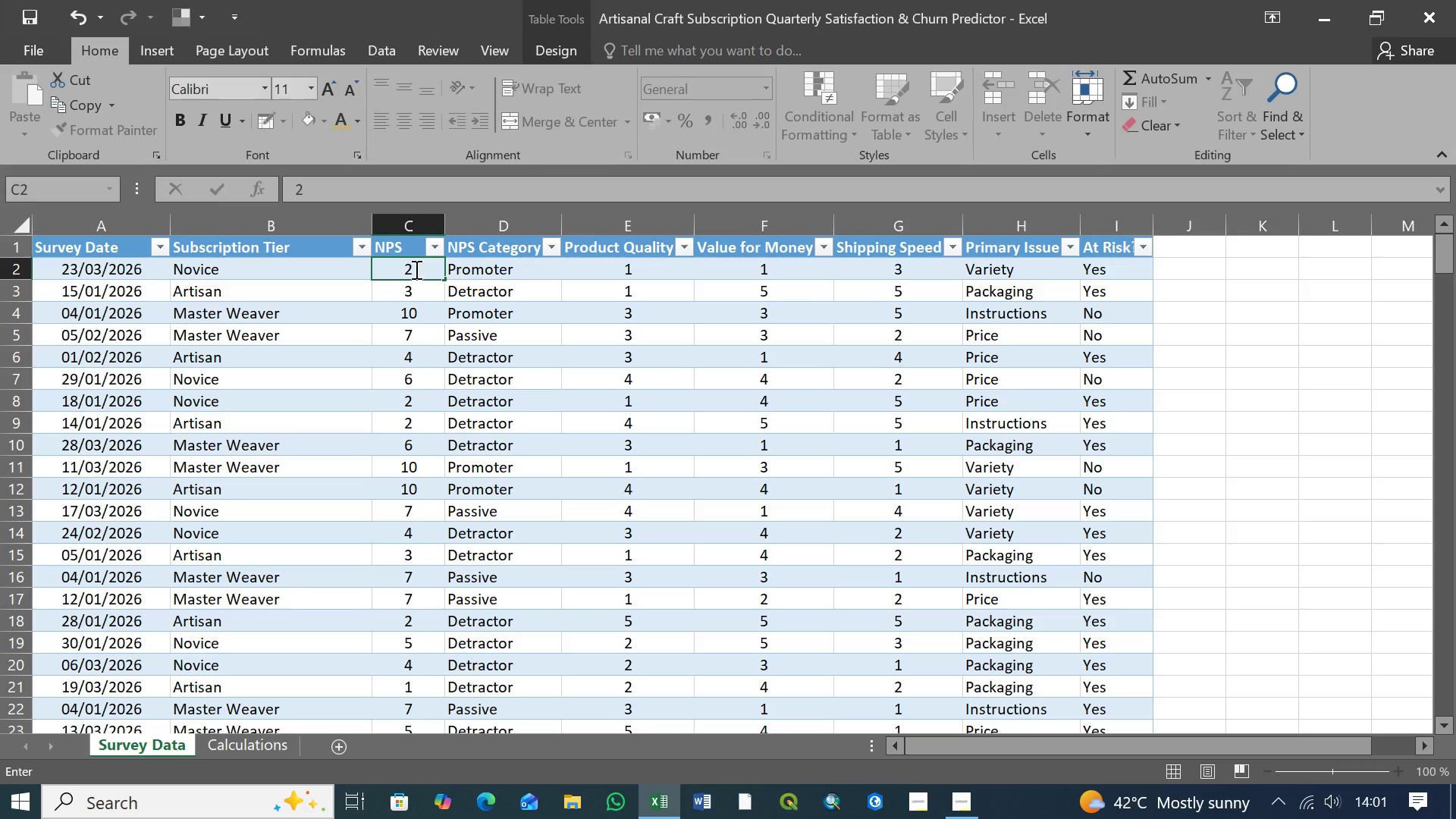 
key(Enter)
 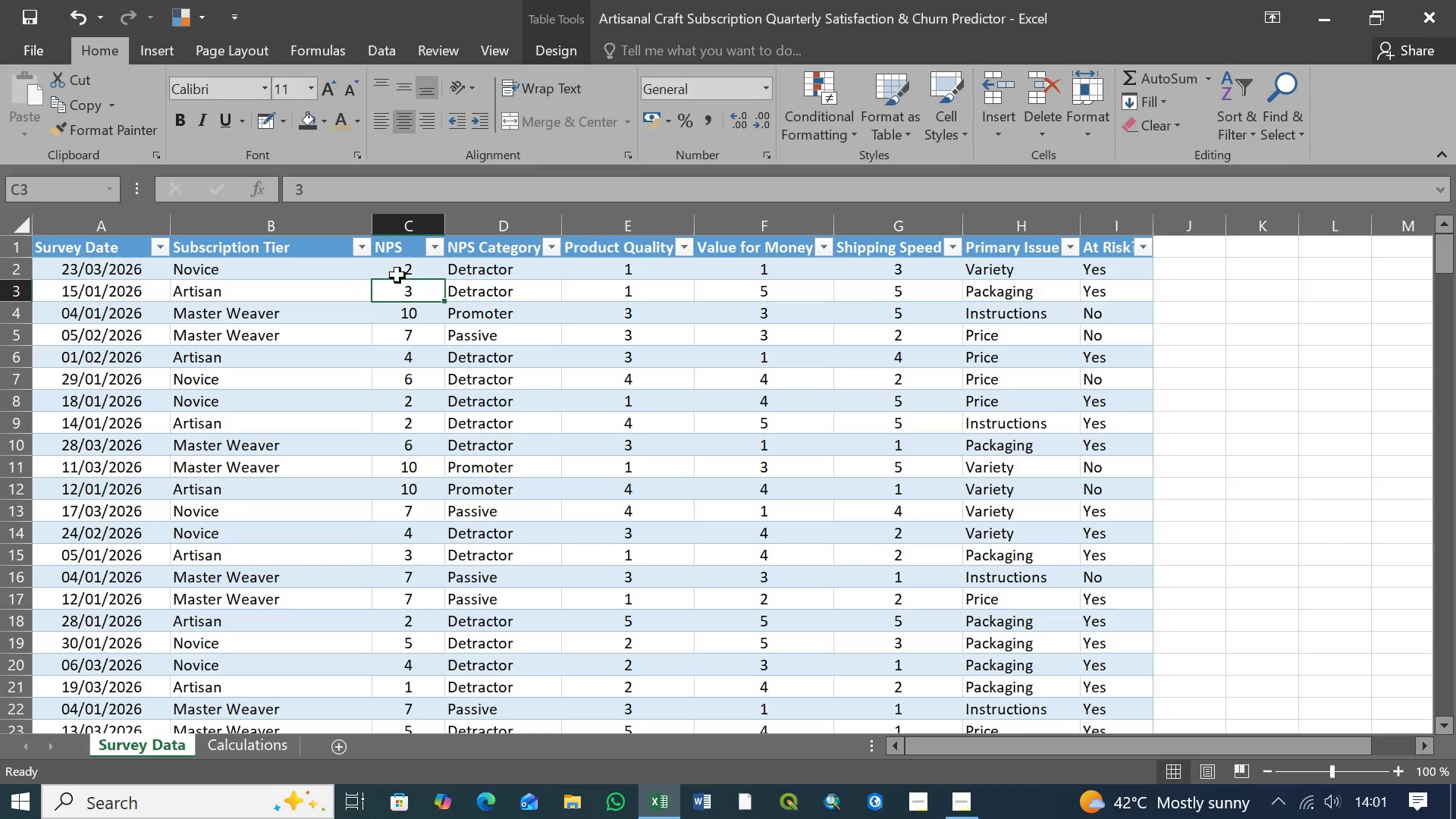 
left_click([405, 268])
 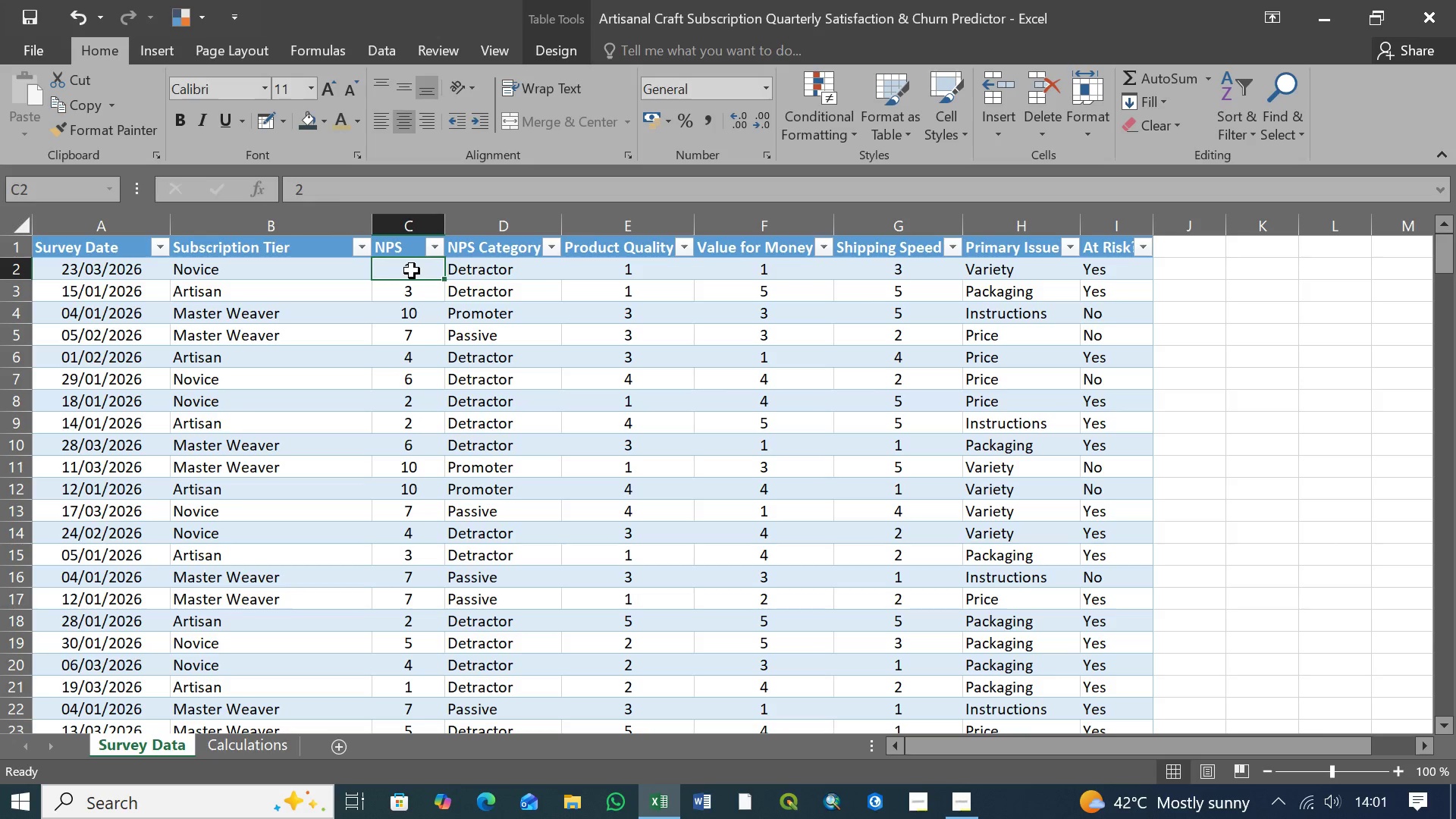 
left_click([413, 274])
 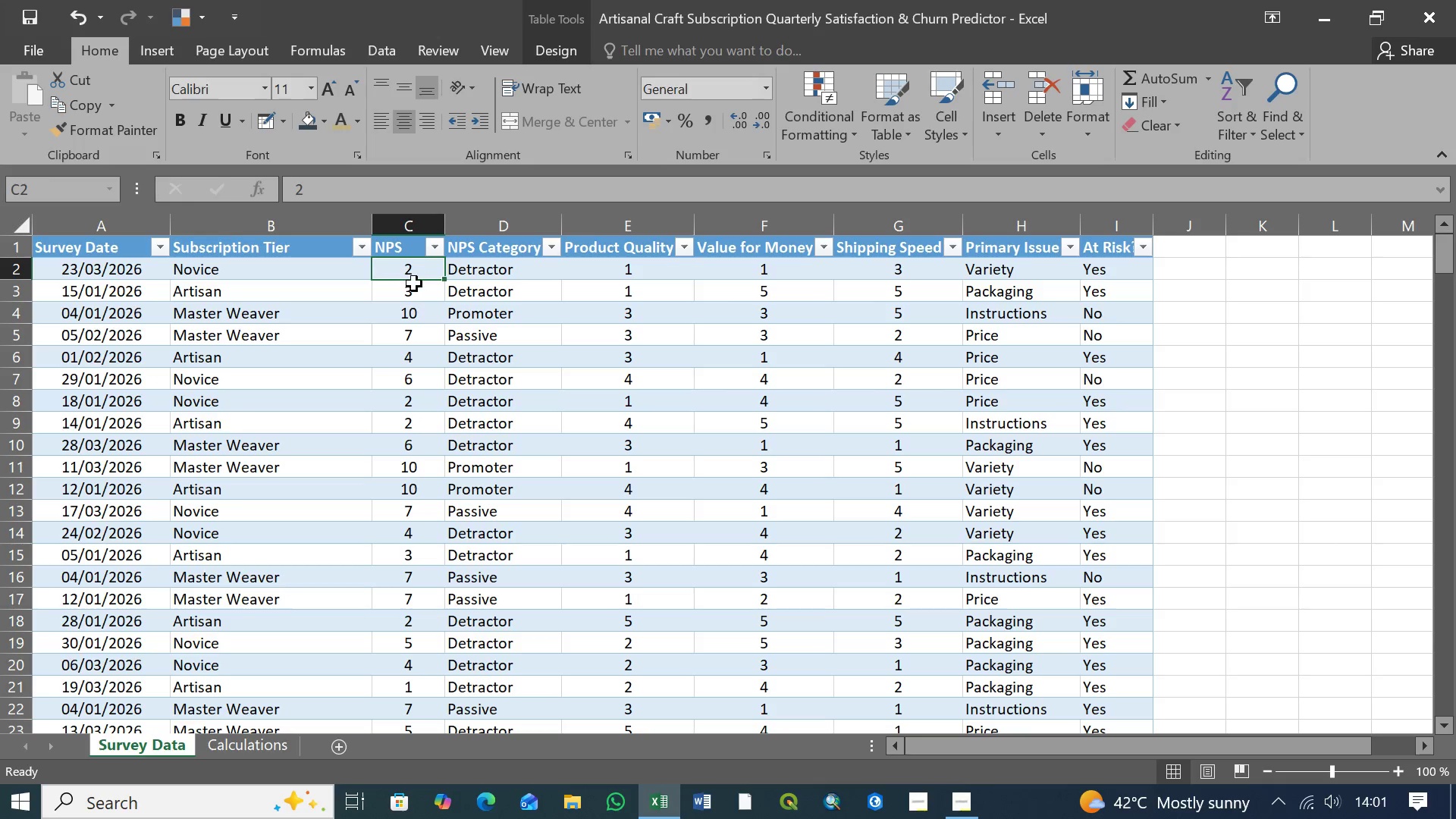 
left_click([414, 287])
 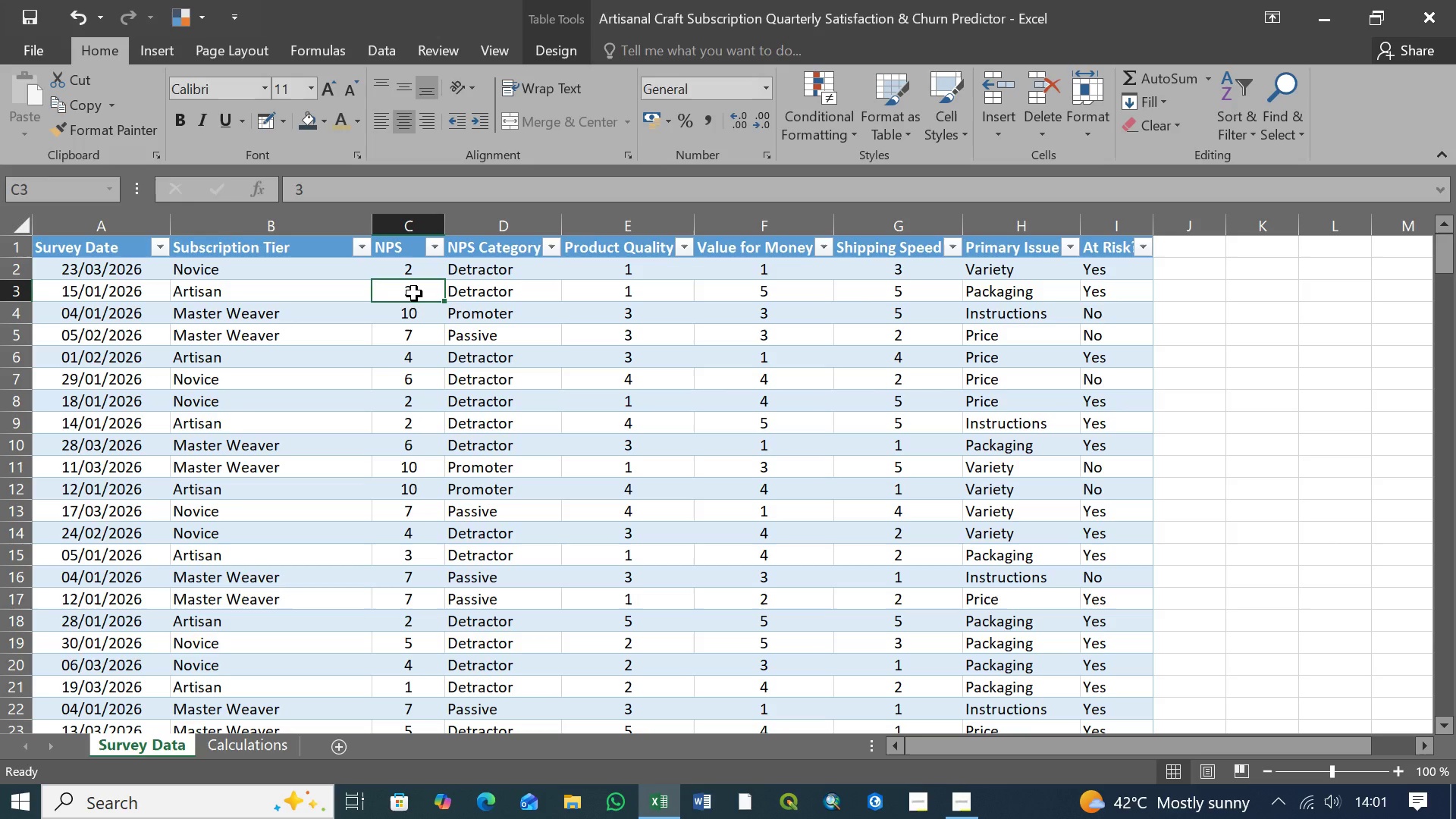 
left_click([410, 271])
 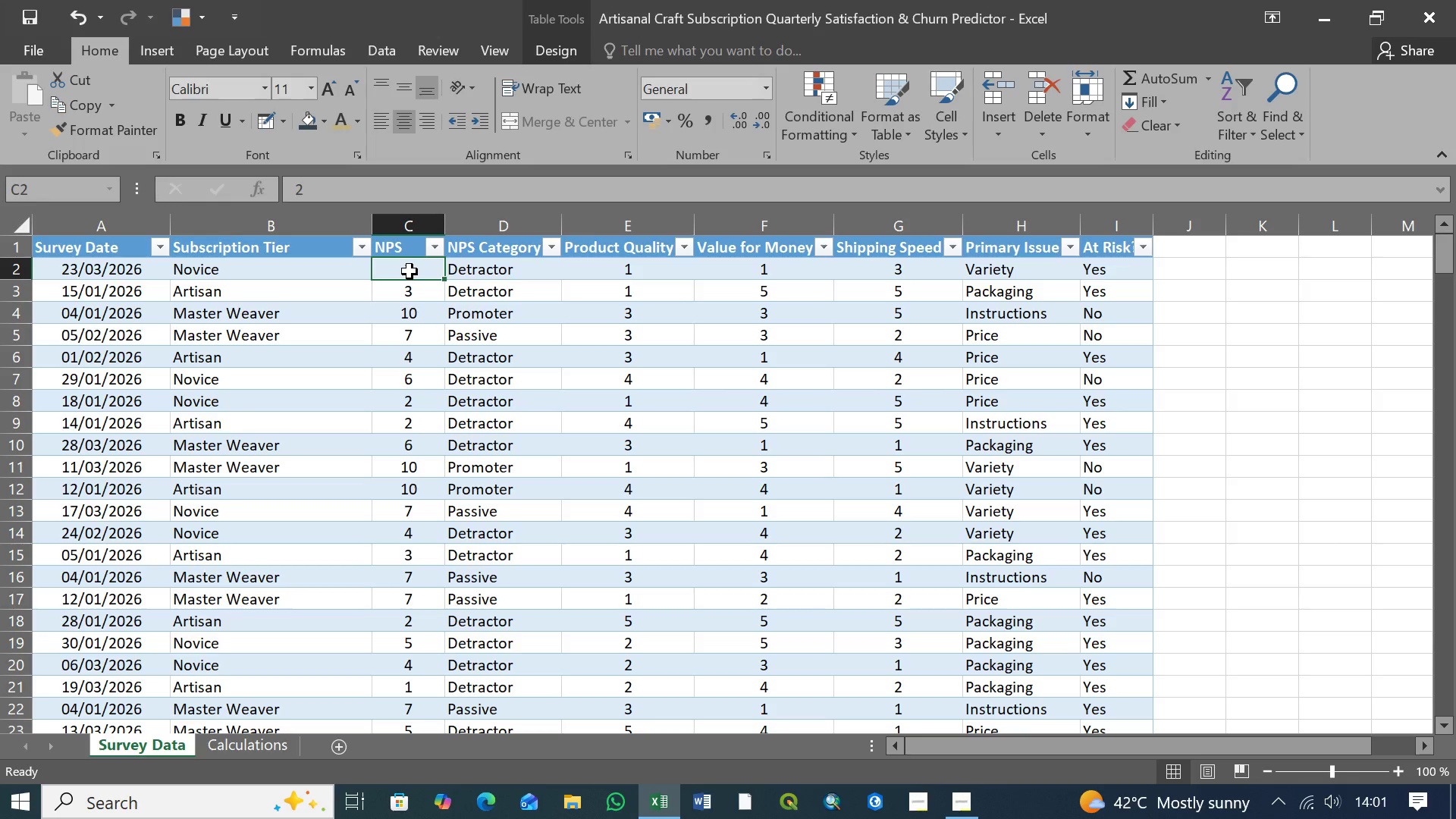 
key(5)
 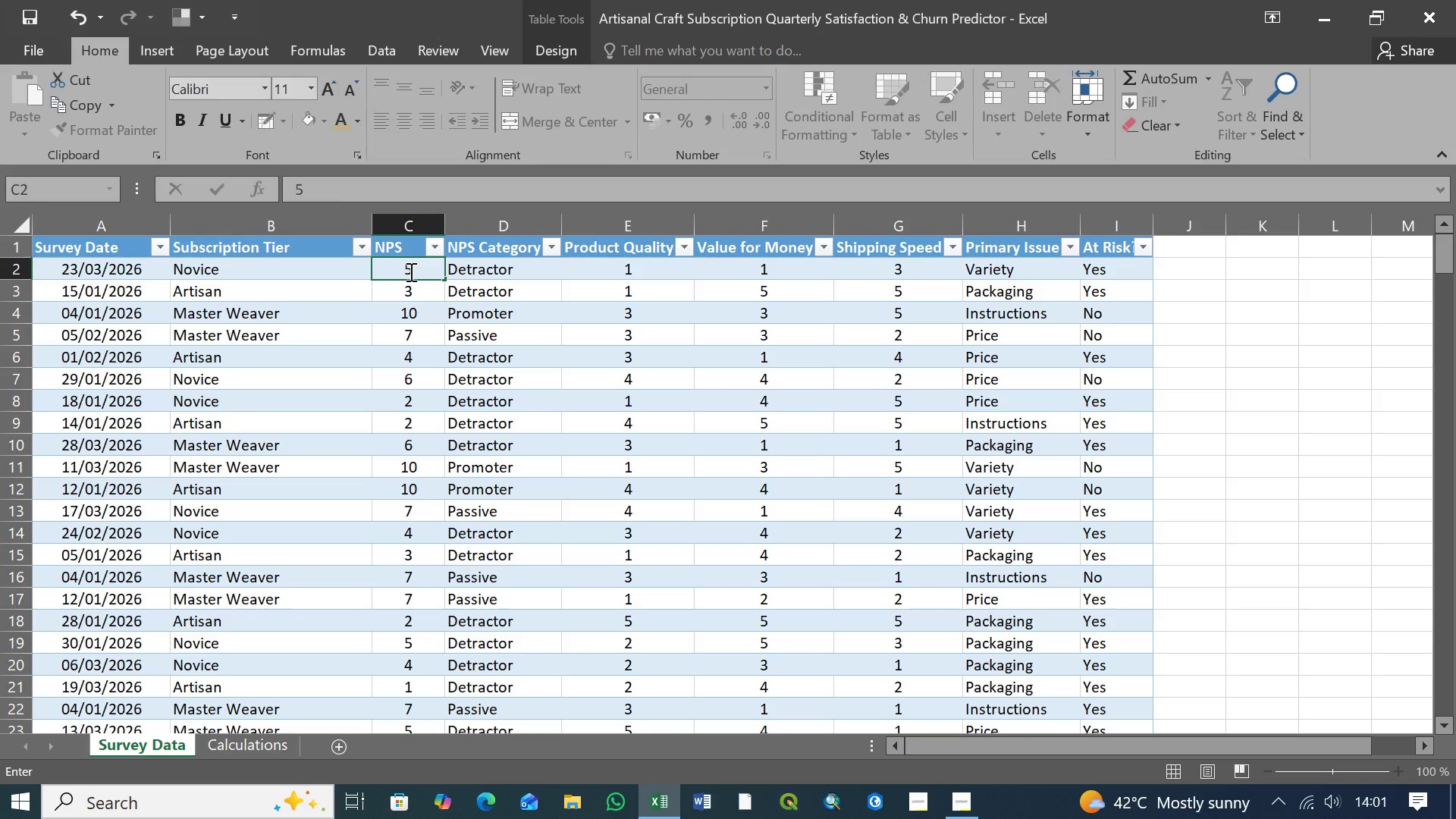 
key(Enter)
 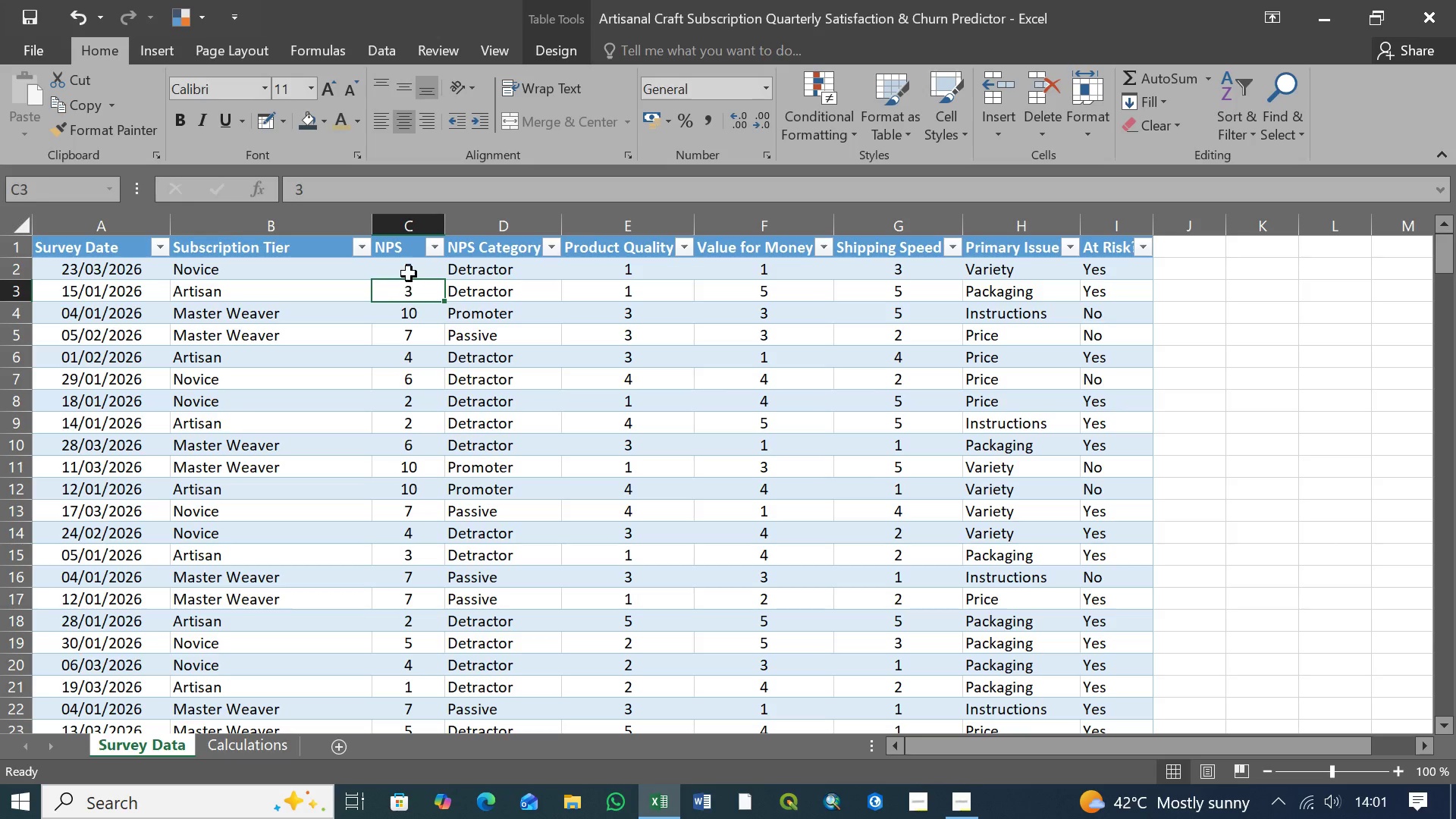 
left_click([409, 273])
 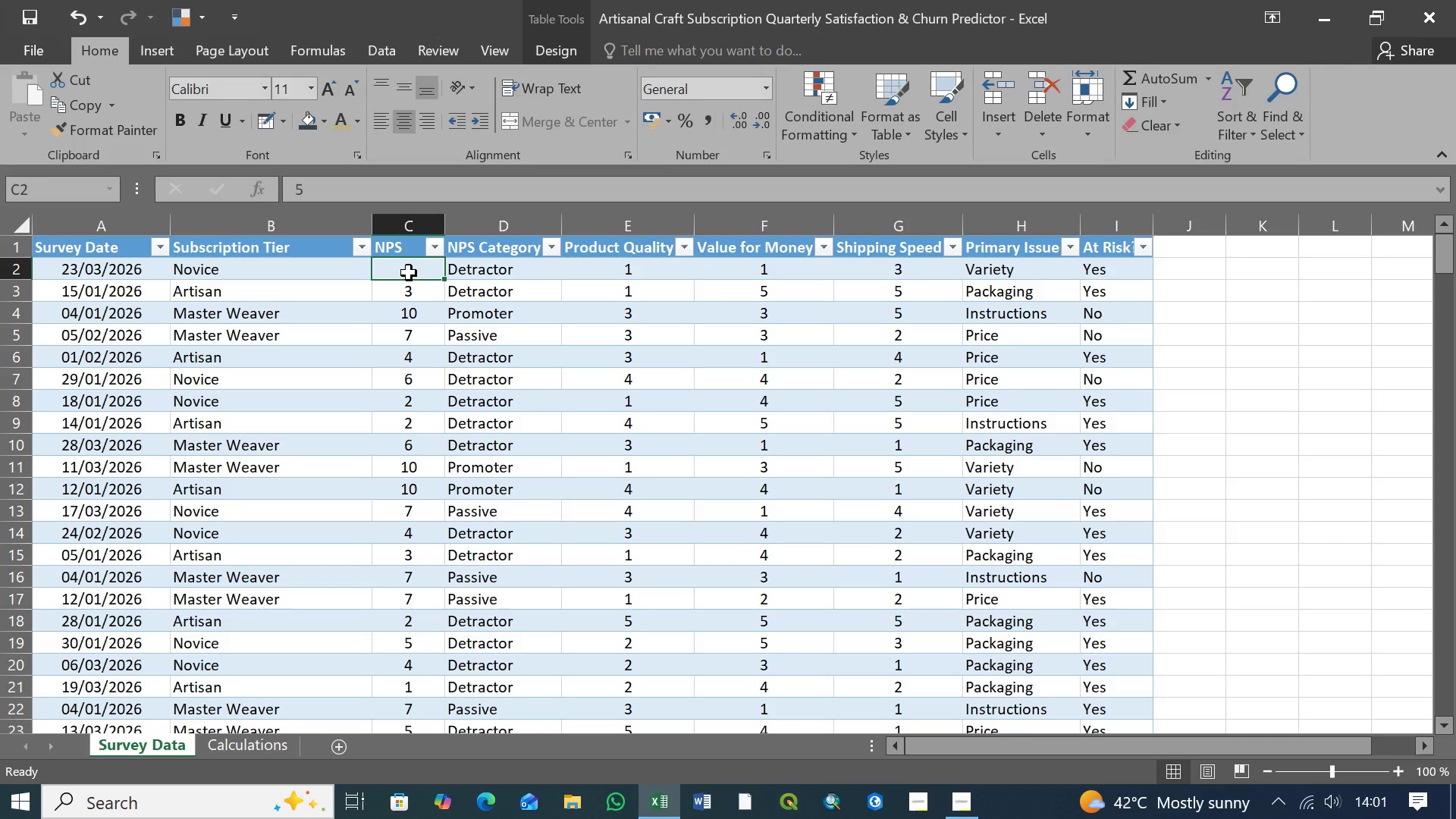 
type(20)
 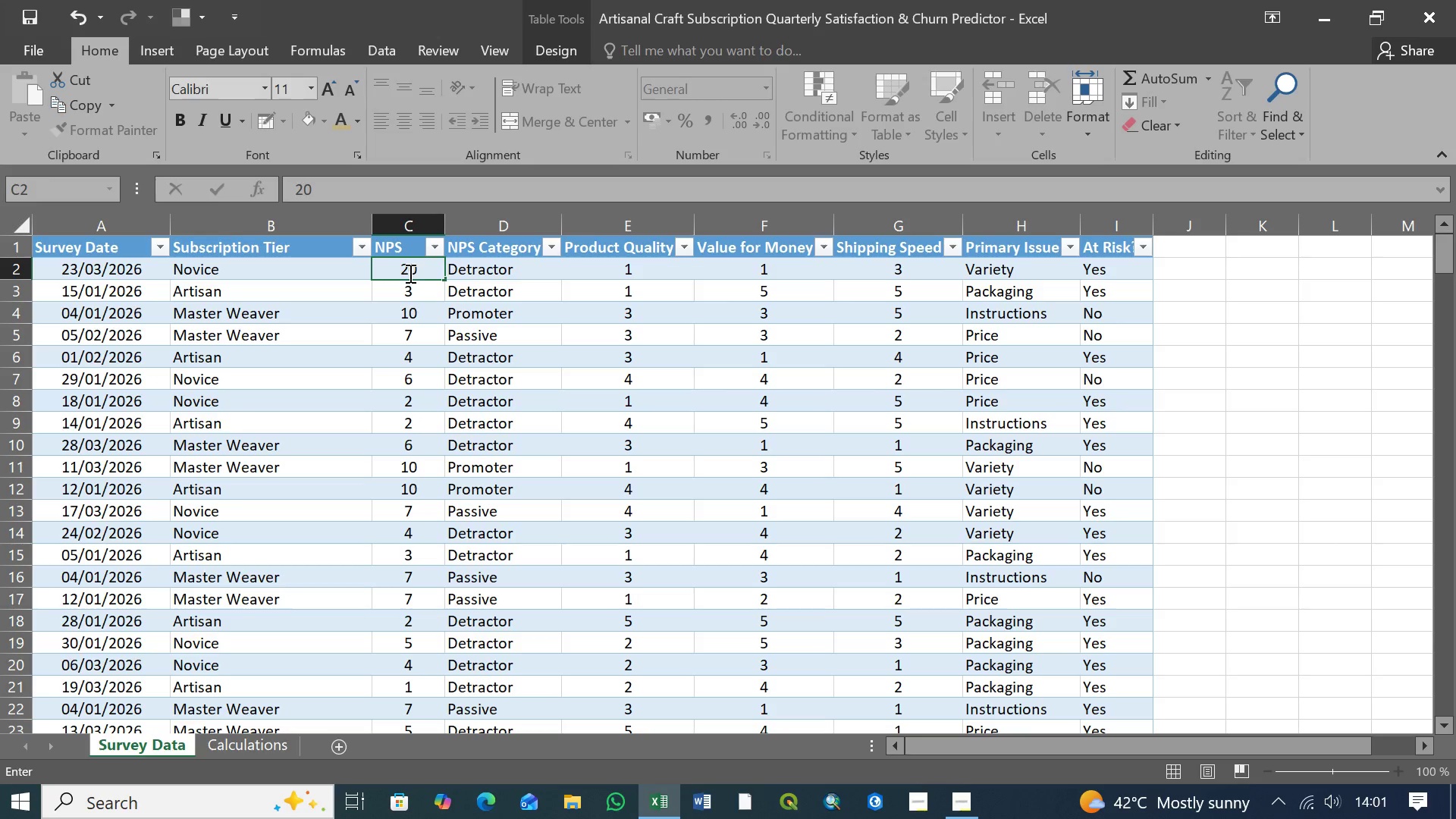 
key(Enter)
 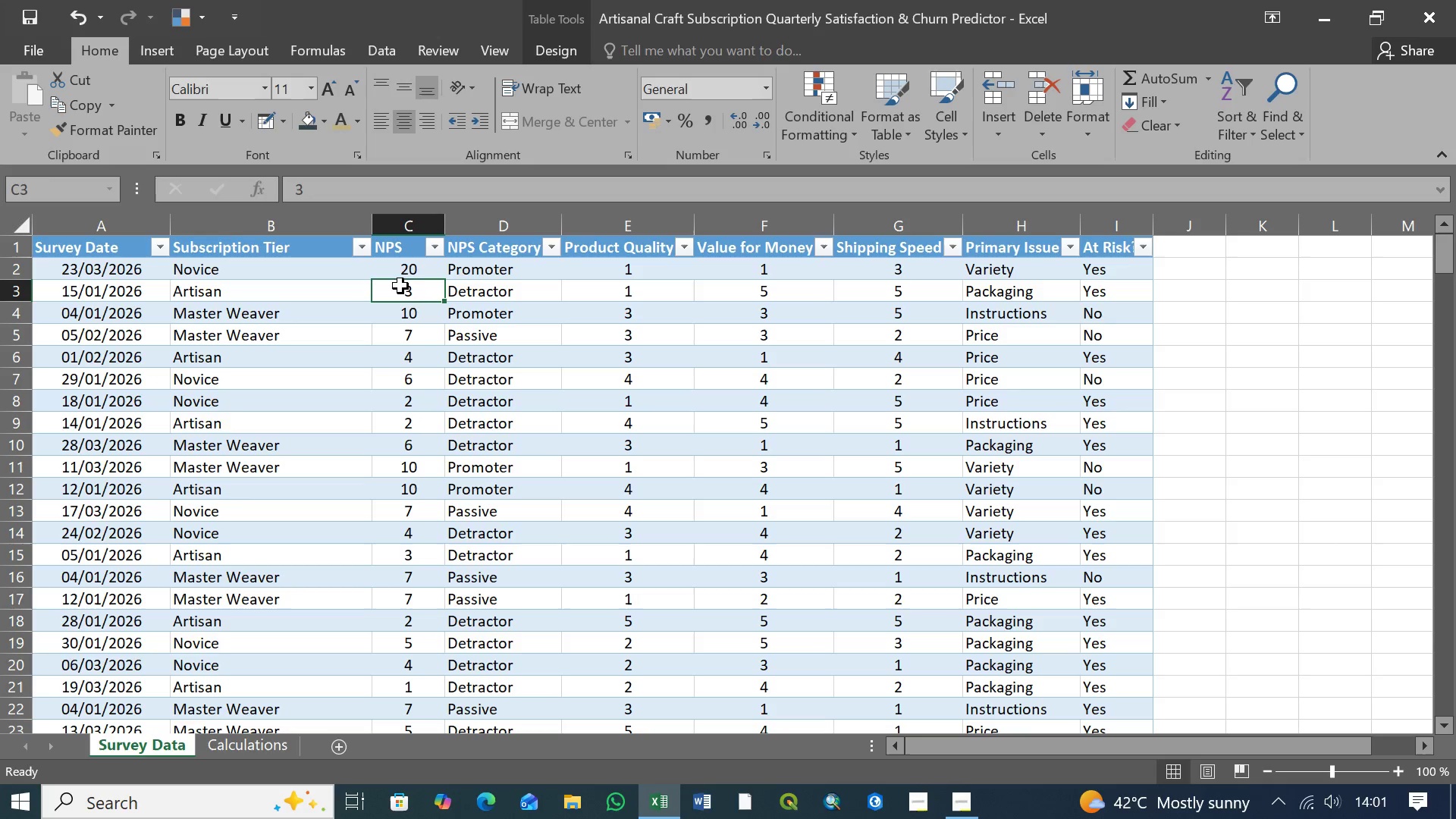 
left_click([410, 268])
 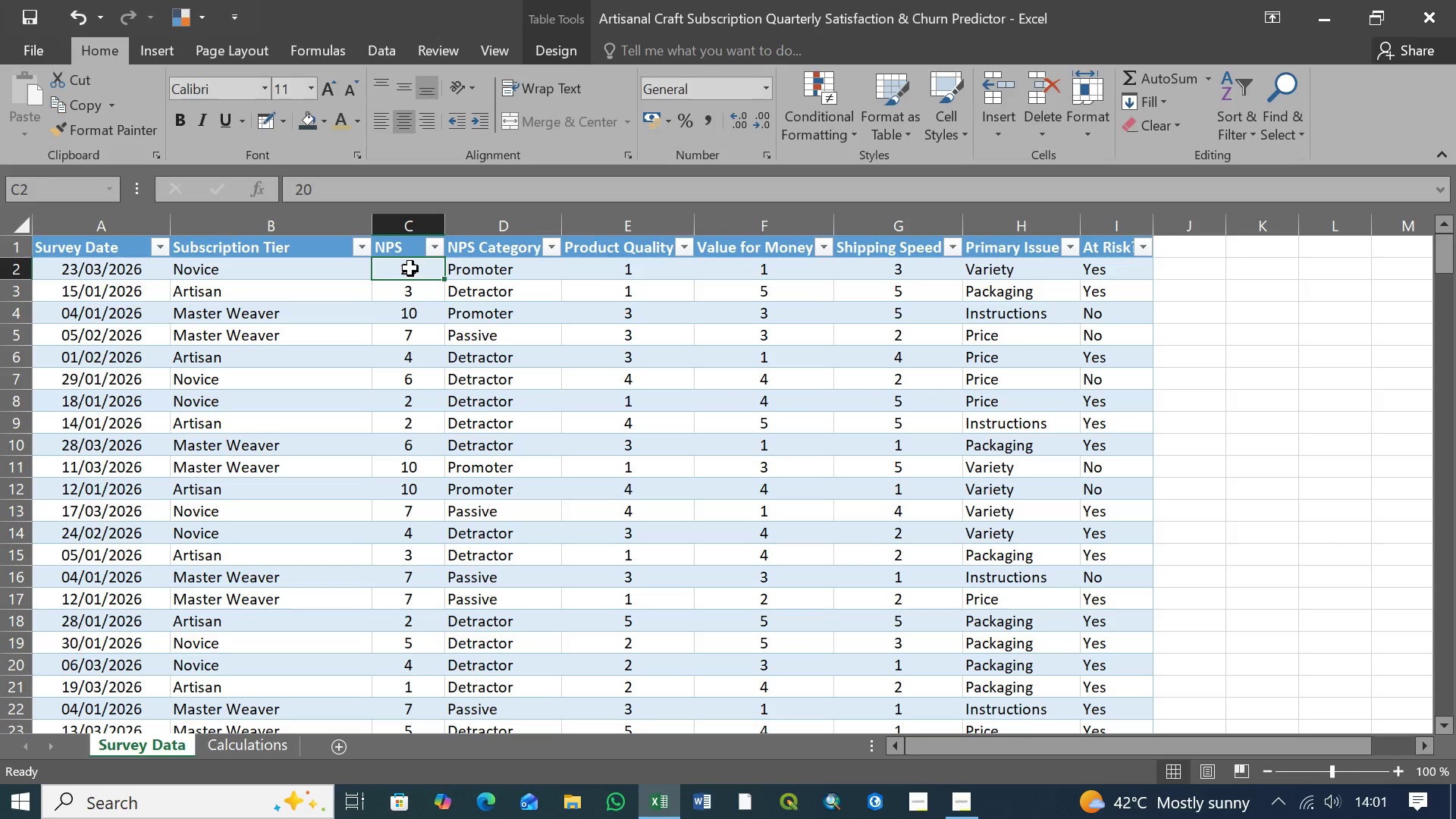 
key(2)
 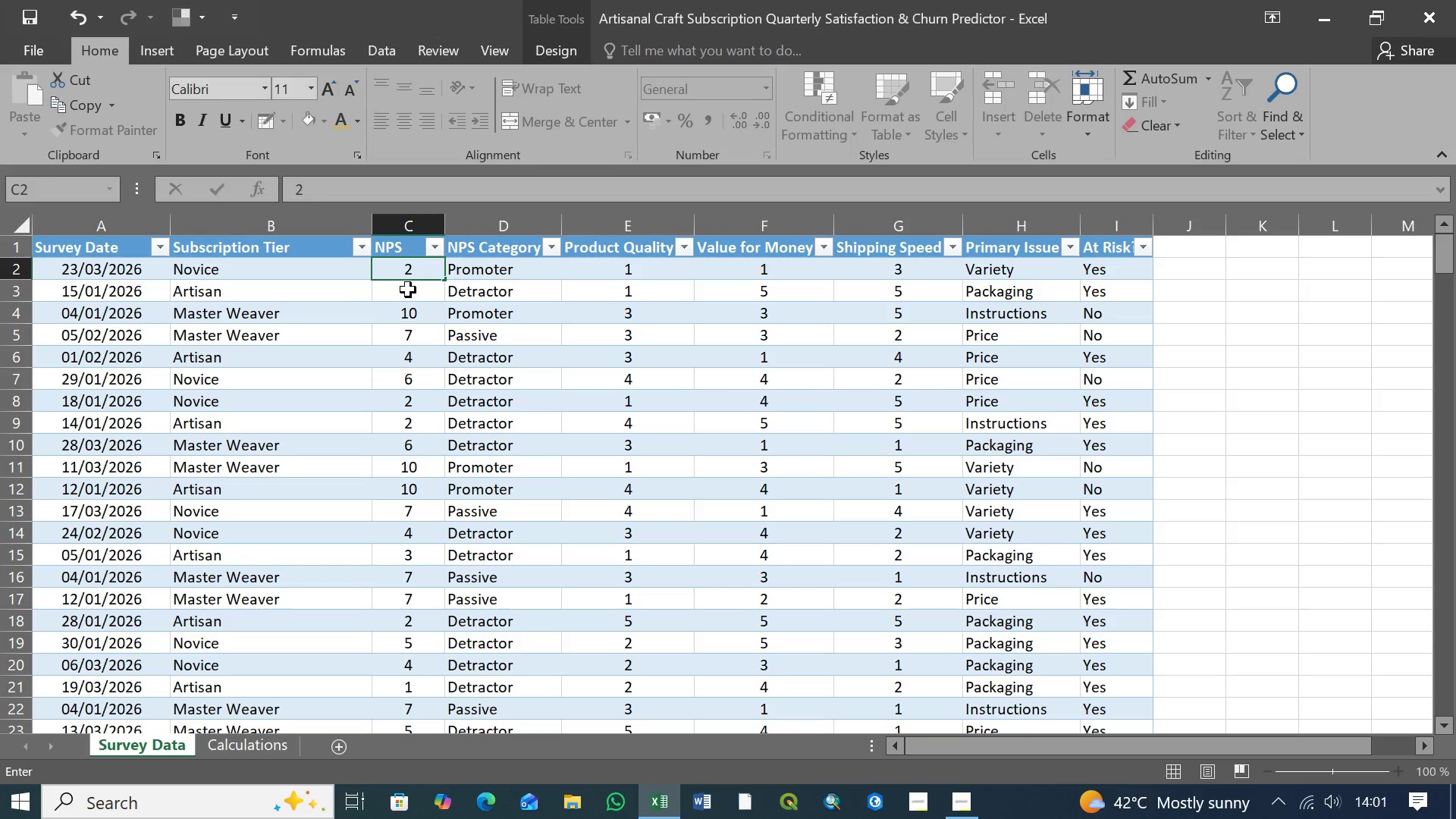 
key(Enter)
 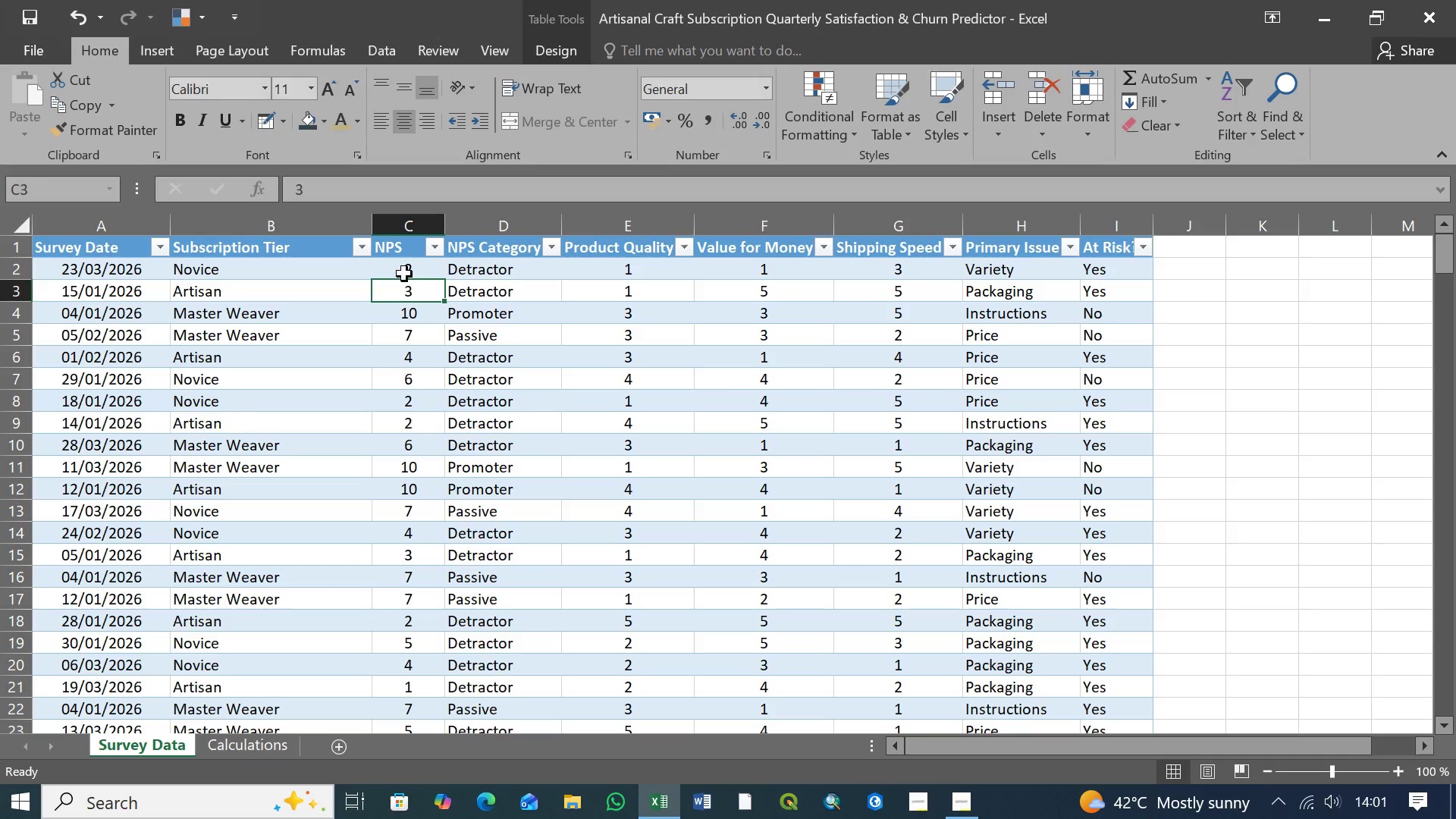 
left_click([410, 271])
 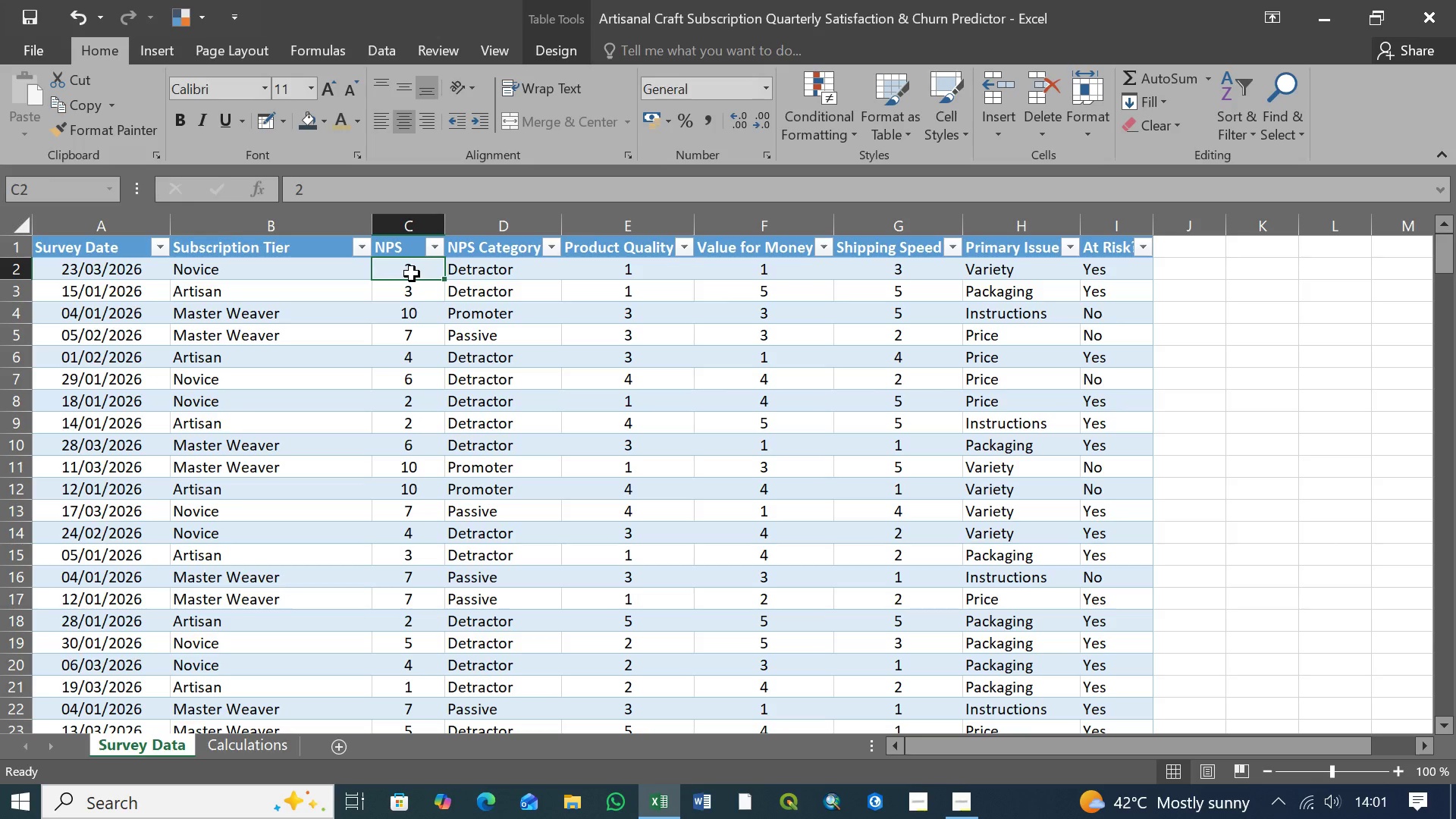 
key(3)
 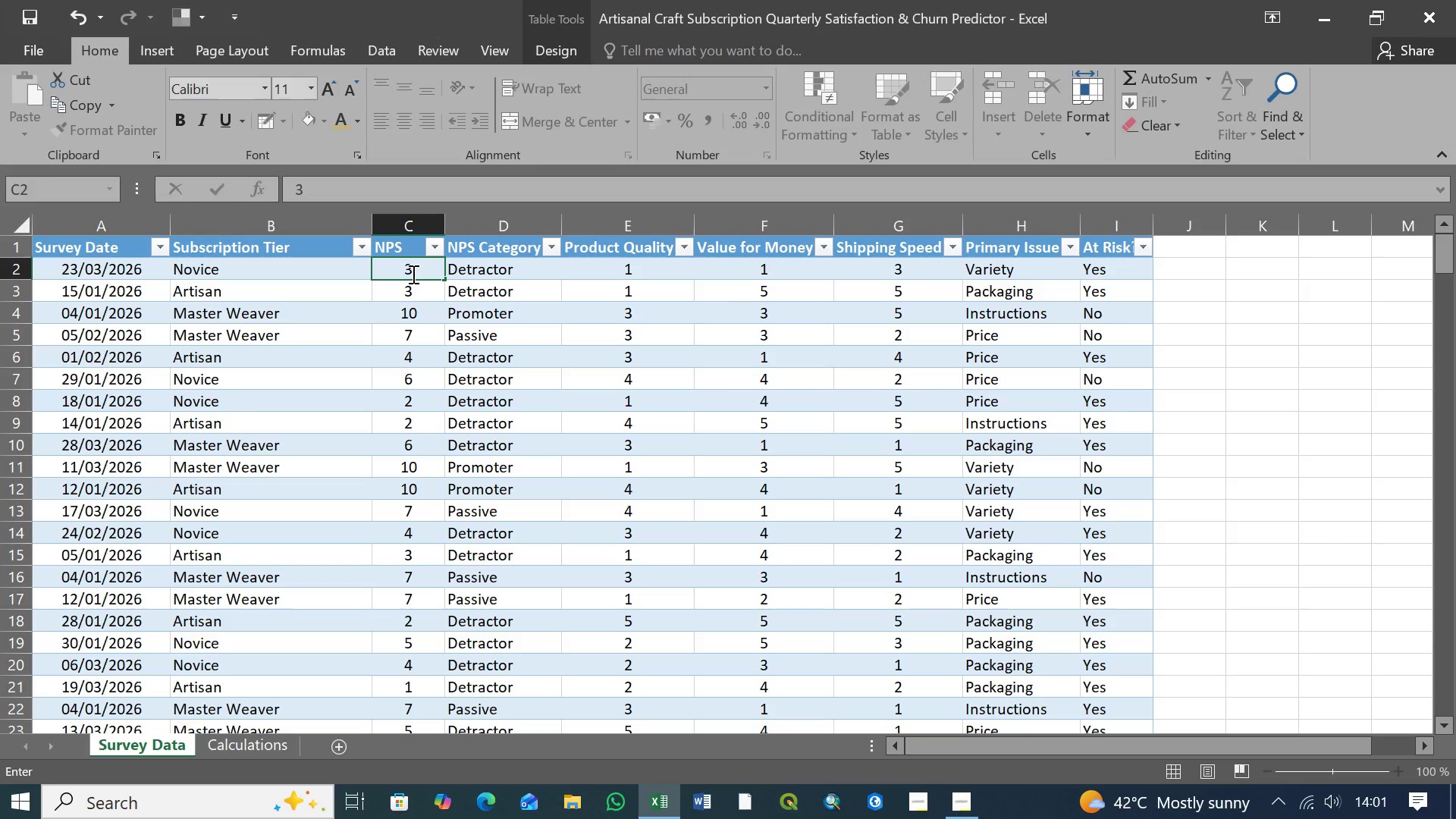 
key(Enter)
 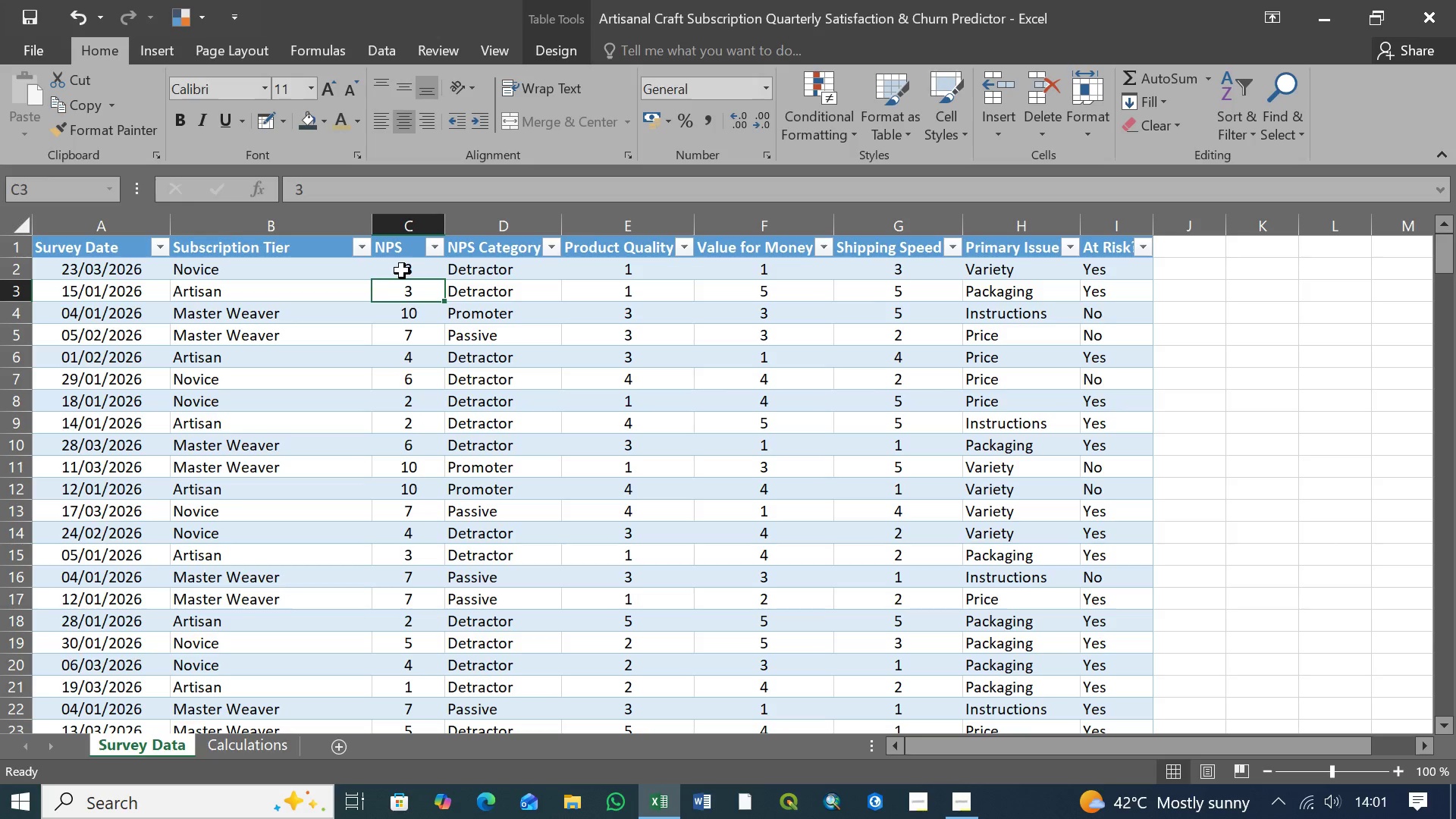 
left_click([406, 268])
 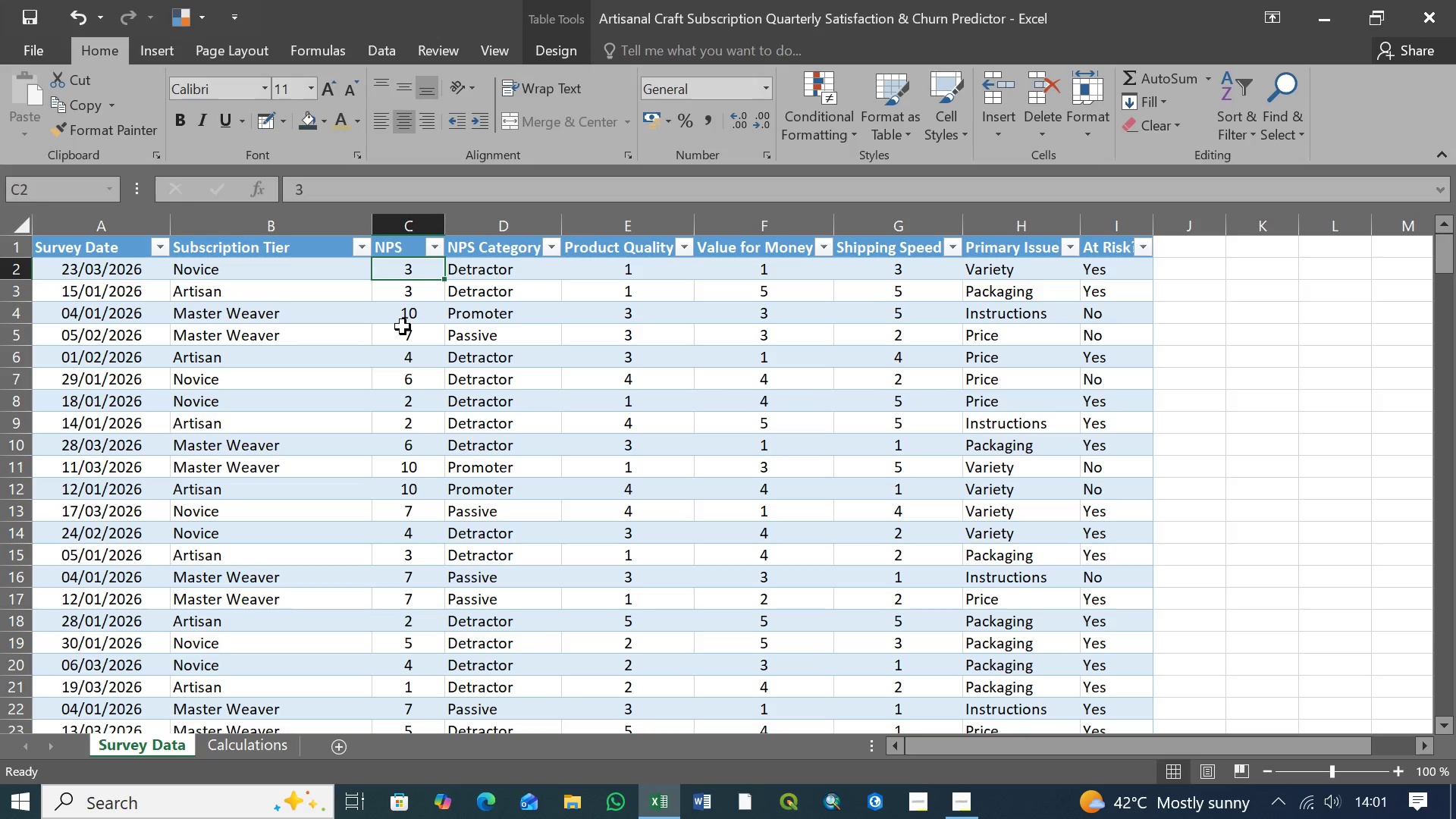 
key(Control+Z)
 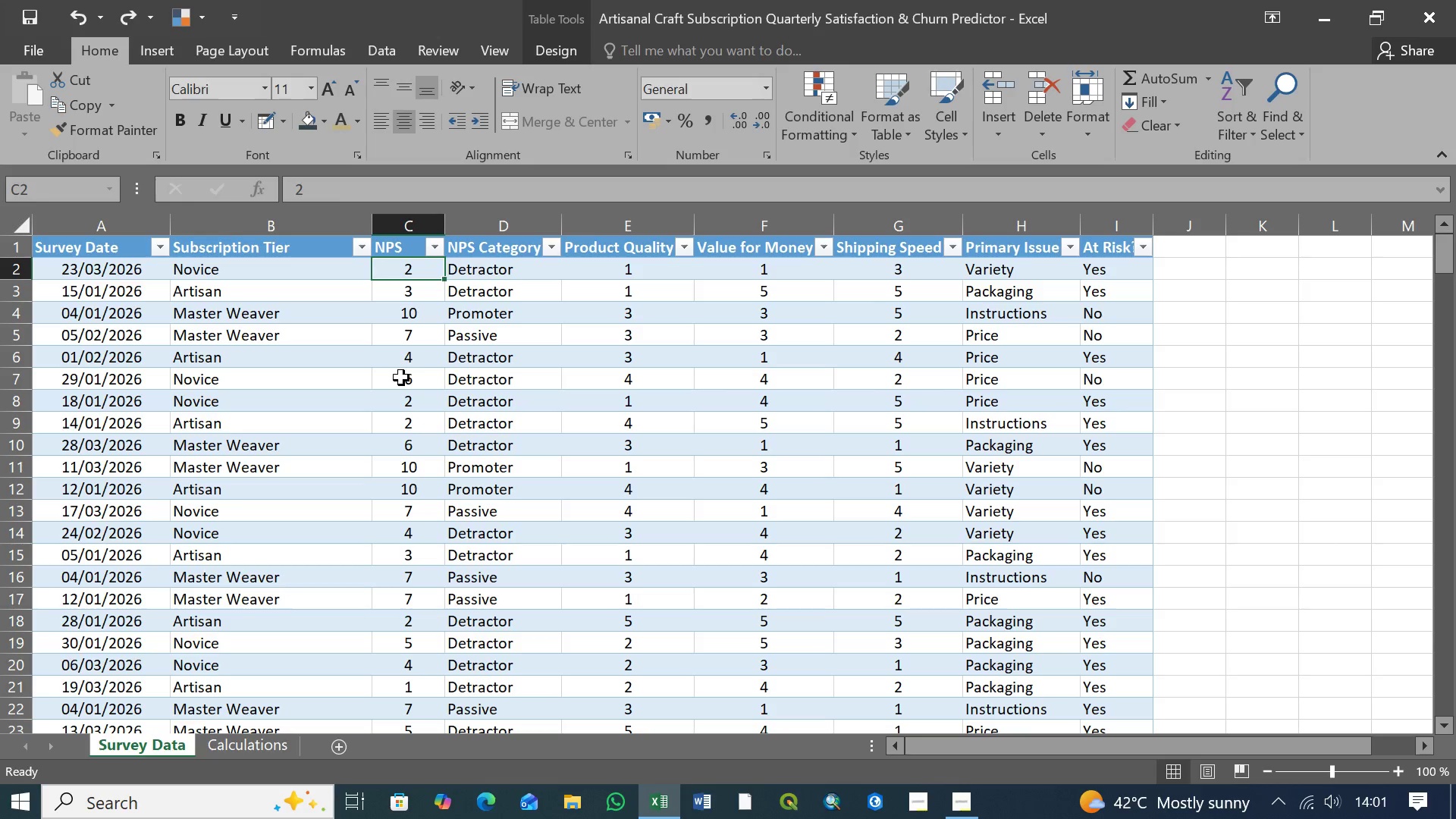 
key(Control+Z)
 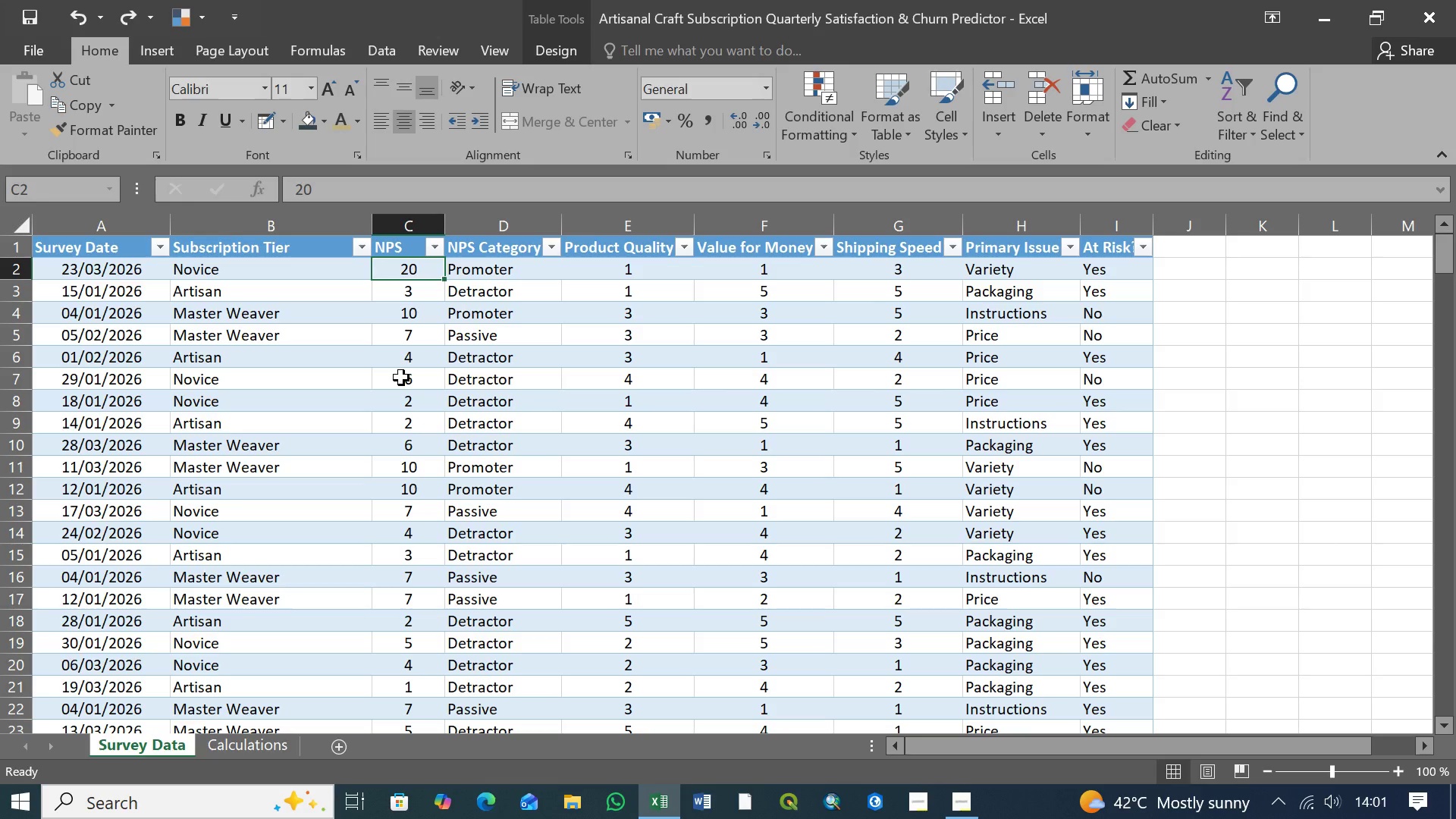 
key(Control+Z)
 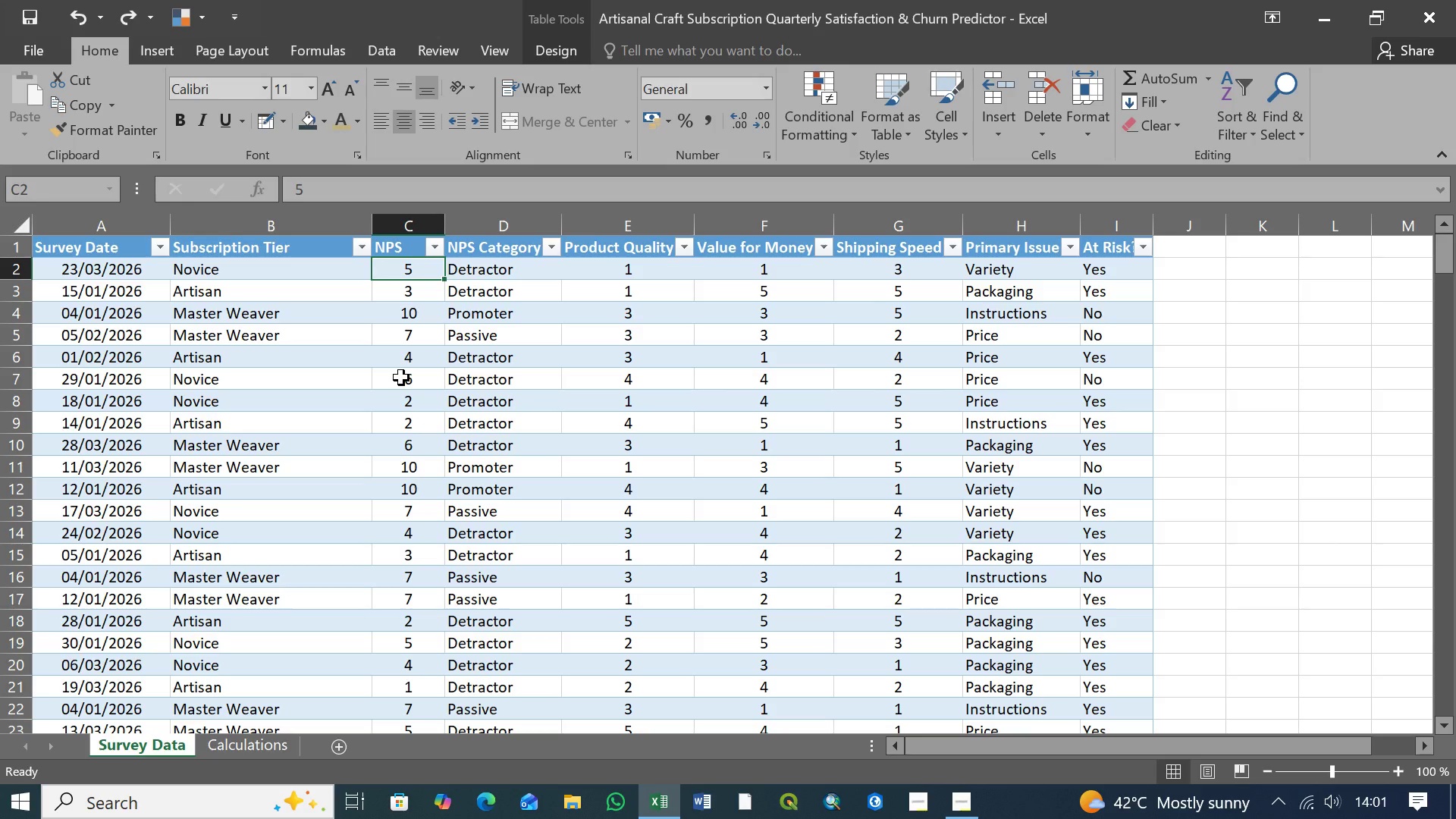 
key(Control+Z)
 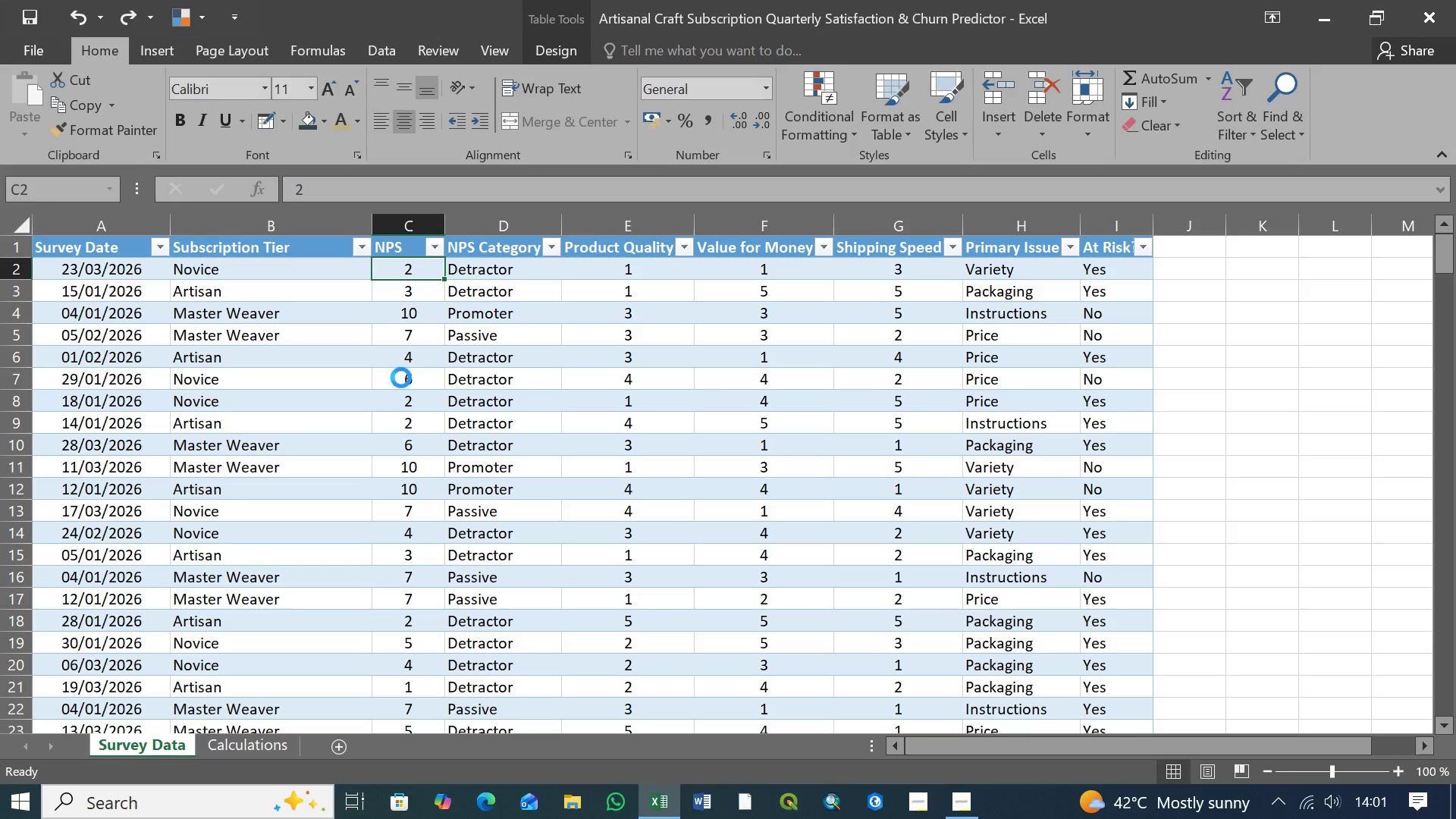 
key(Control+Z)
 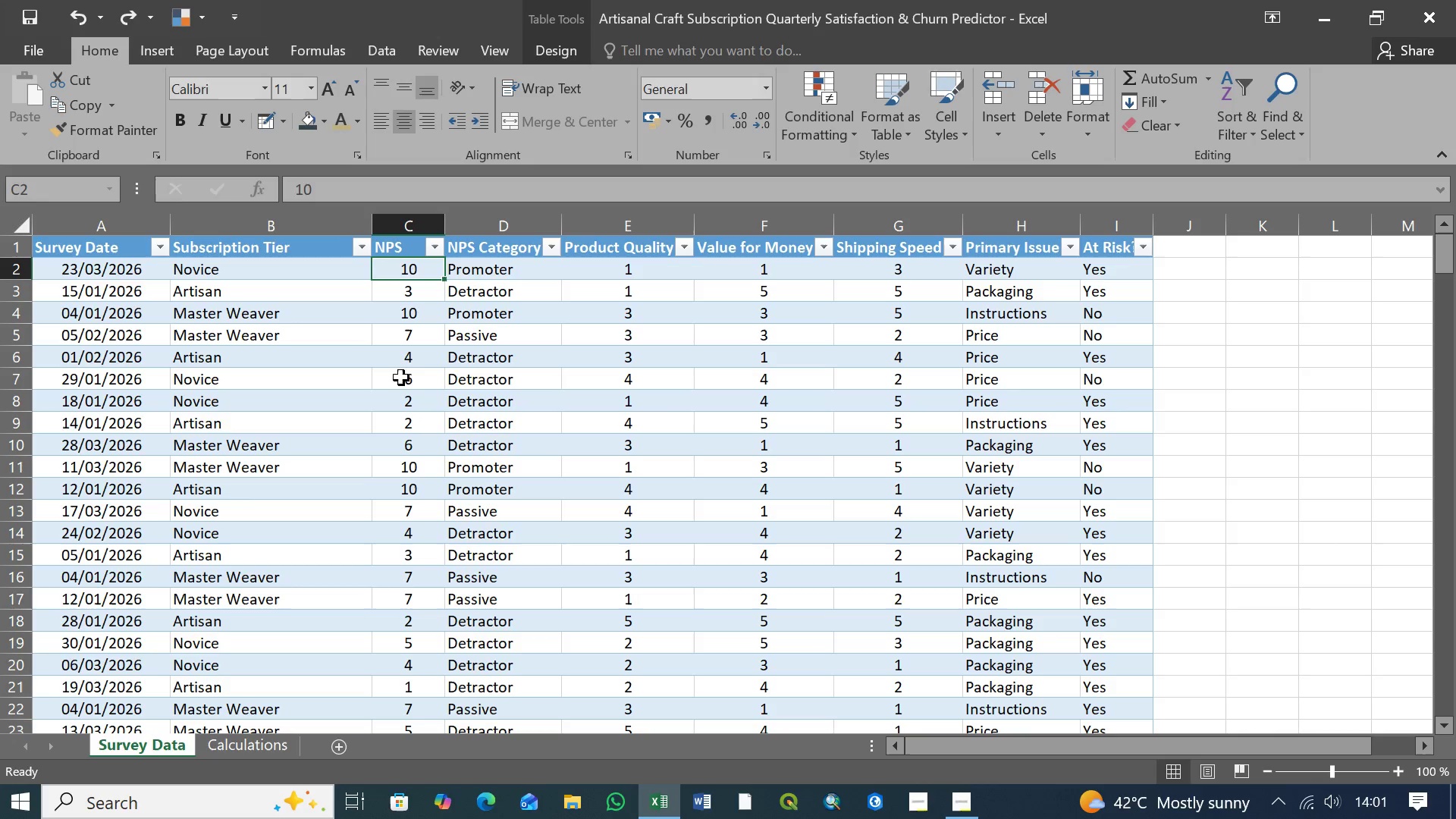 
key(Control+Z)
 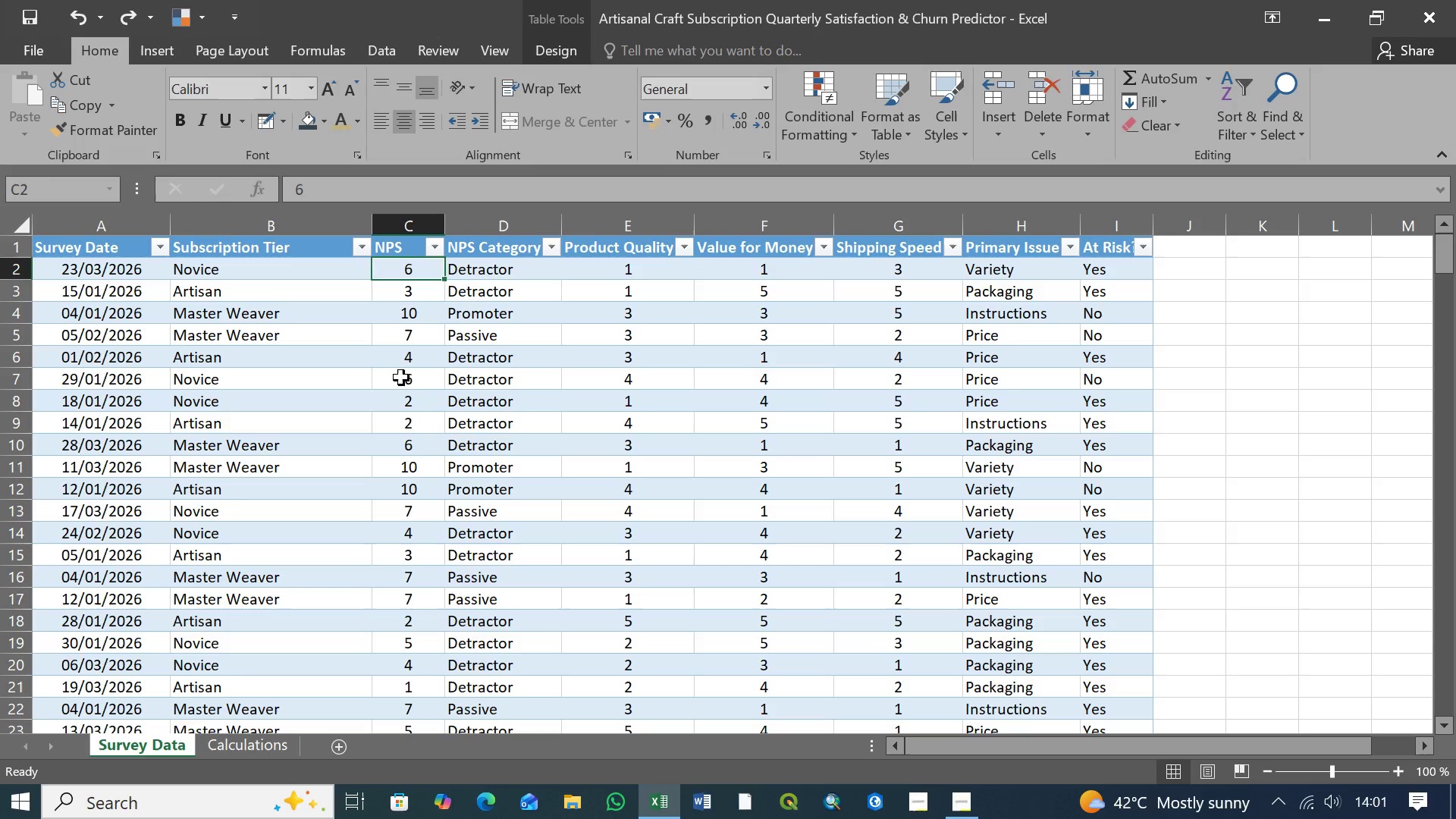 
key(Control+Z)
 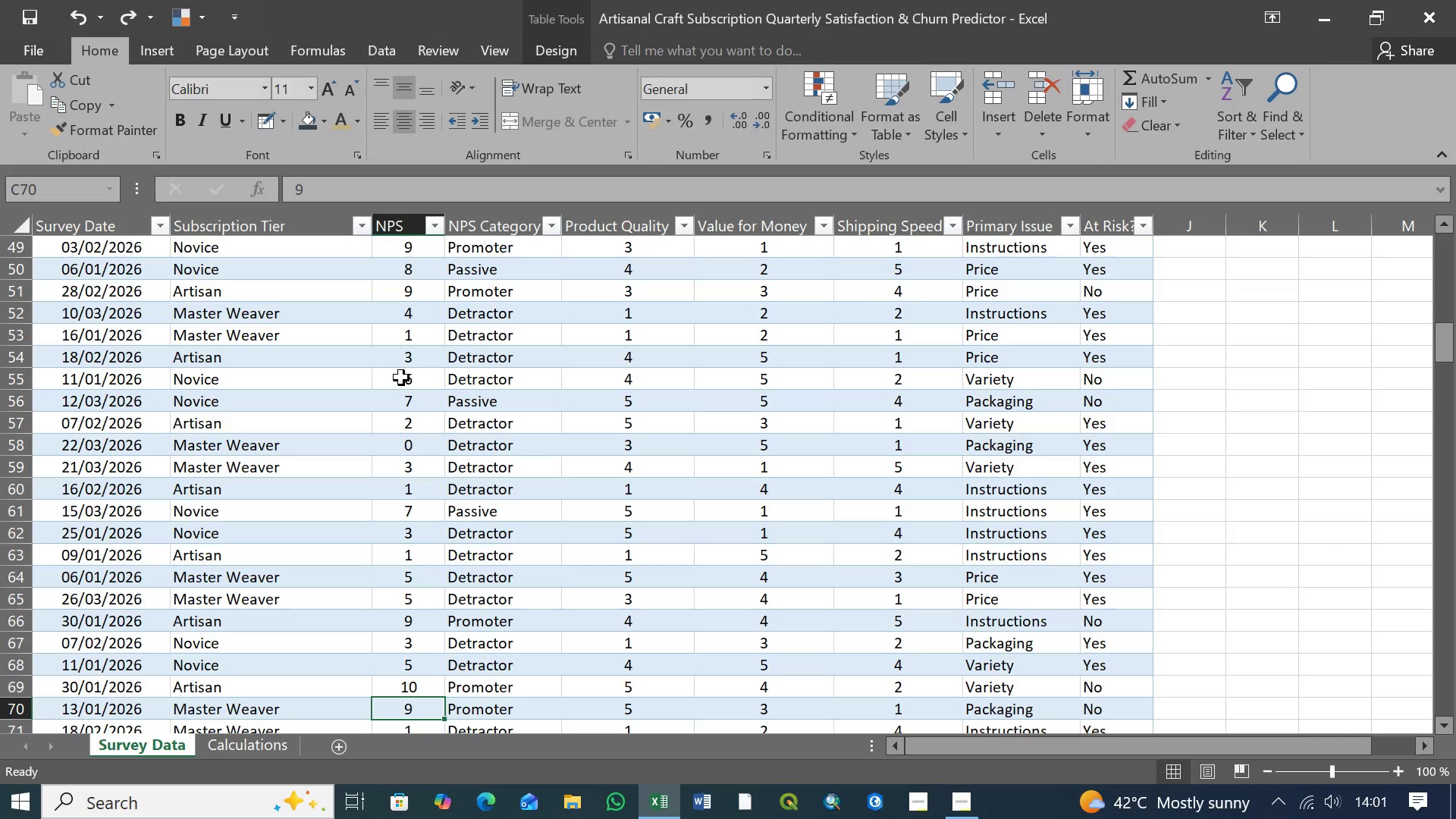 
scroll: coordinate [431, 447], scroll_direction: down, amount: 38.0
 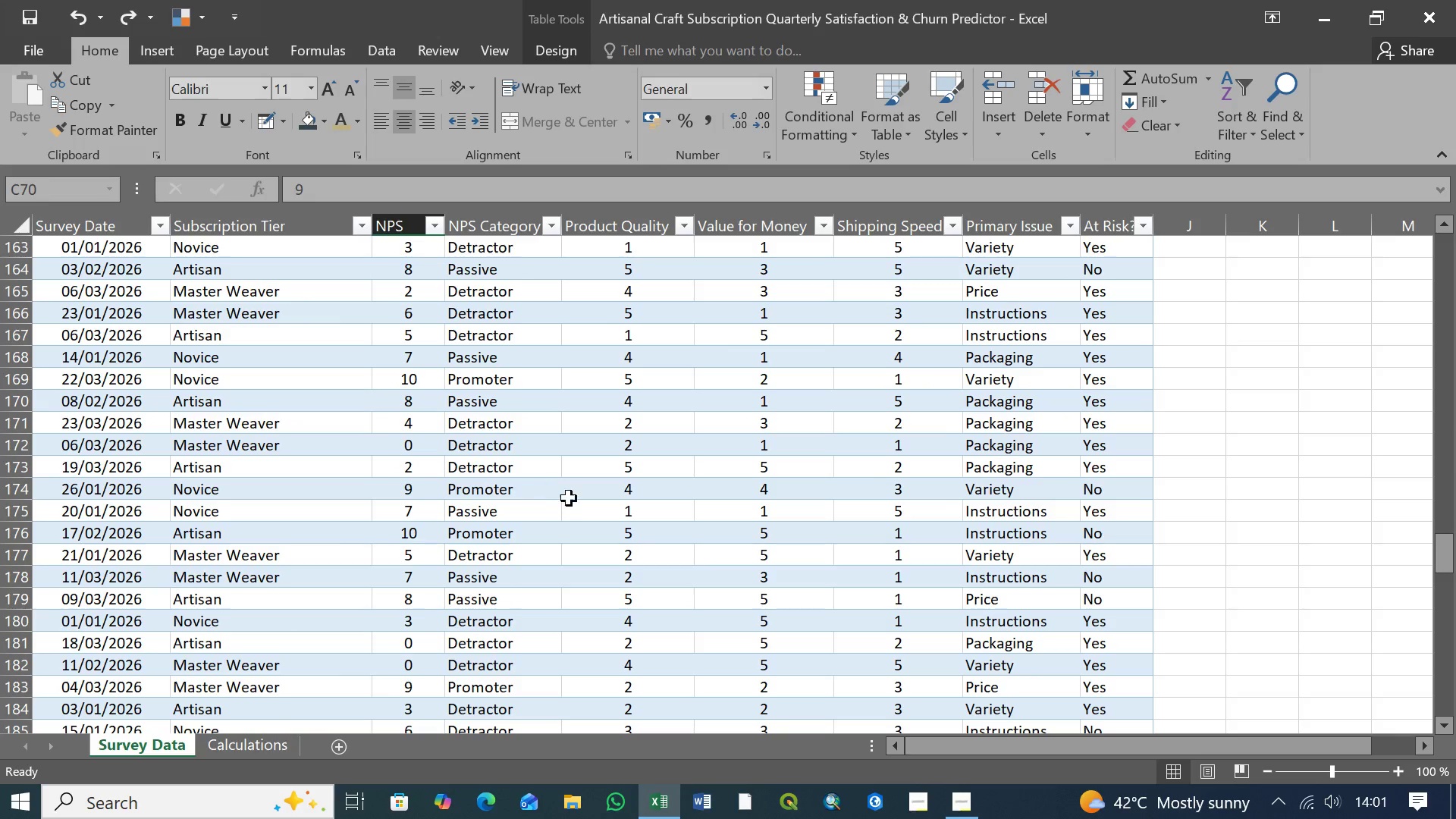 
left_click([570, 498])
 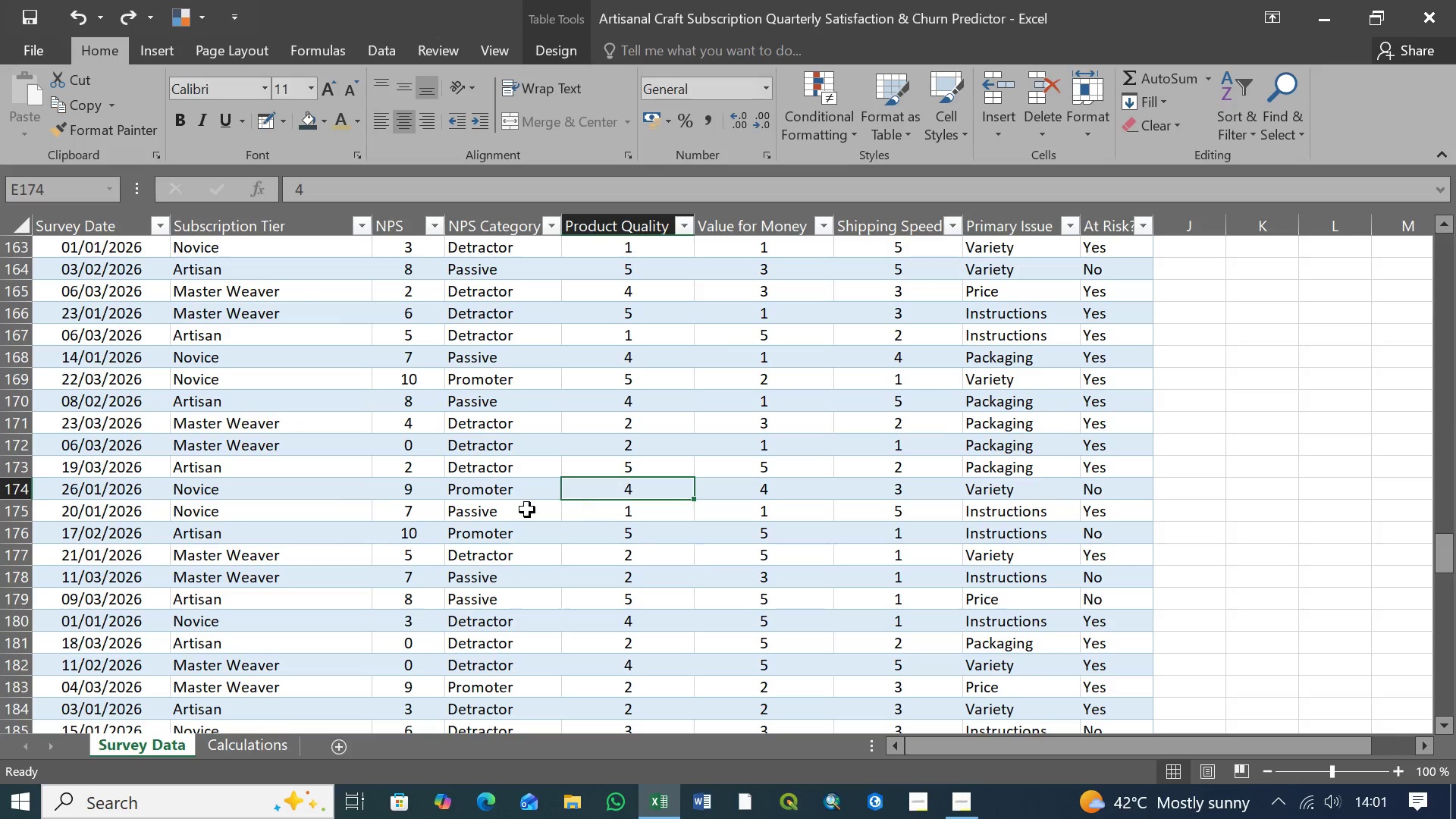 
scroll: coordinate [522, 511], scroll_direction: down, amount: 32.0
 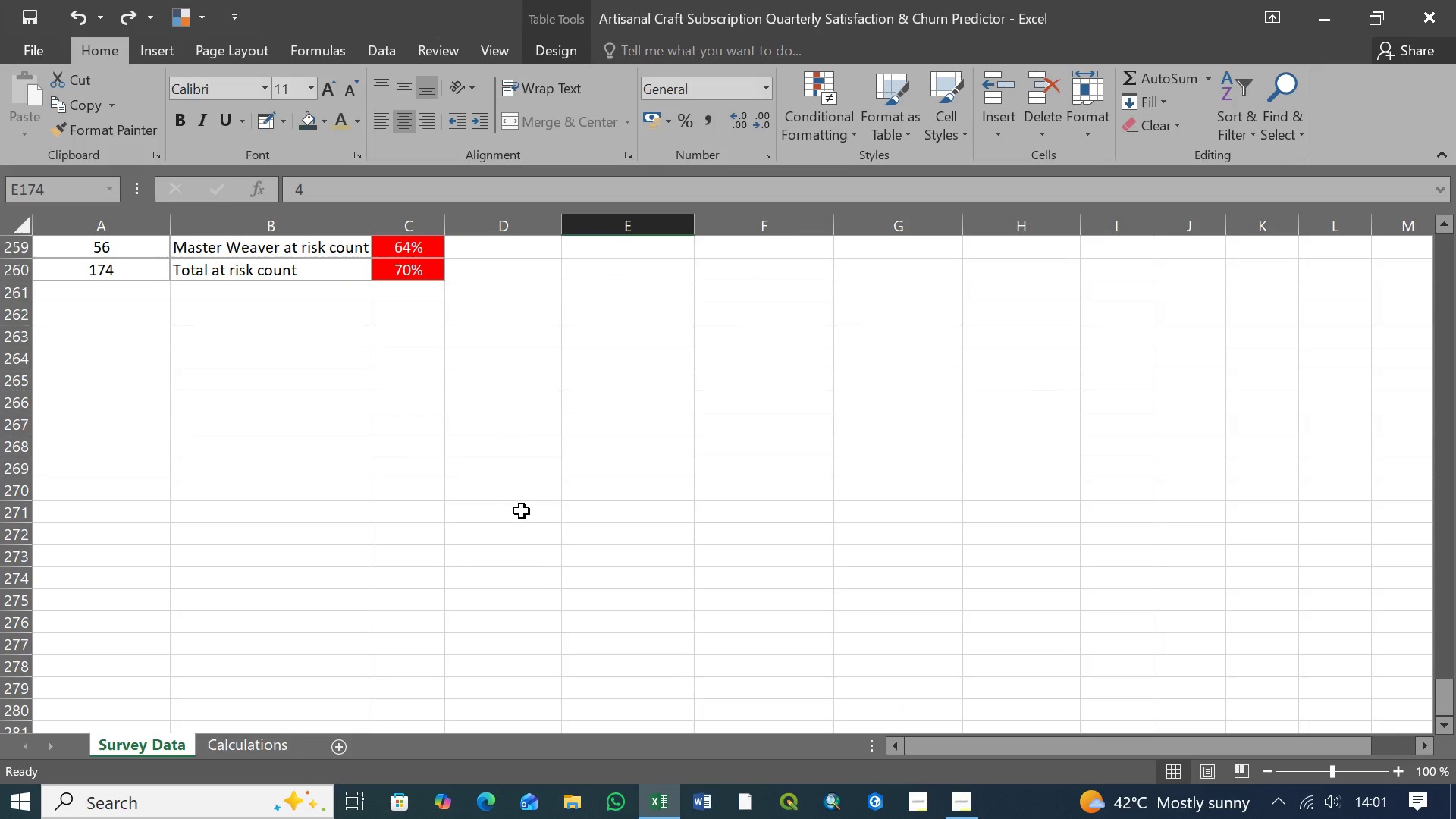 
scroll: coordinate [585, 518], scroll_direction: up, amount: 21.0
 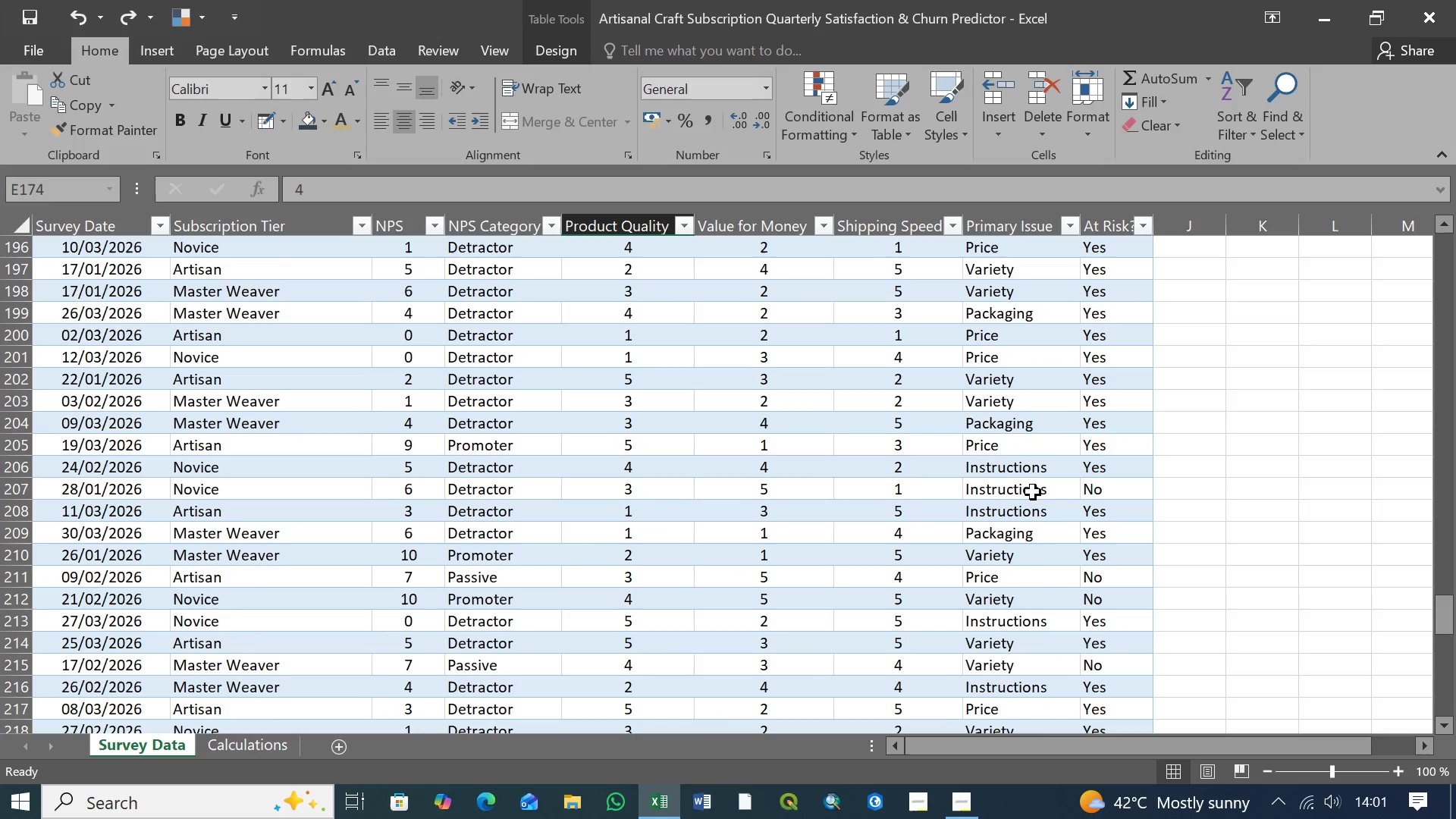 
wait(9.71)
 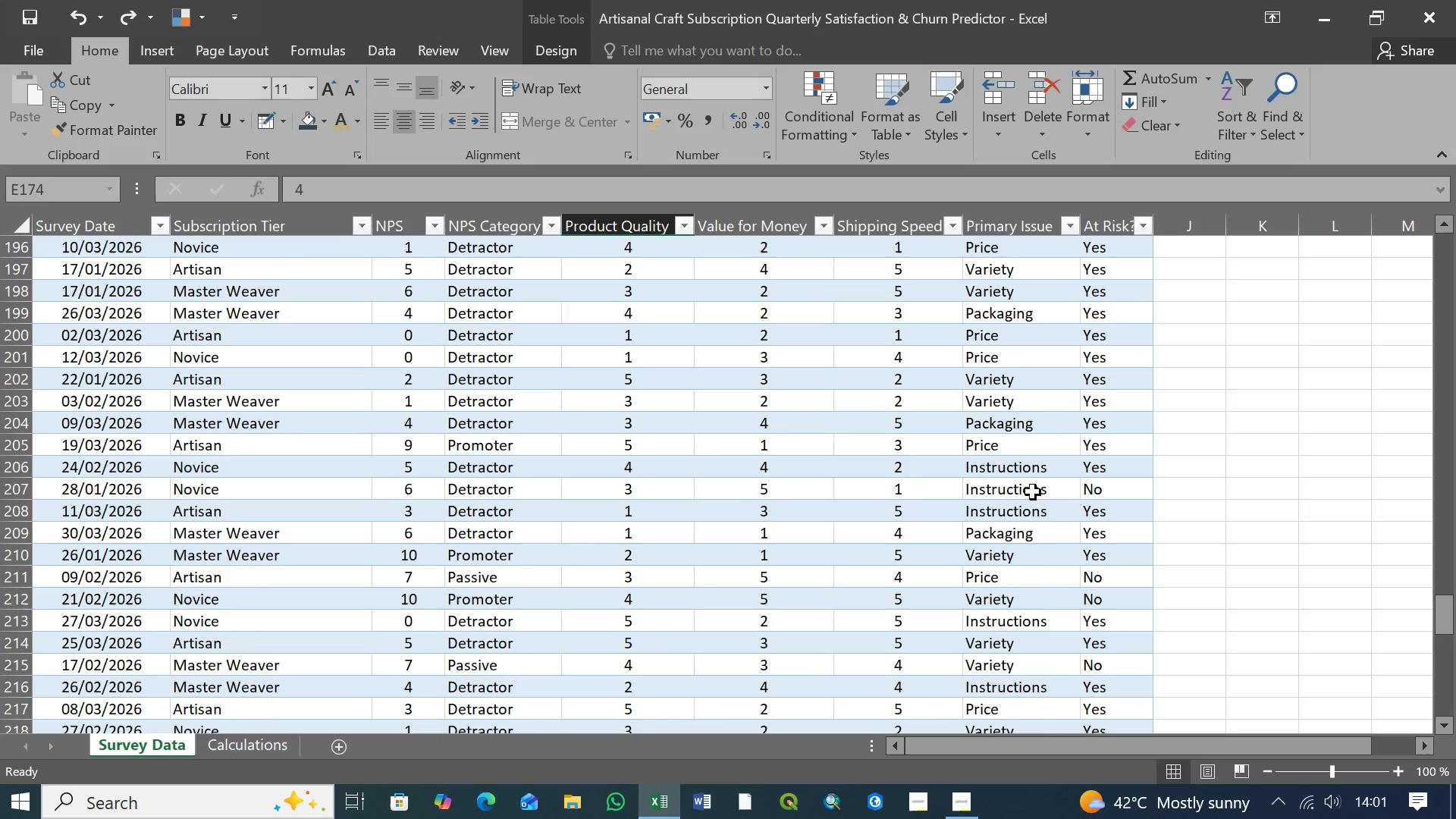 
left_click([412, 468])
 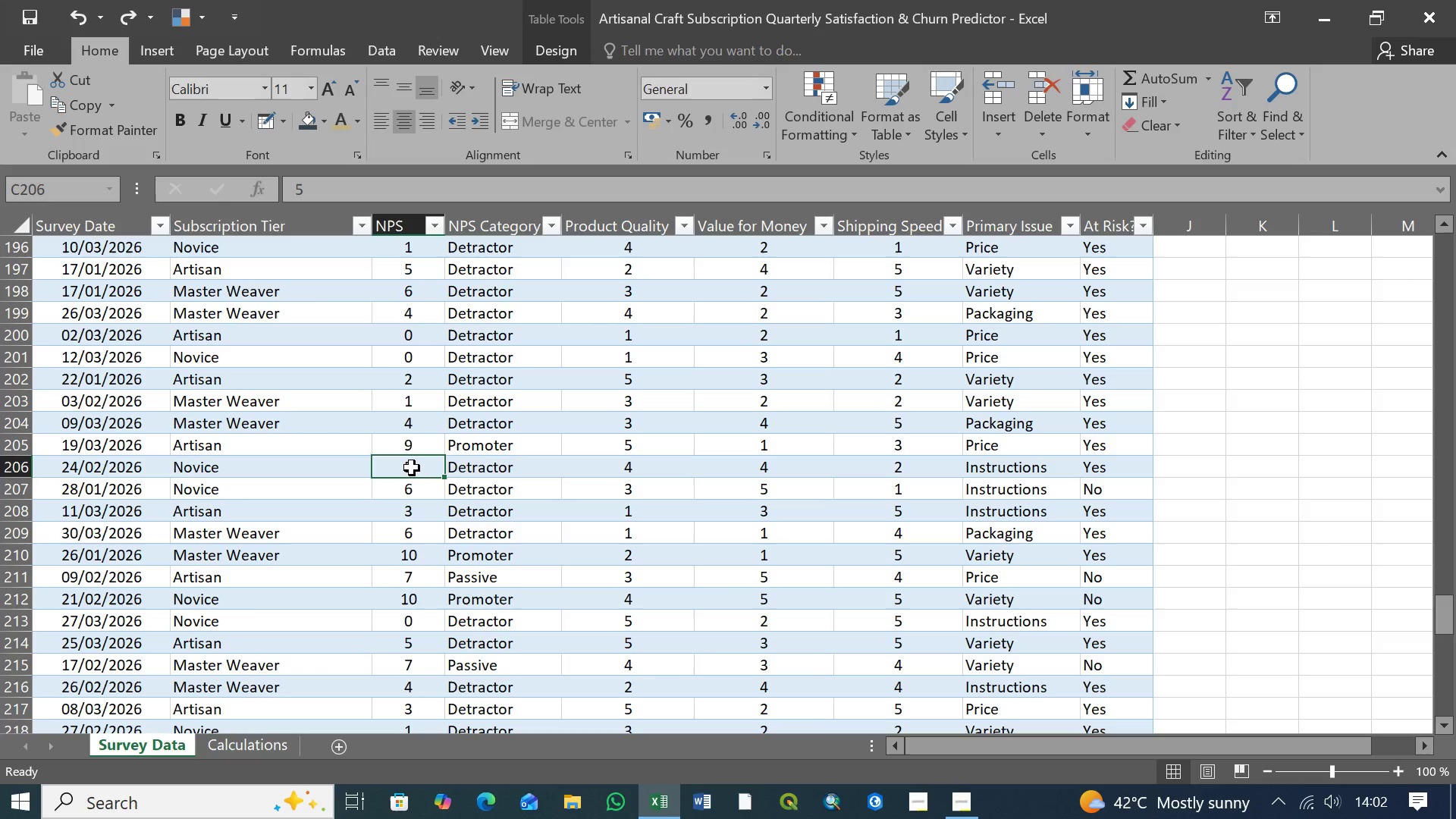 
key(6)
 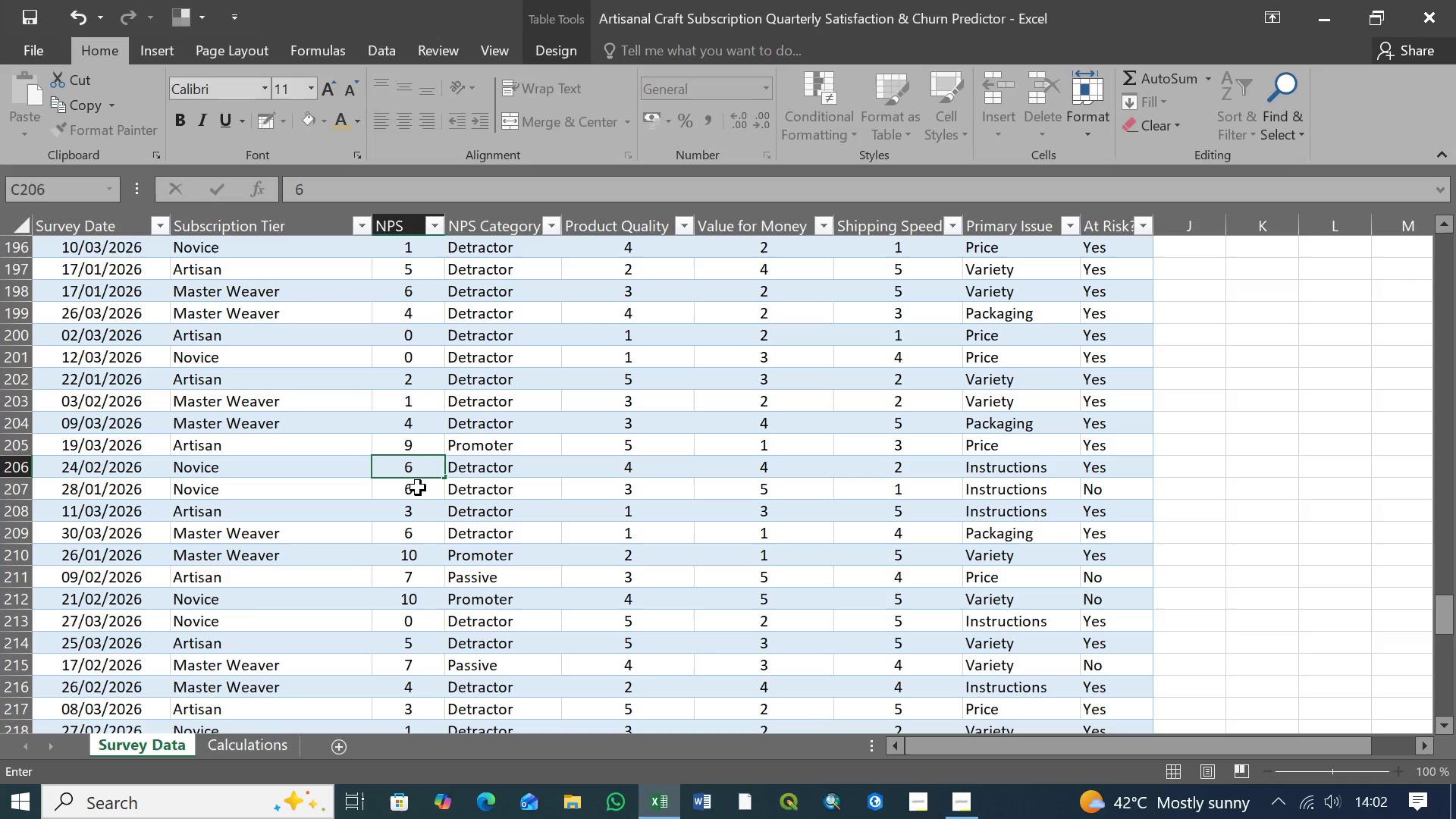 
left_click([418, 488])
 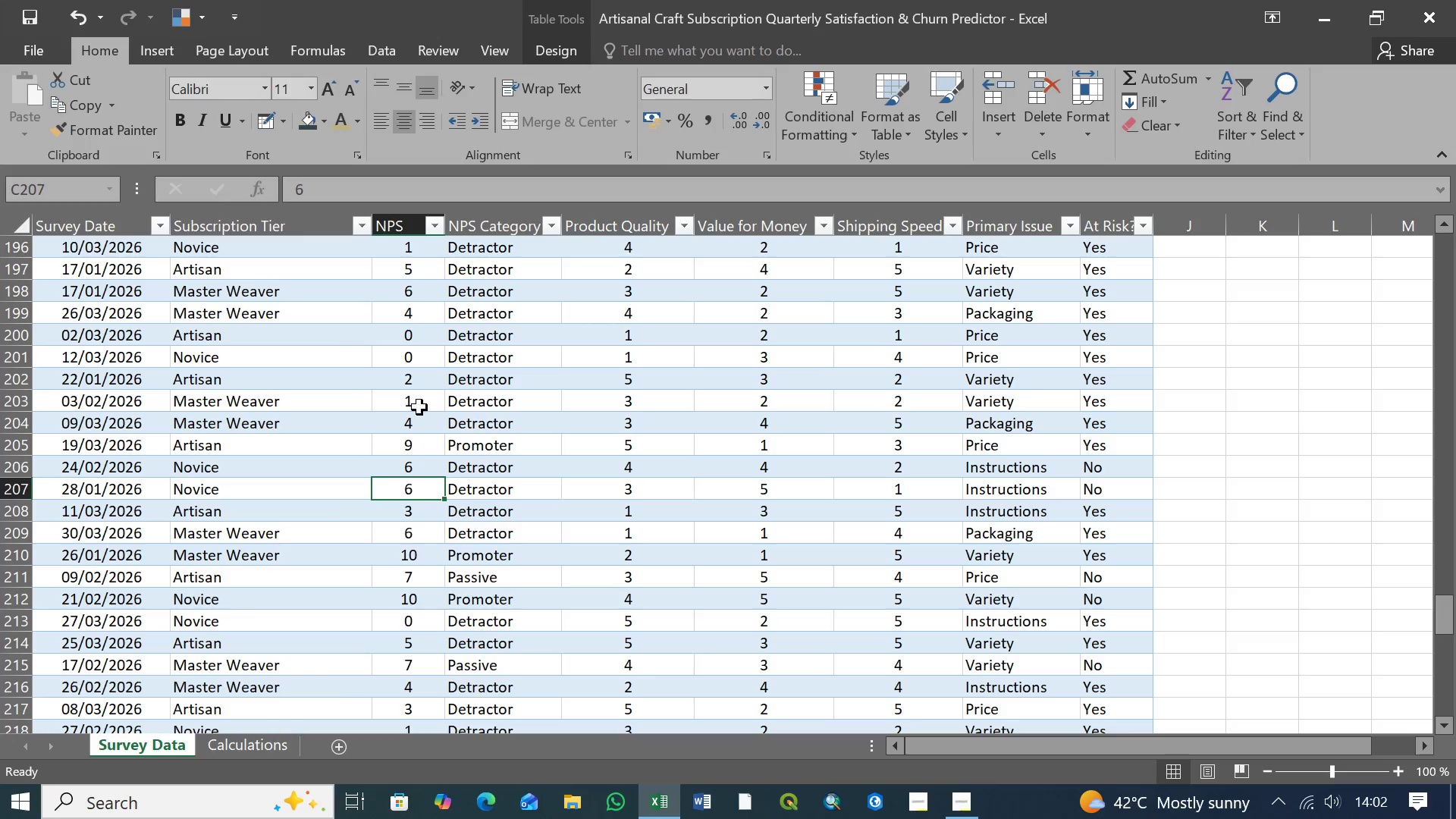 
left_click([413, 312])
 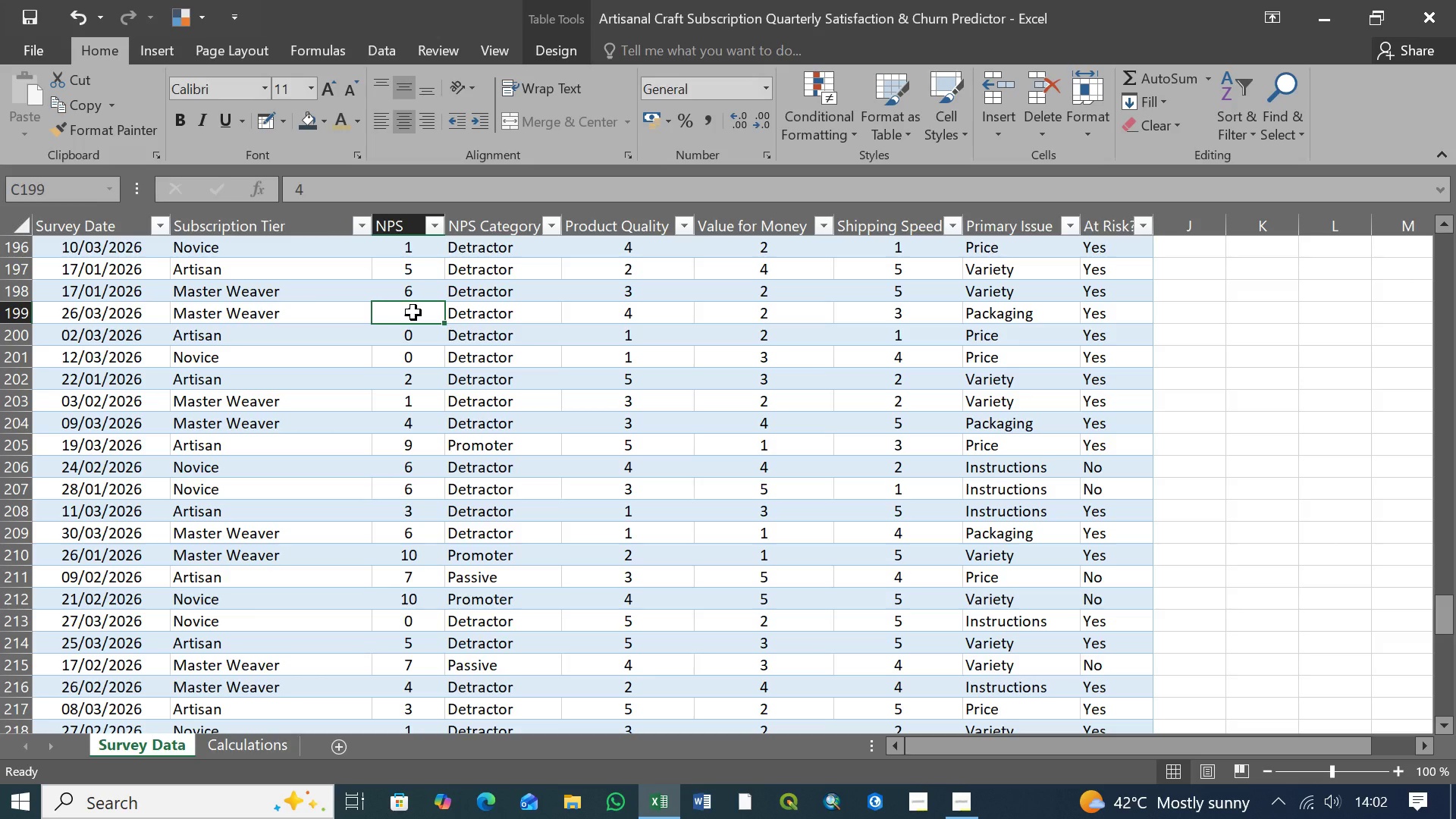 
key(6)
 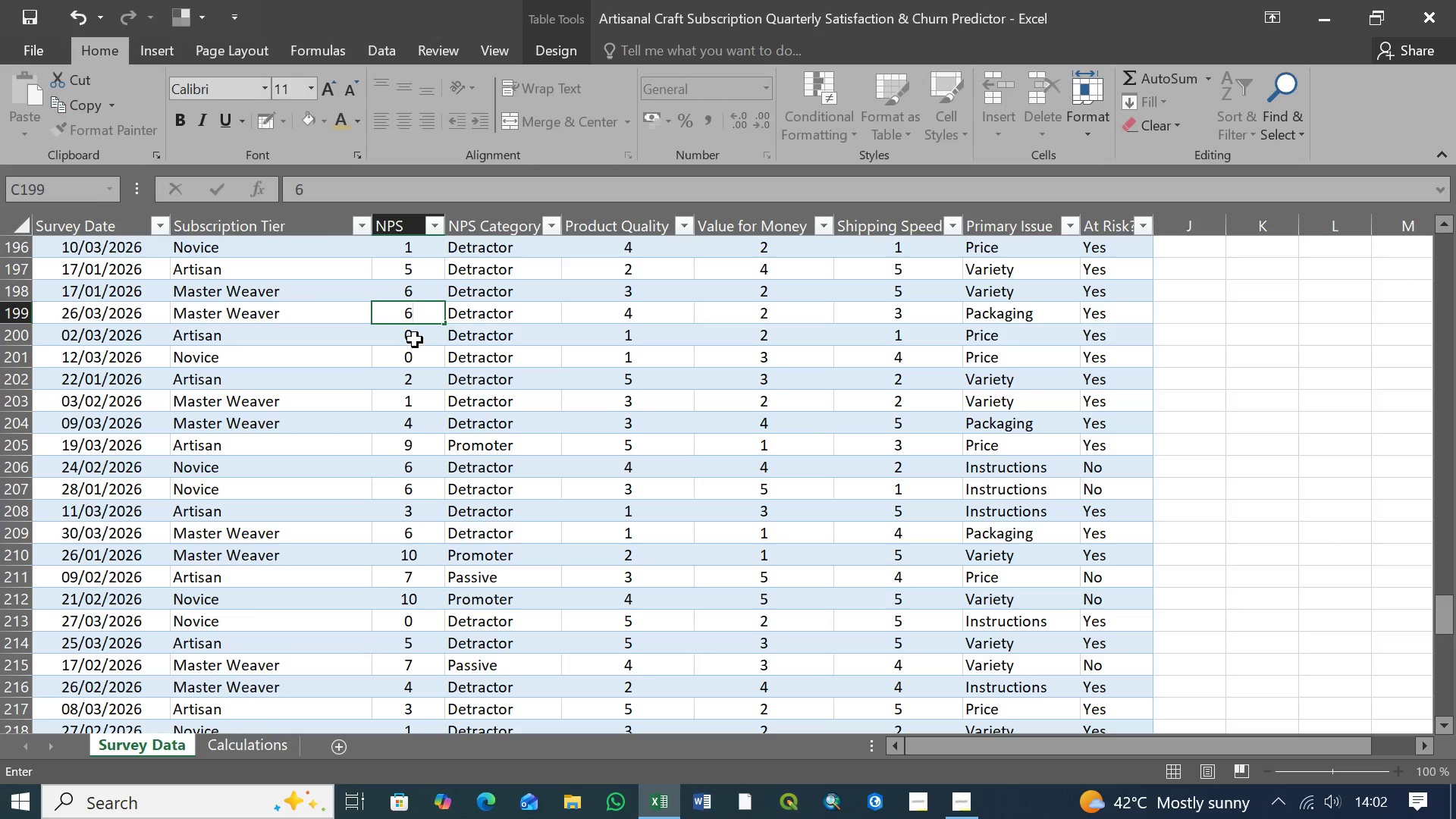 
left_click([415, 340])
 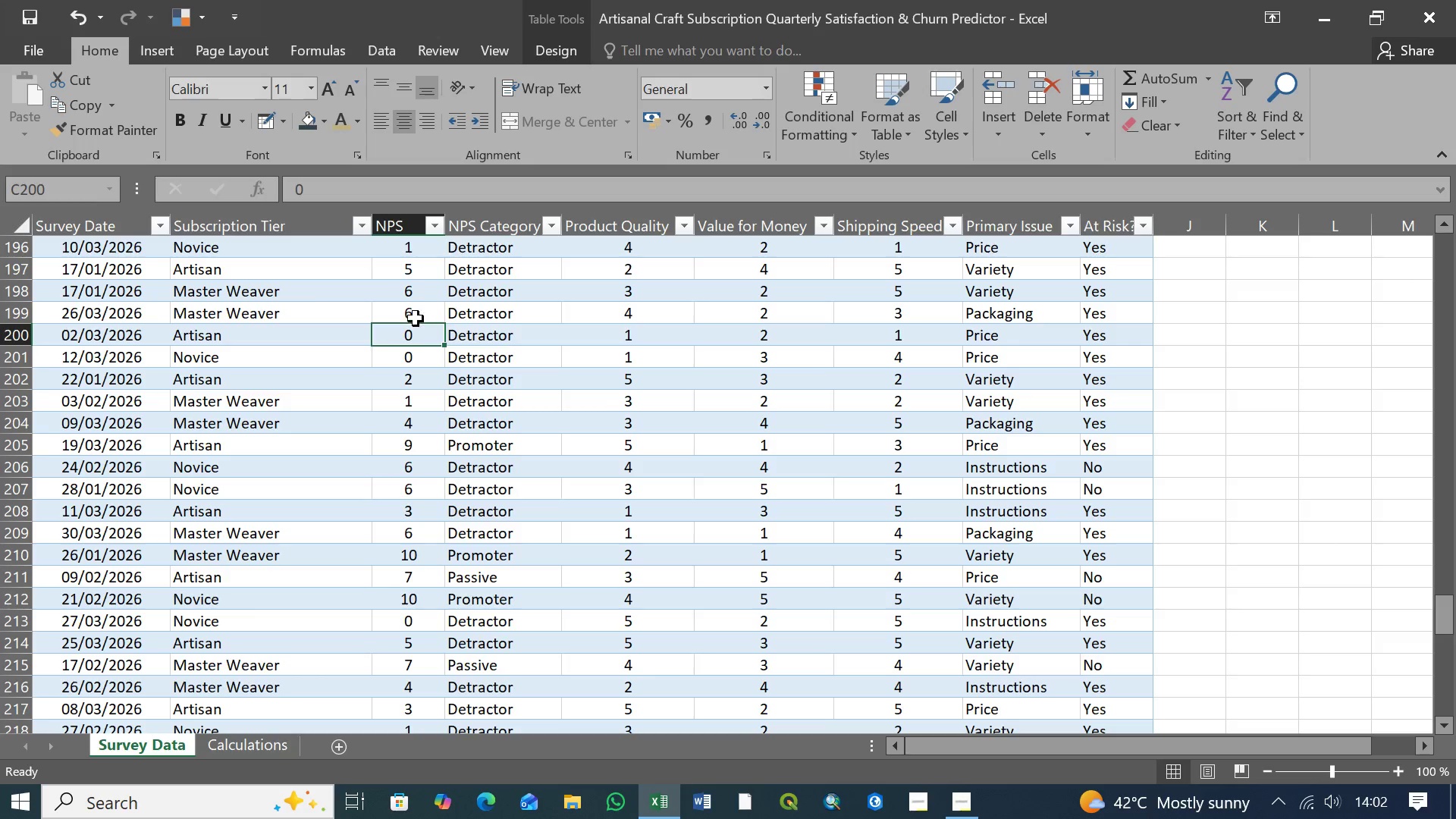 
left_click([416, 314])
 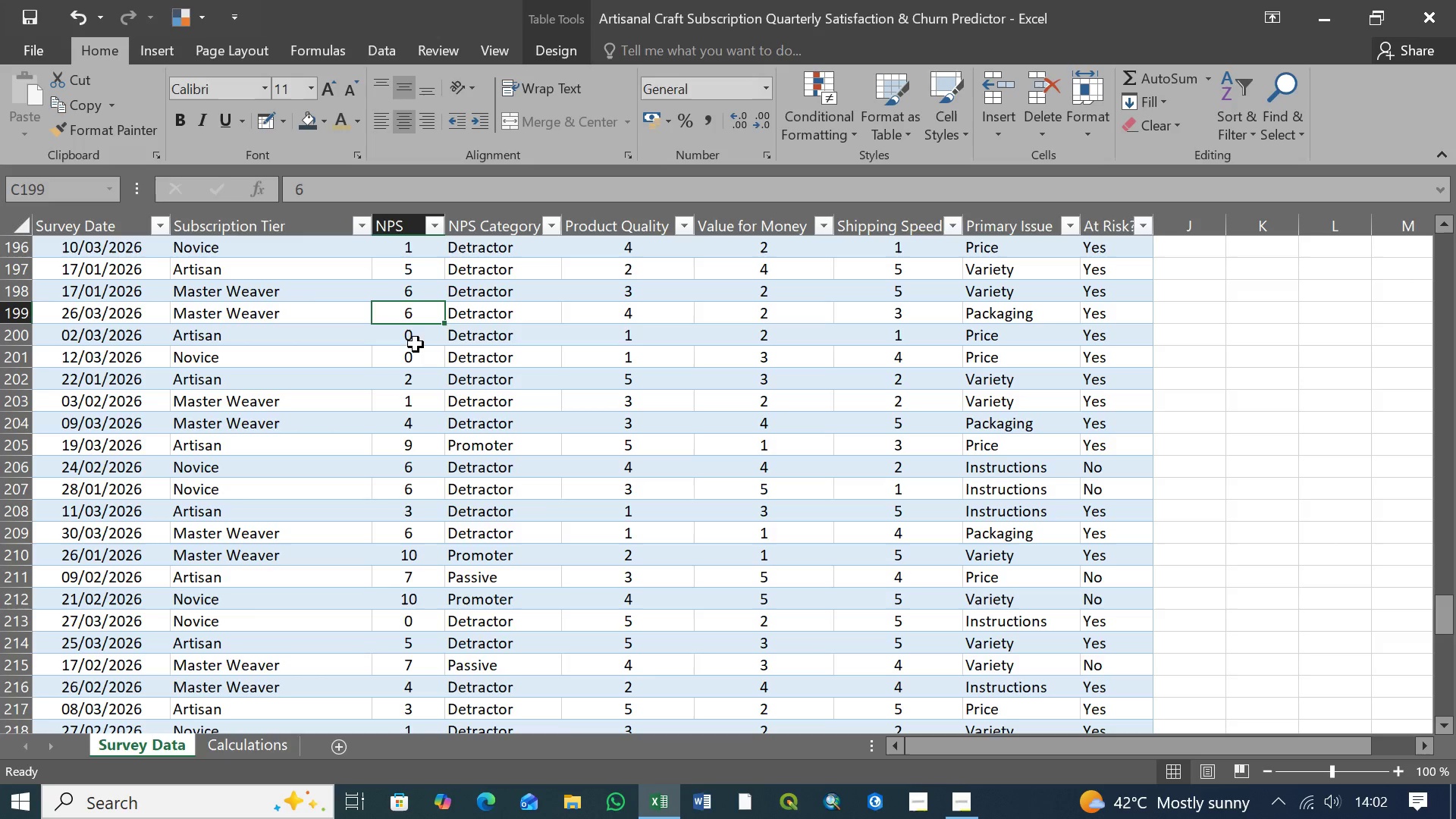 
wait(11.61)
 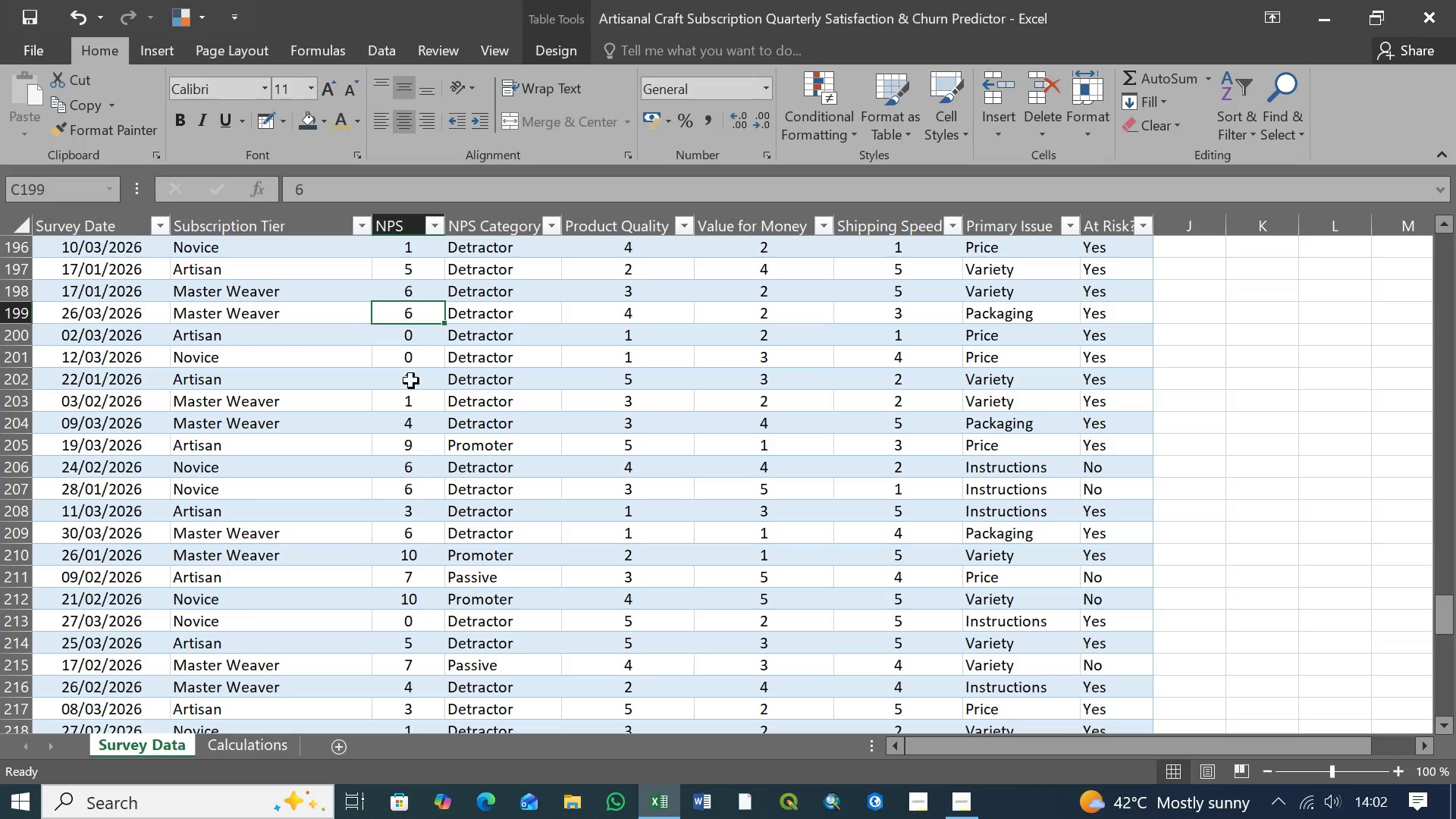 
key(Control+Z)
 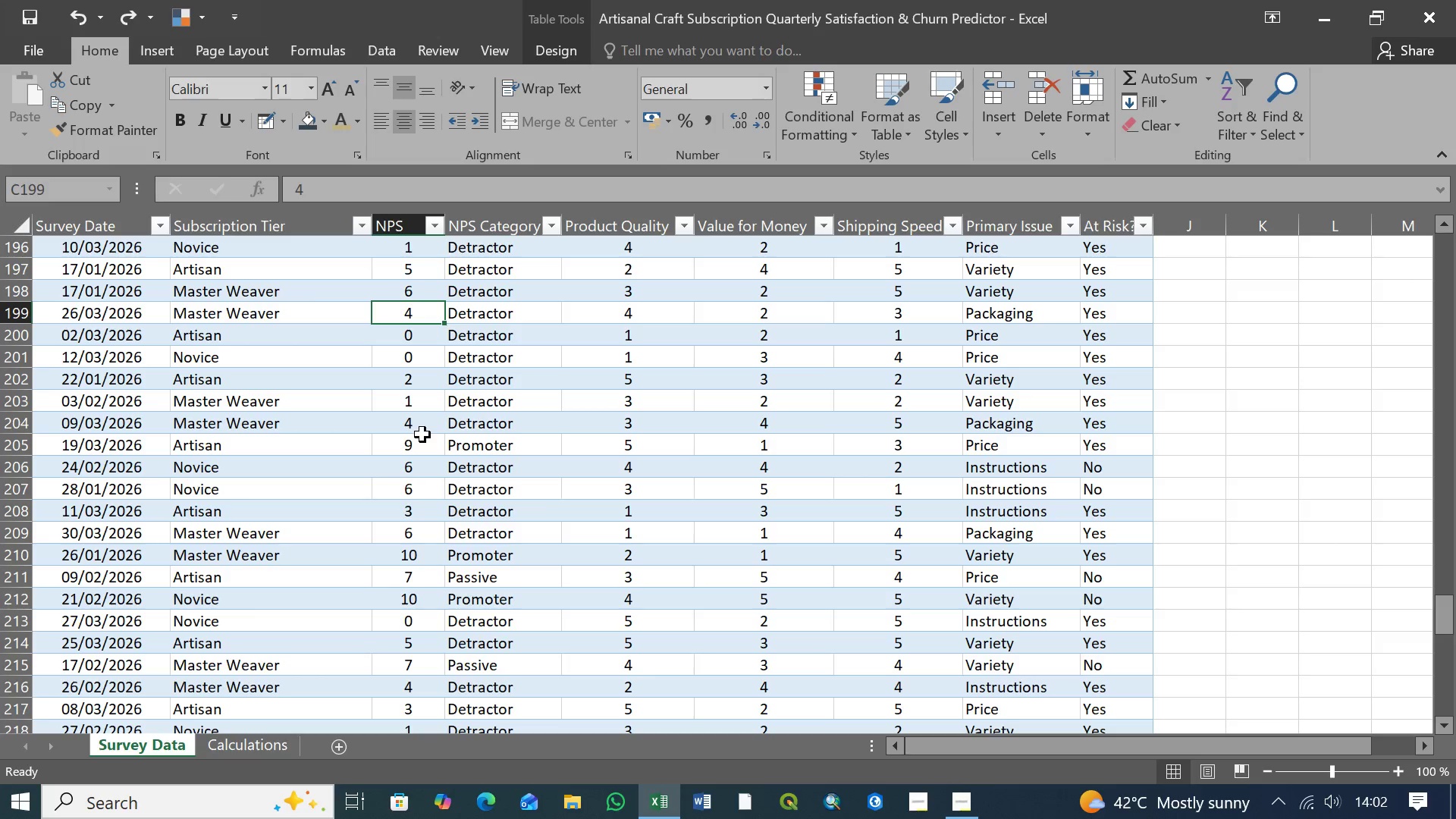 
scroll: coordinate [423, 435], scroll_direction: down, amount: 5.0
 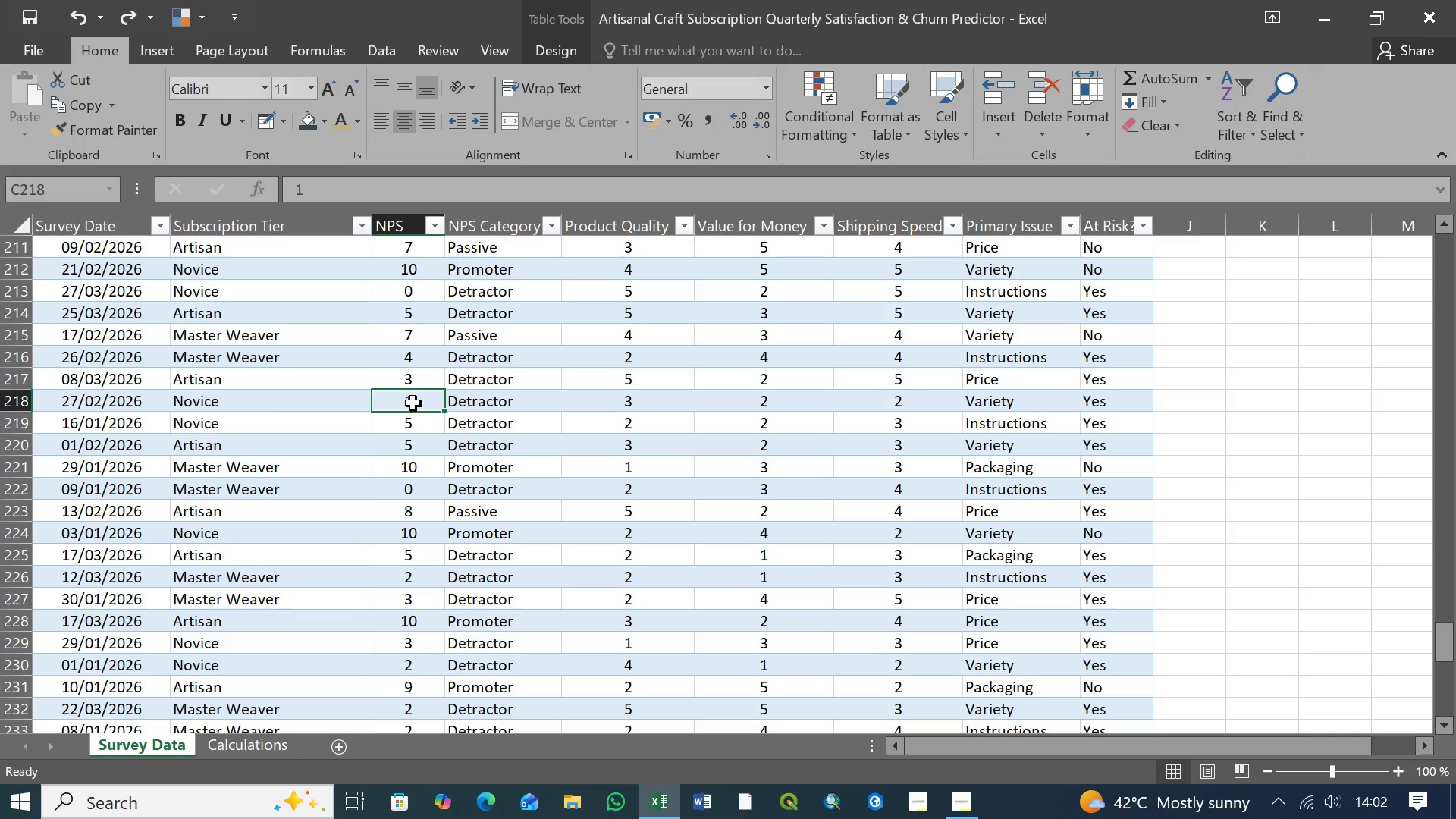 
key(6)
 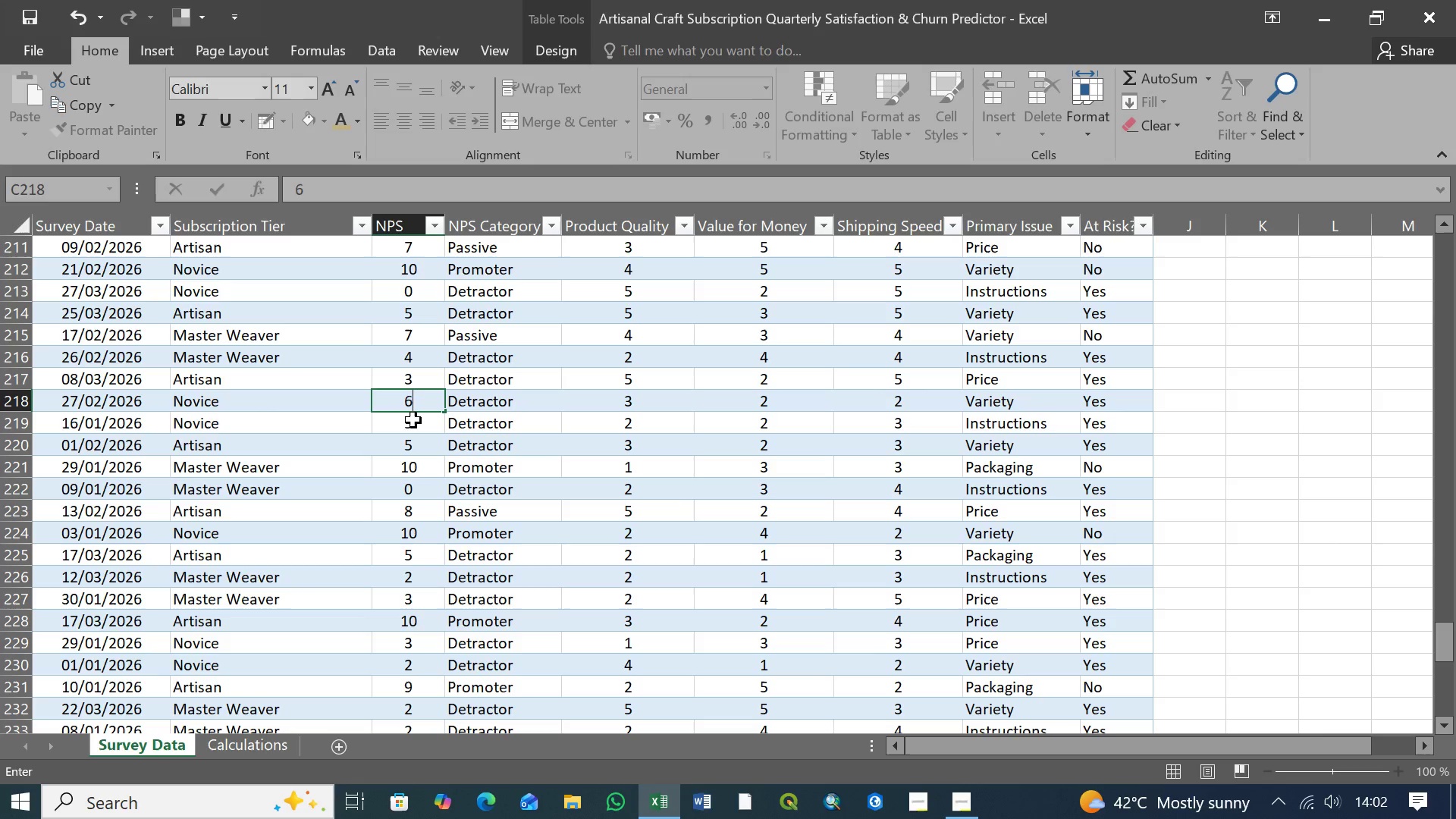 
left_click([413, 420])
 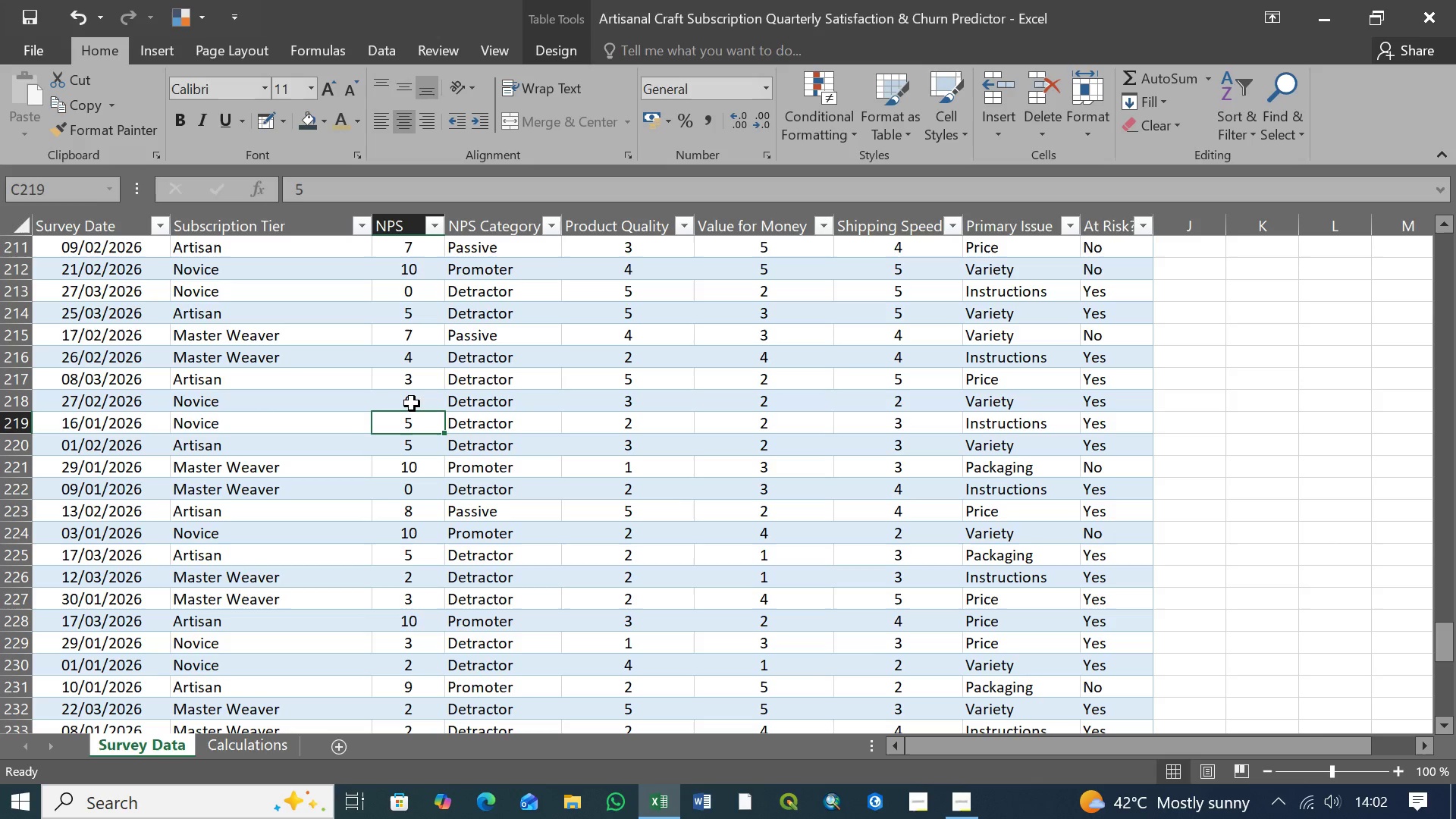 
left_click([412, 402])
 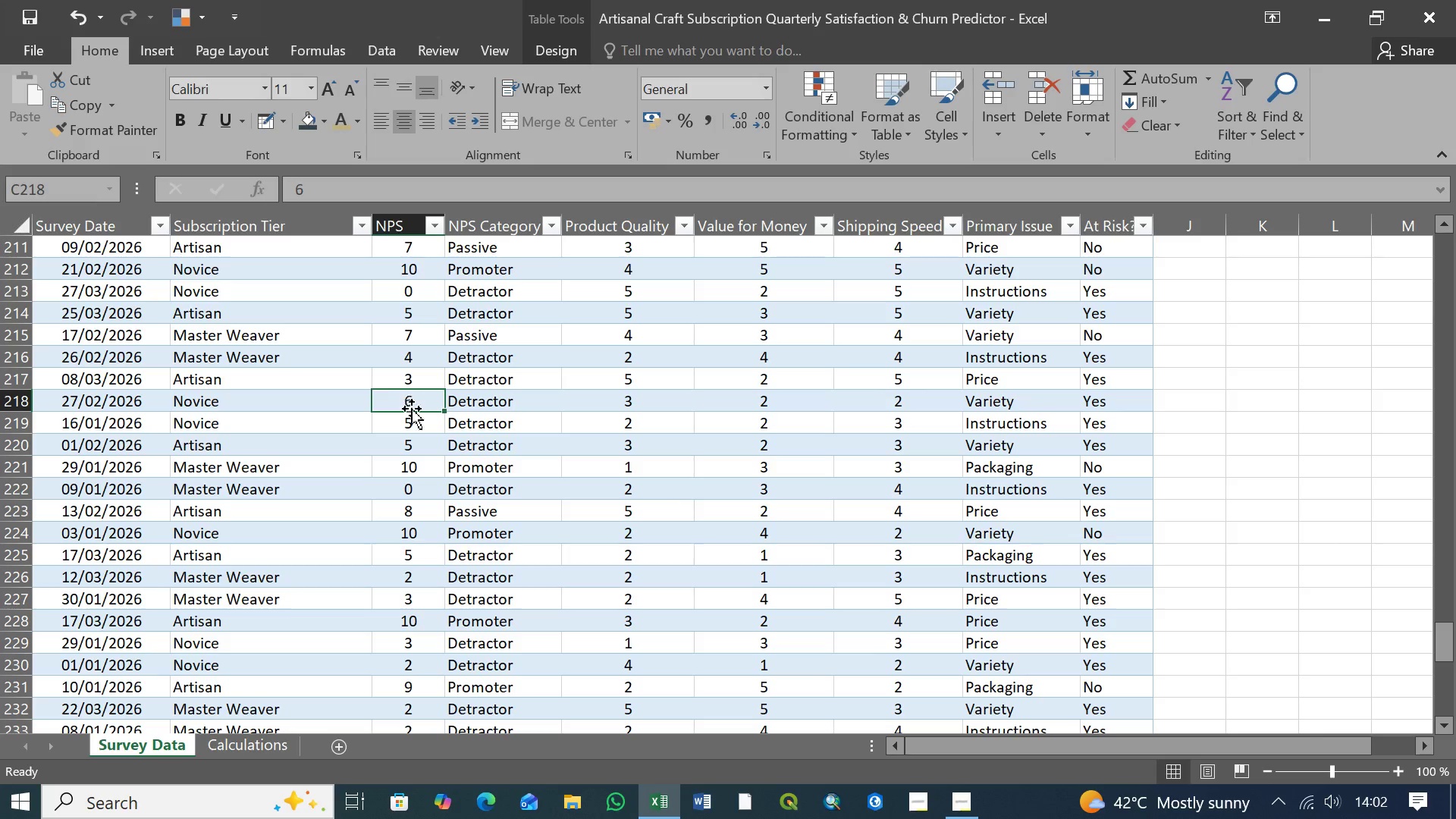 
left_click([412, 431])
 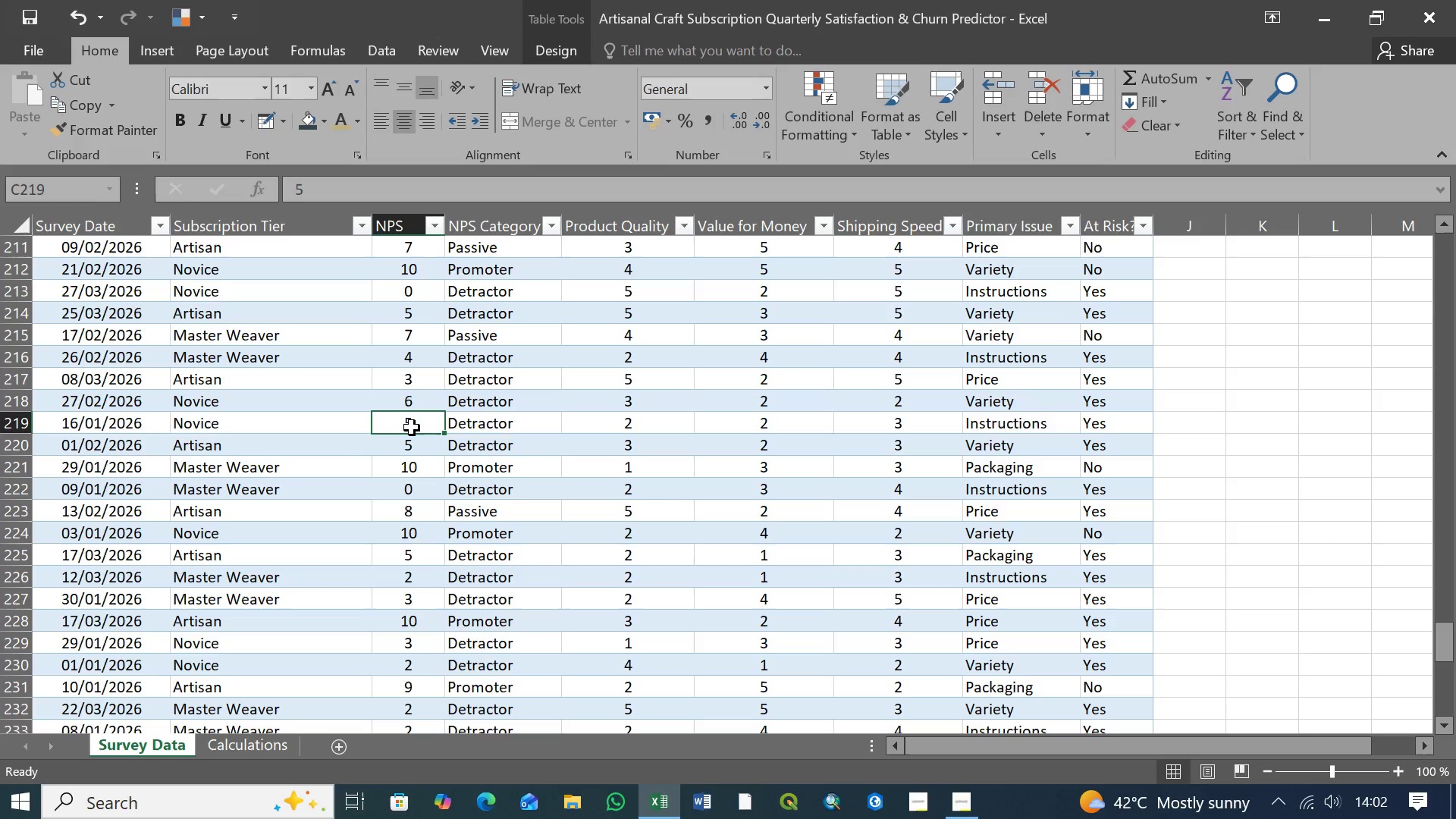 
key(6)
 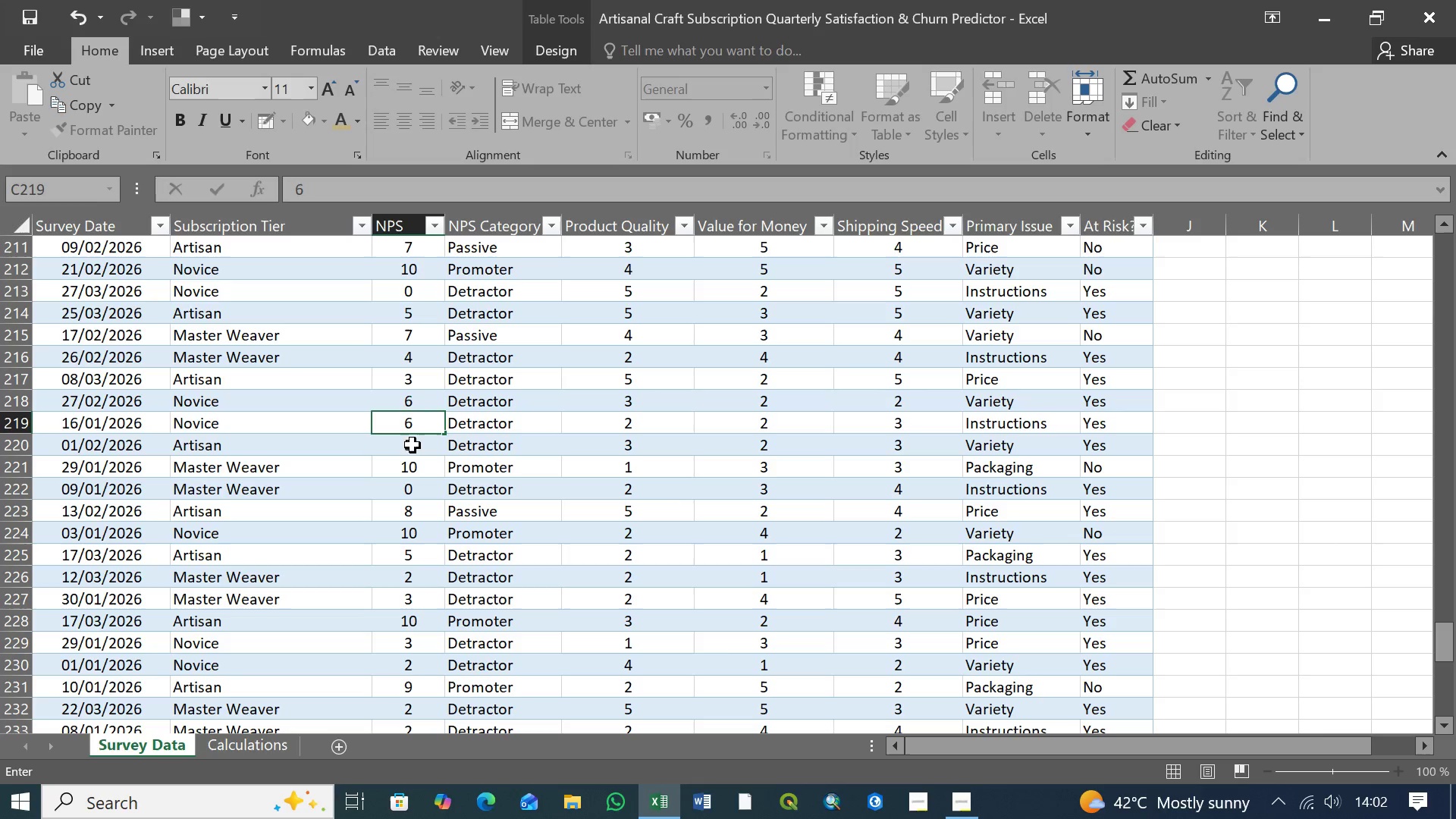 
left_click([413, 445])
 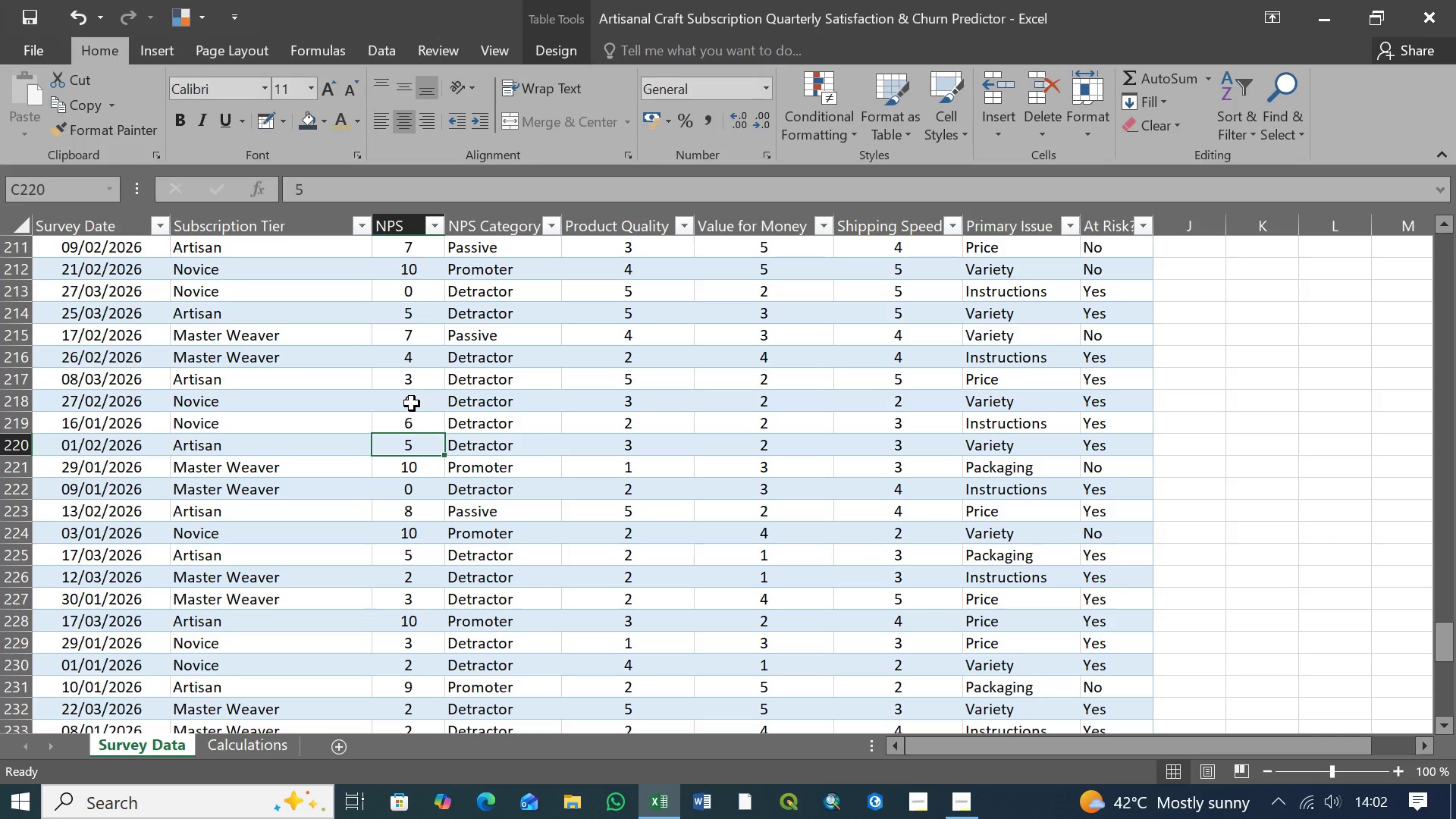 
left_click([412, 403])
 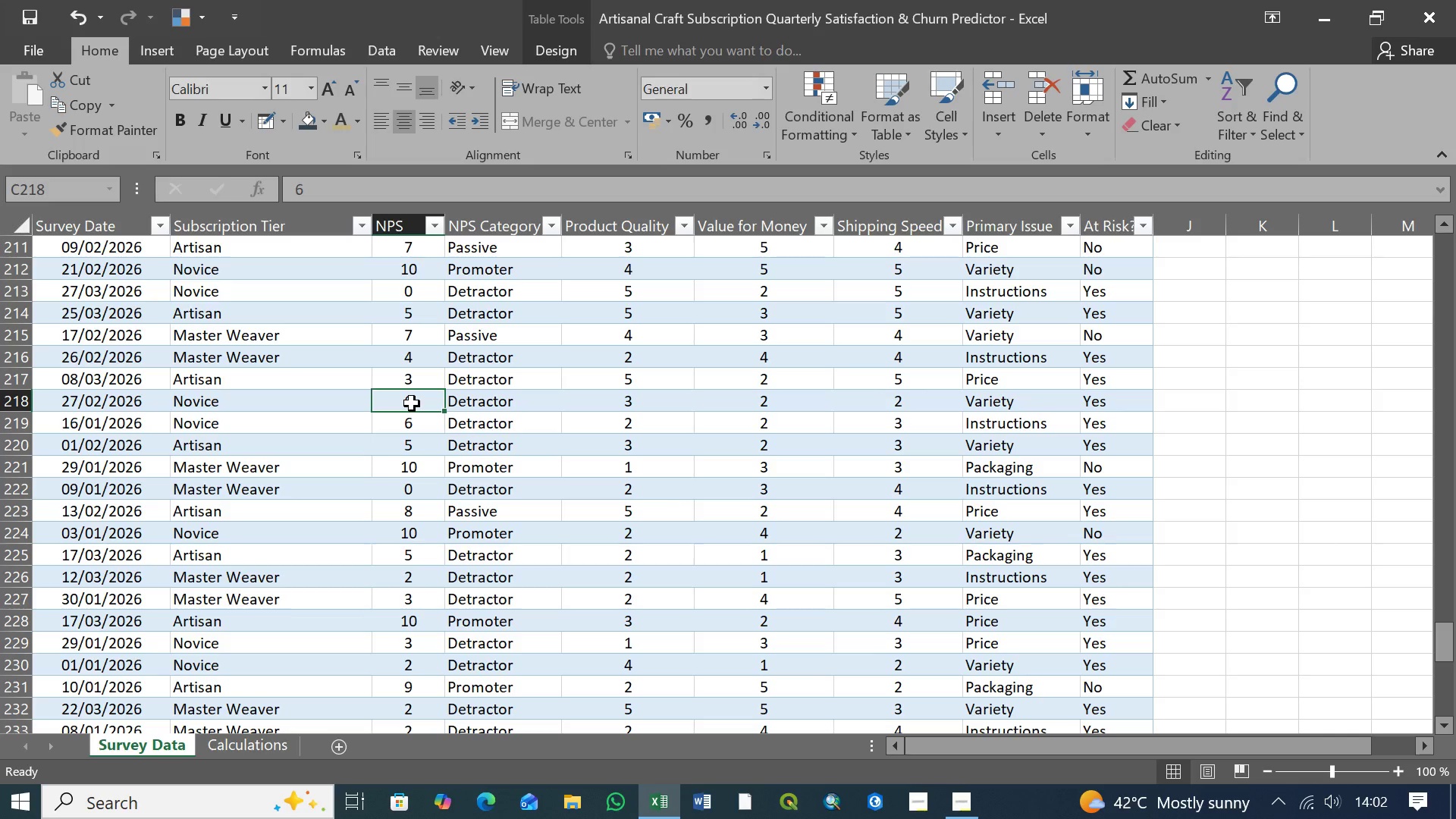 
key(2)
 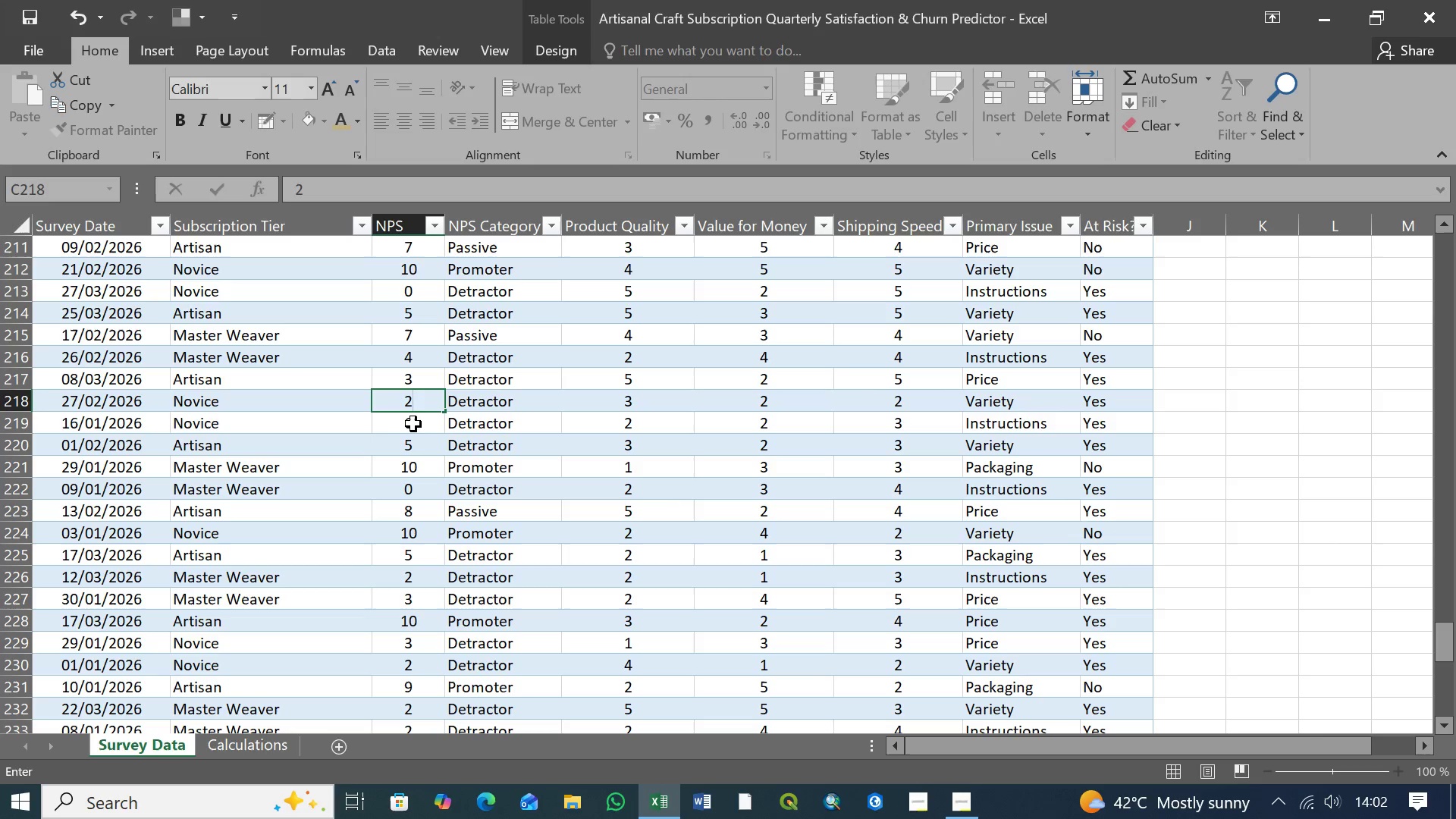 
left_click([414, 425])
 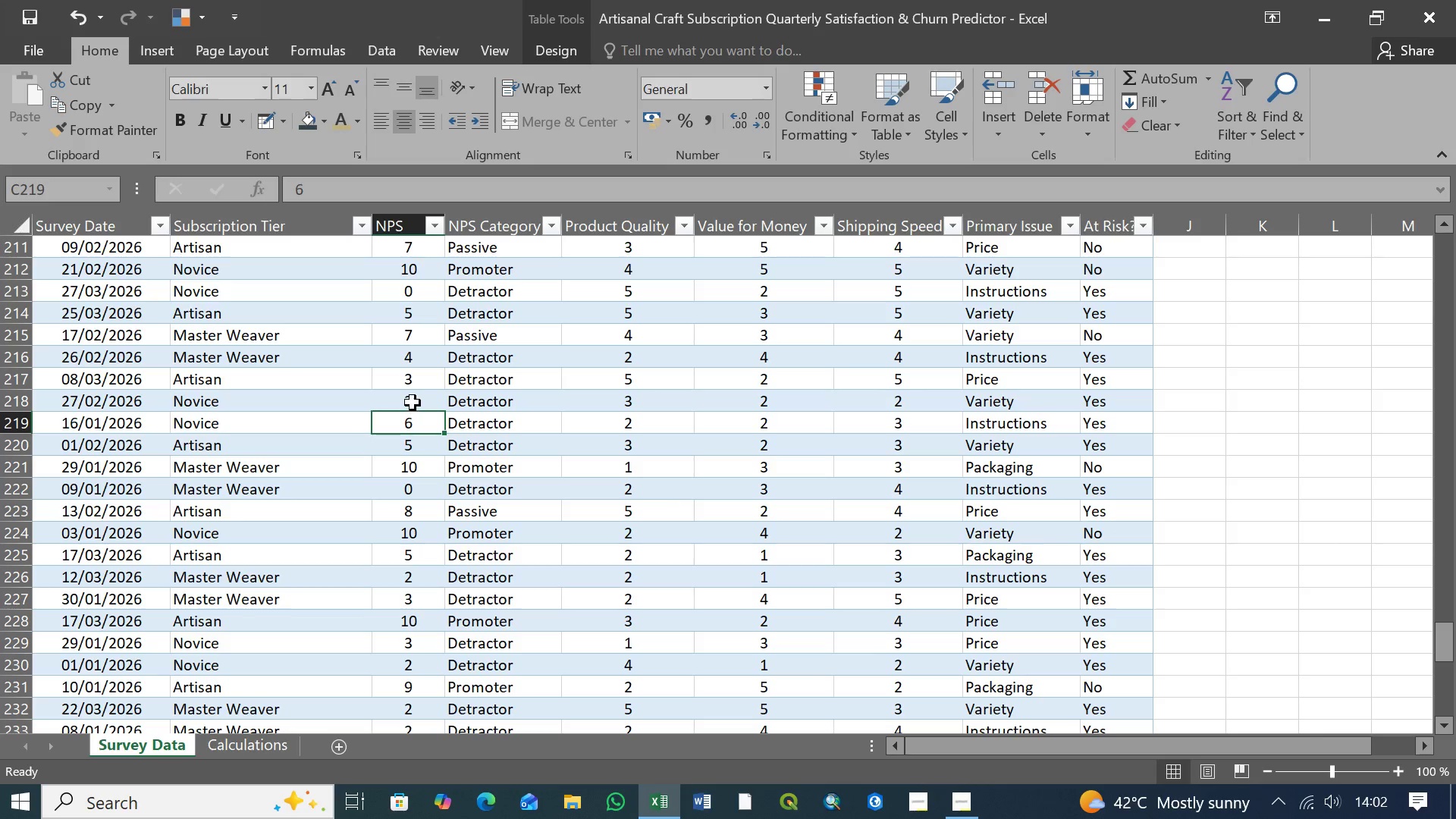 
left_click([413, 403])
 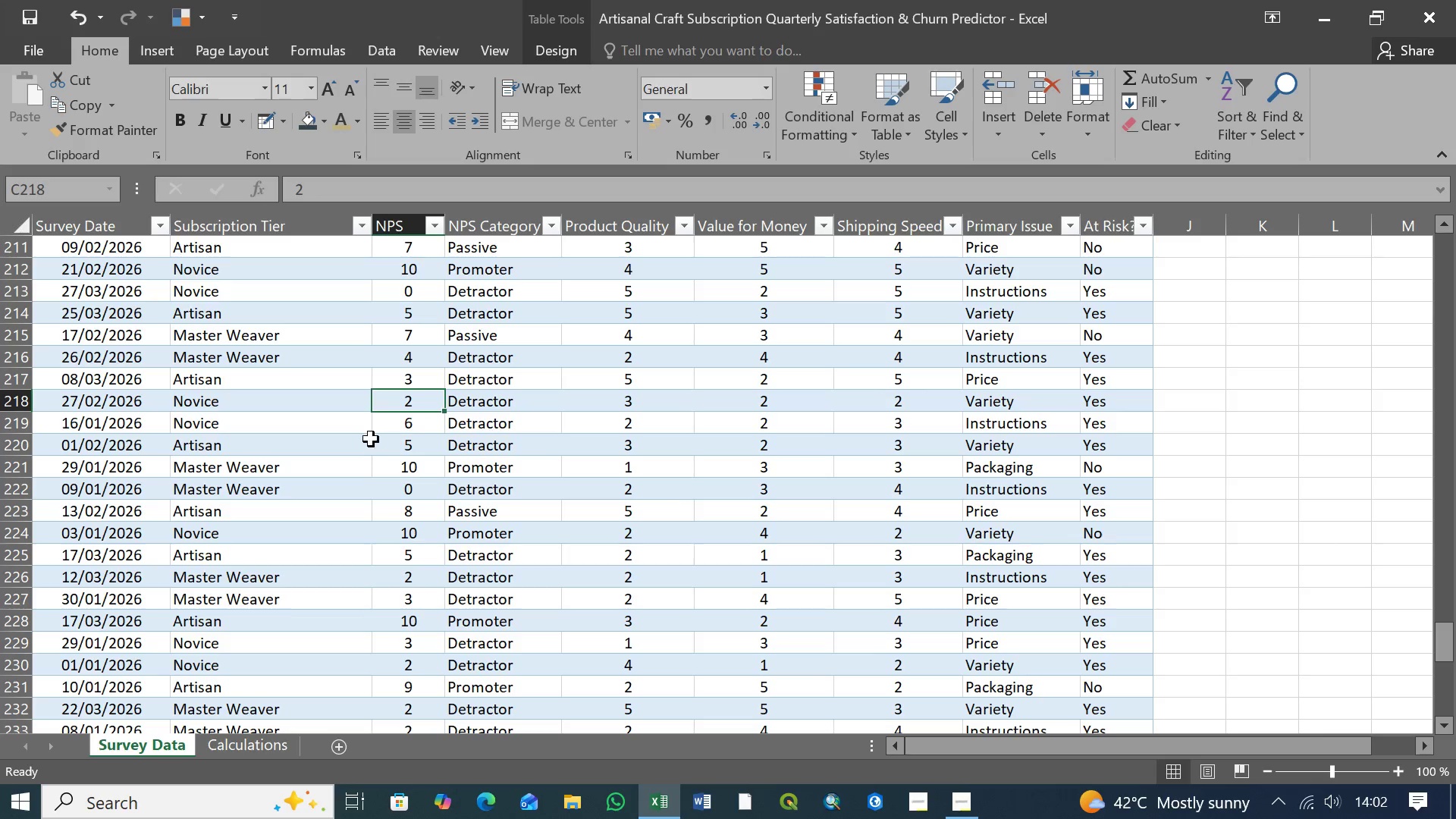 
scroll: coordinate [304, 444], scroll_direction: up, amount: 3.0
 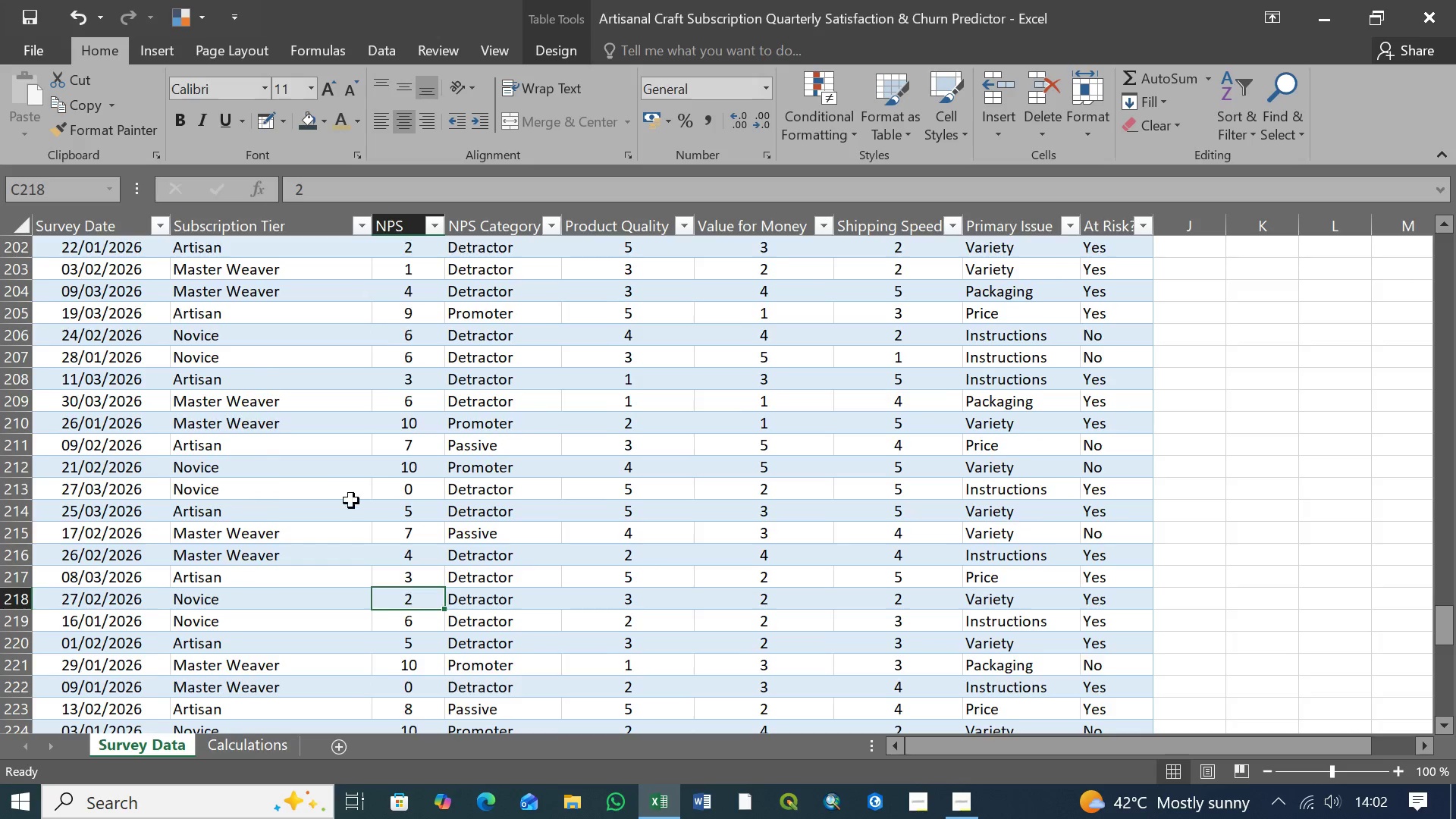 
scroll: coordinate [353, 503], scroll_direction: down, amount: 13.0
 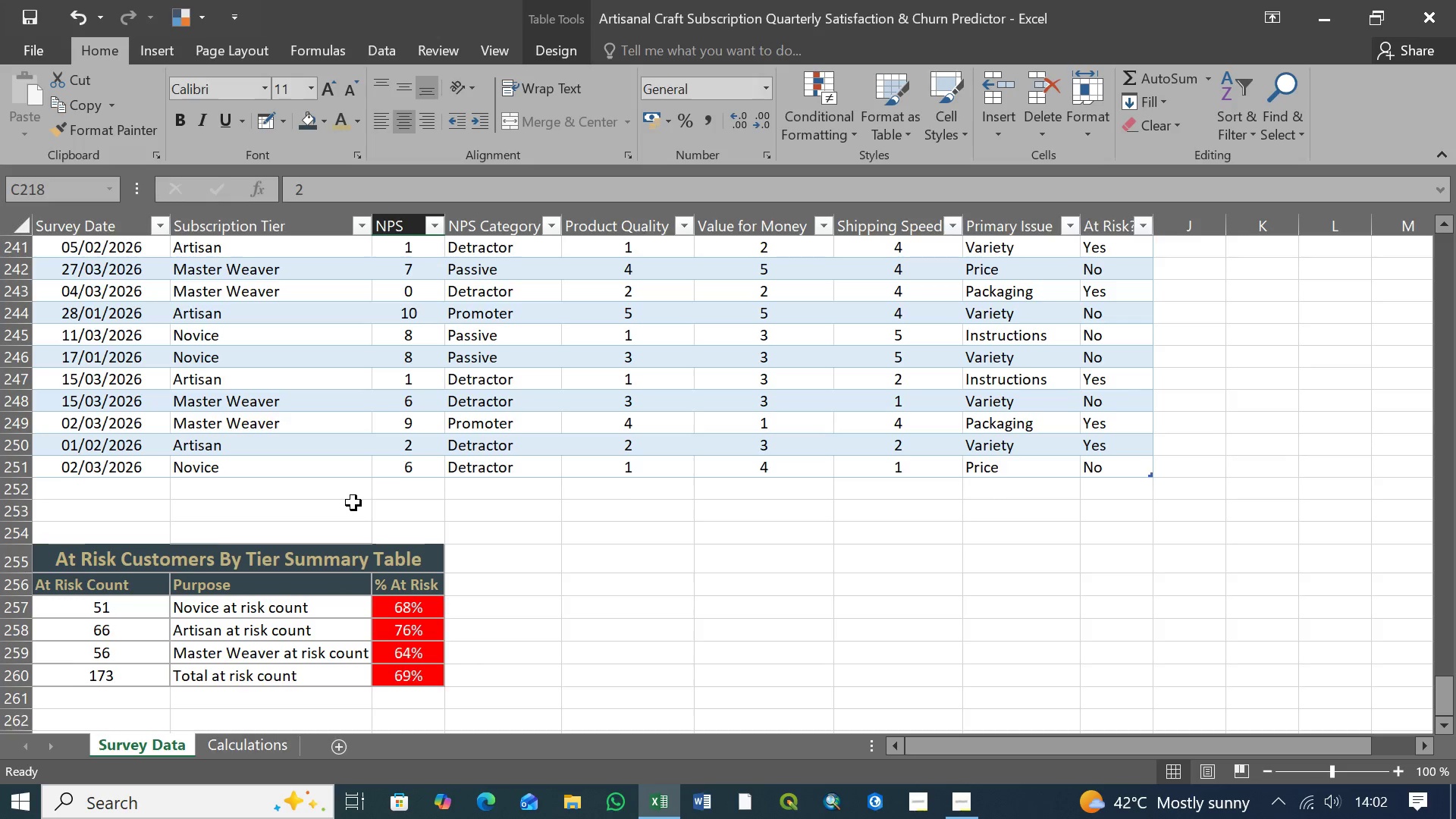 
scroll: coordinate [353, 503], scroll_direction: up, amount: 1.0
 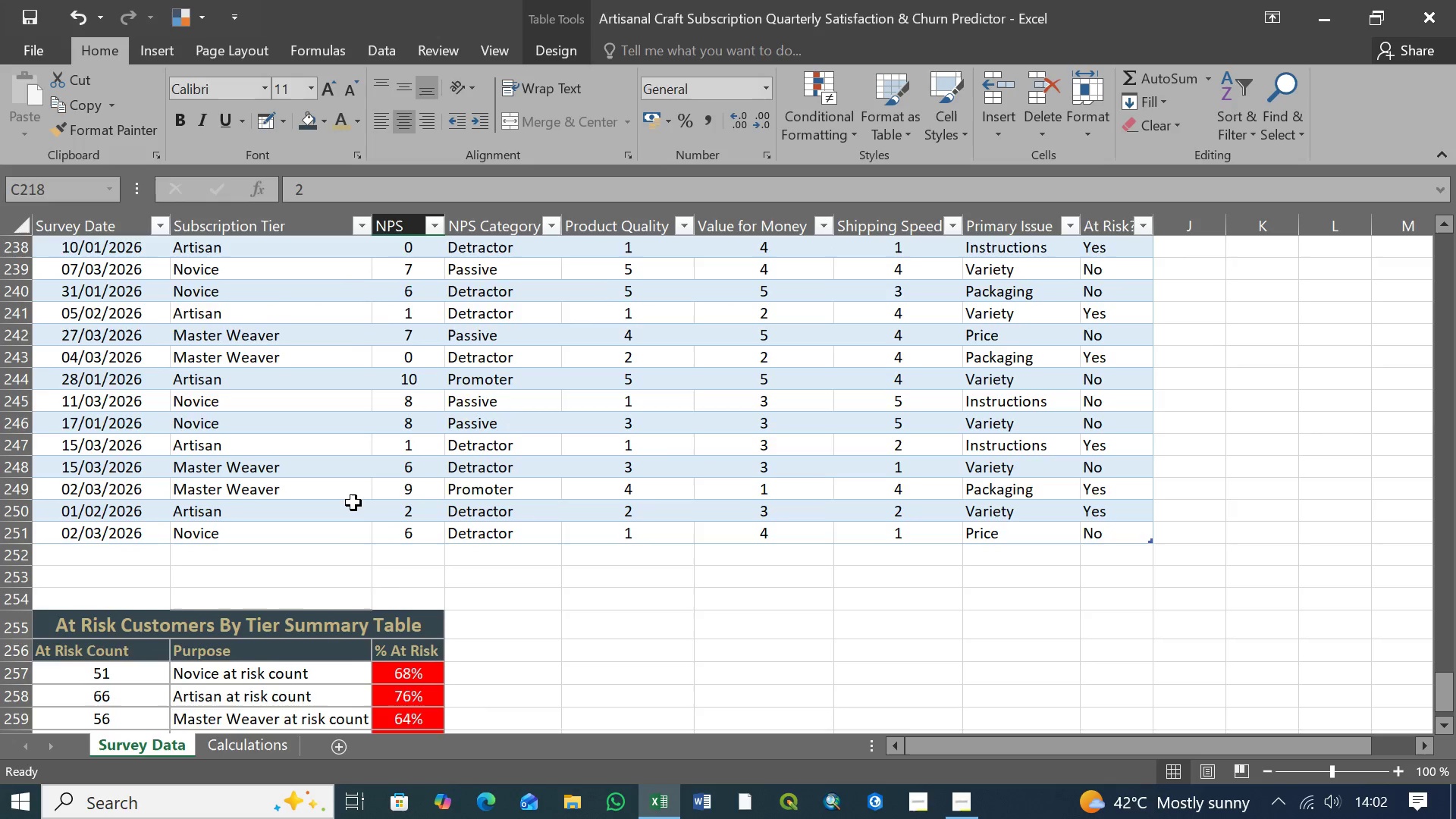 
scroll: coordinate [353, 503], scroll_direction: down, amount: 3.0
 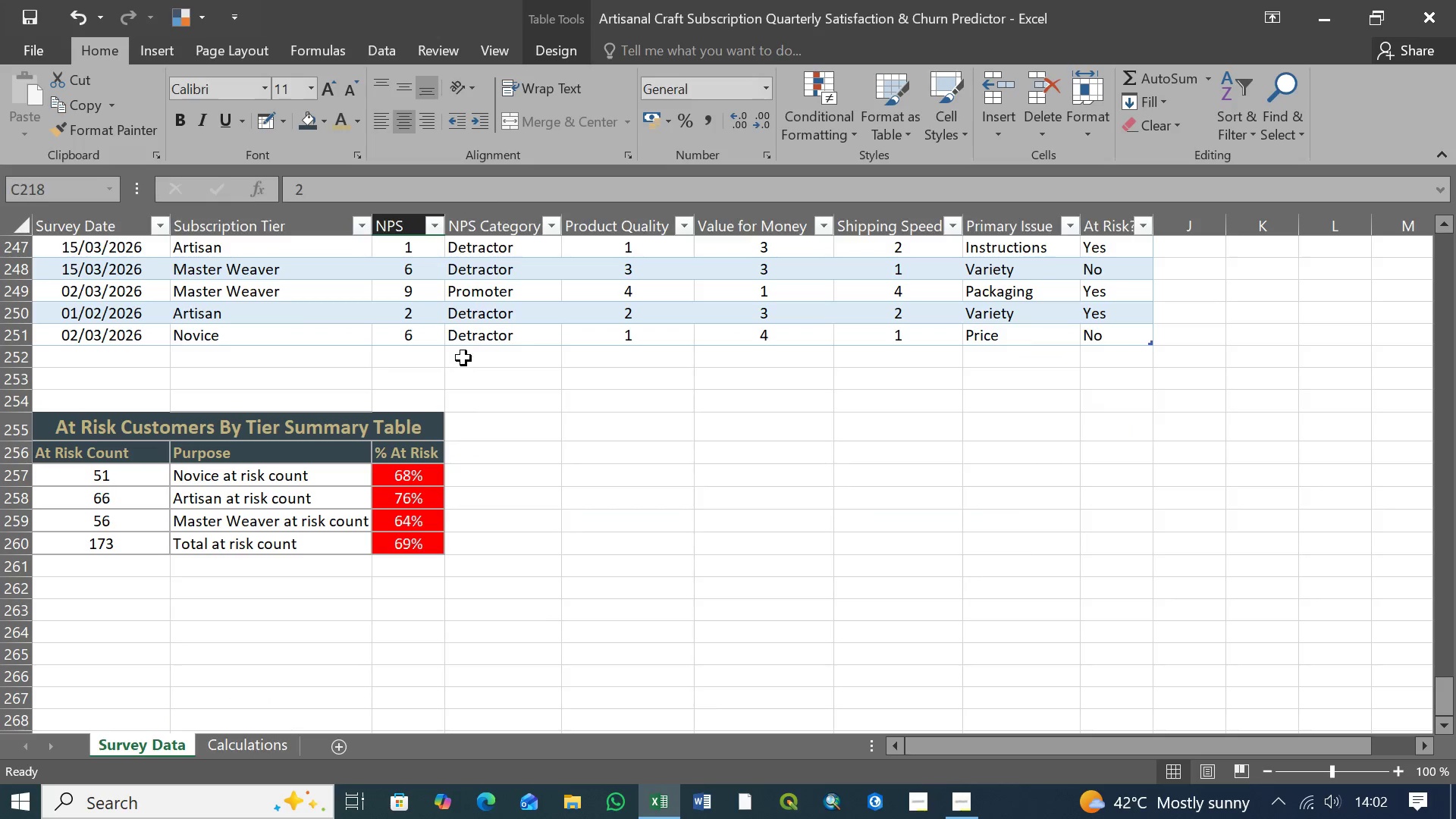 
left_click([466, 355])
 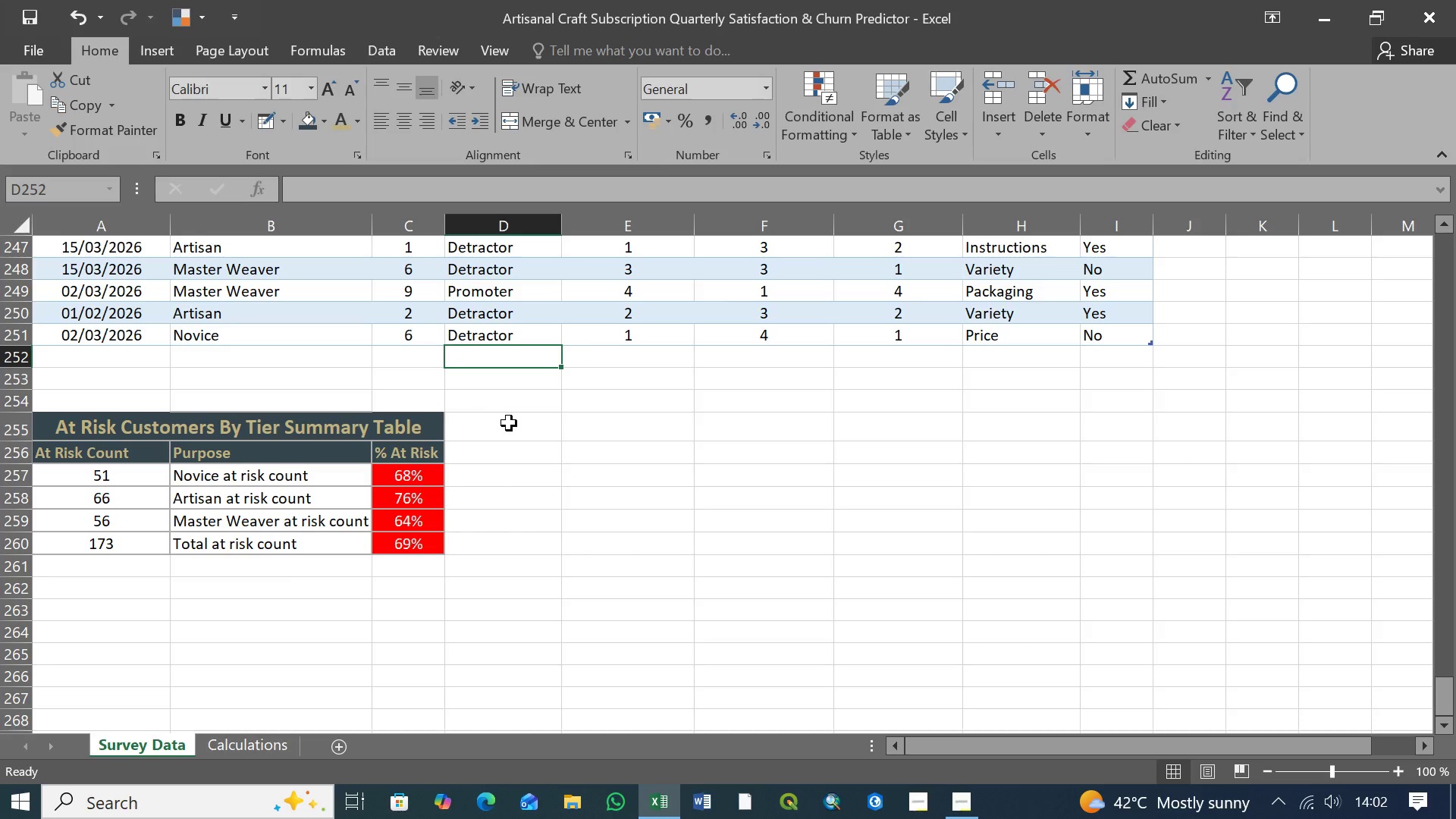 
scroll: coordinate [544, 444], scroll_direction: up, amount: 40.0
 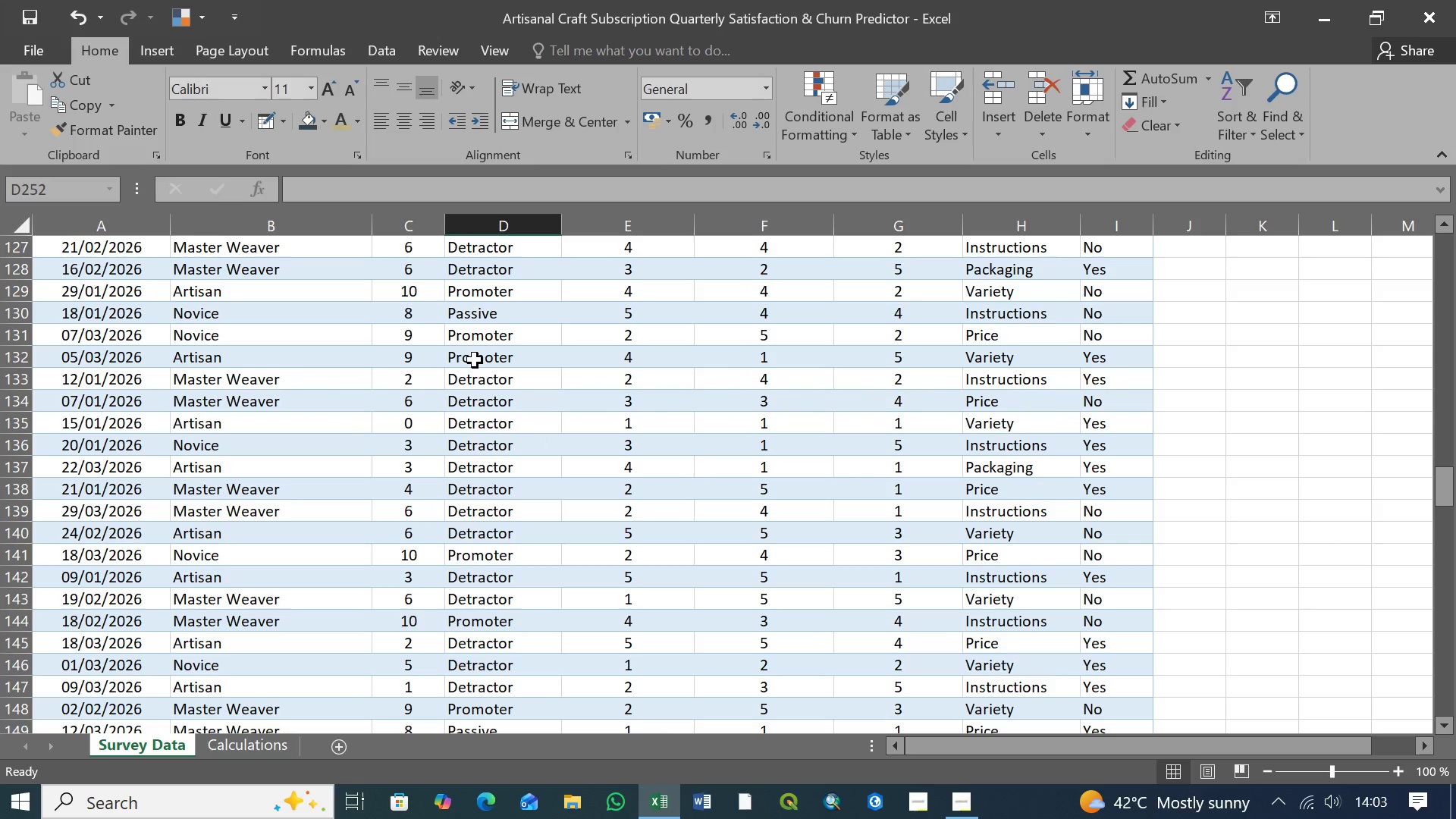 
wait(9.9)
 